 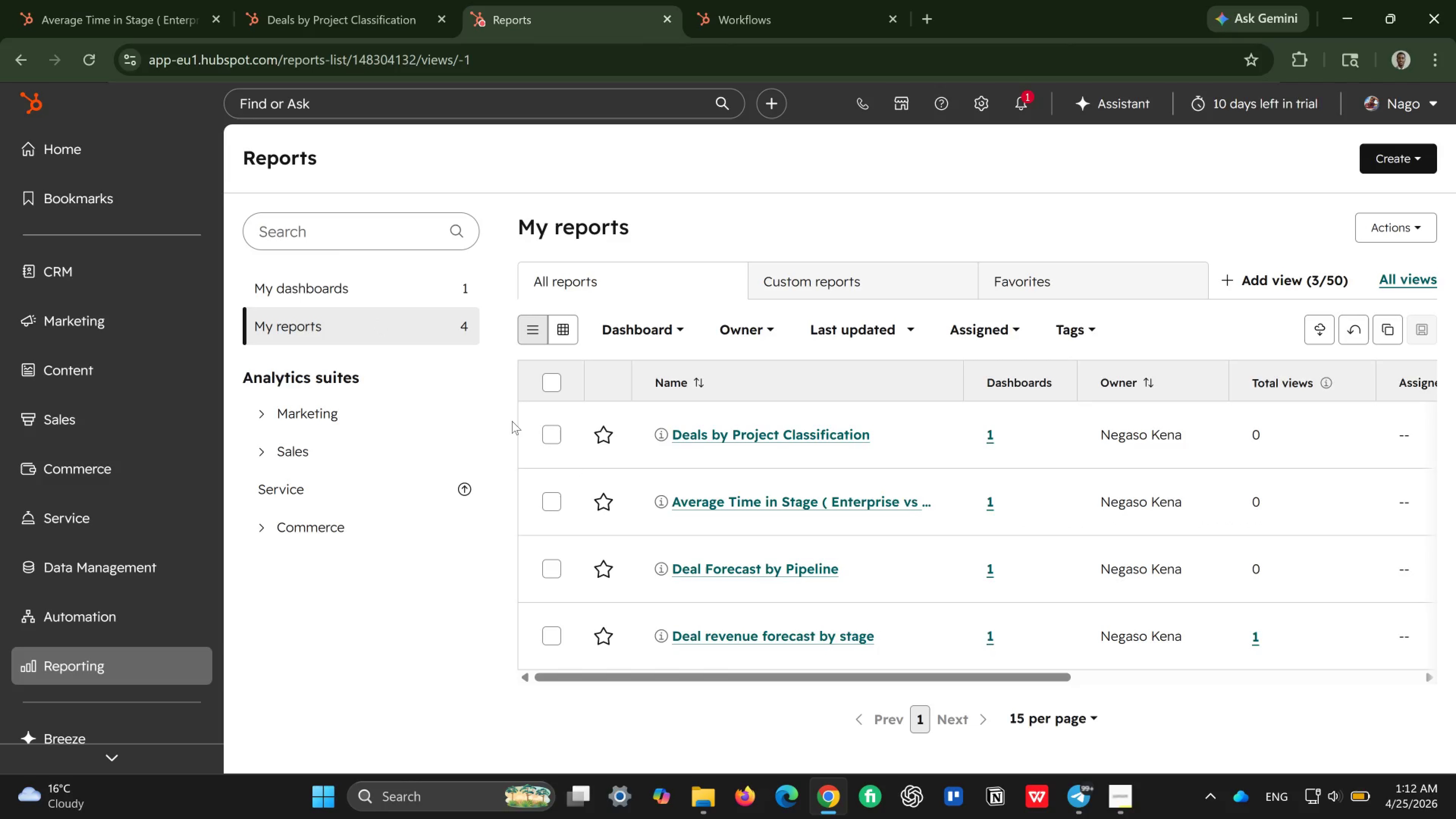 
left_click([913, 641])
 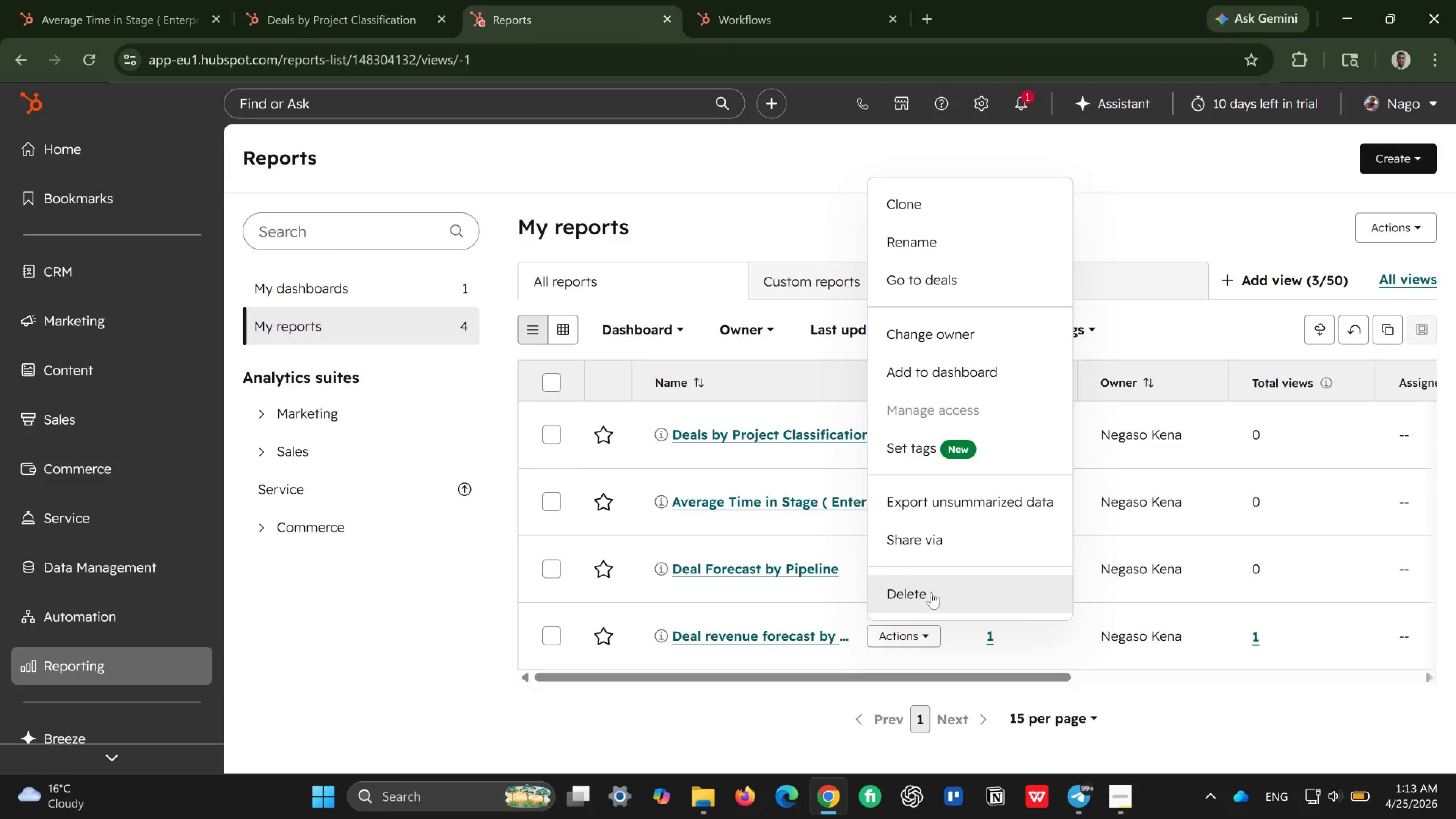 
left_click([931, 591])
 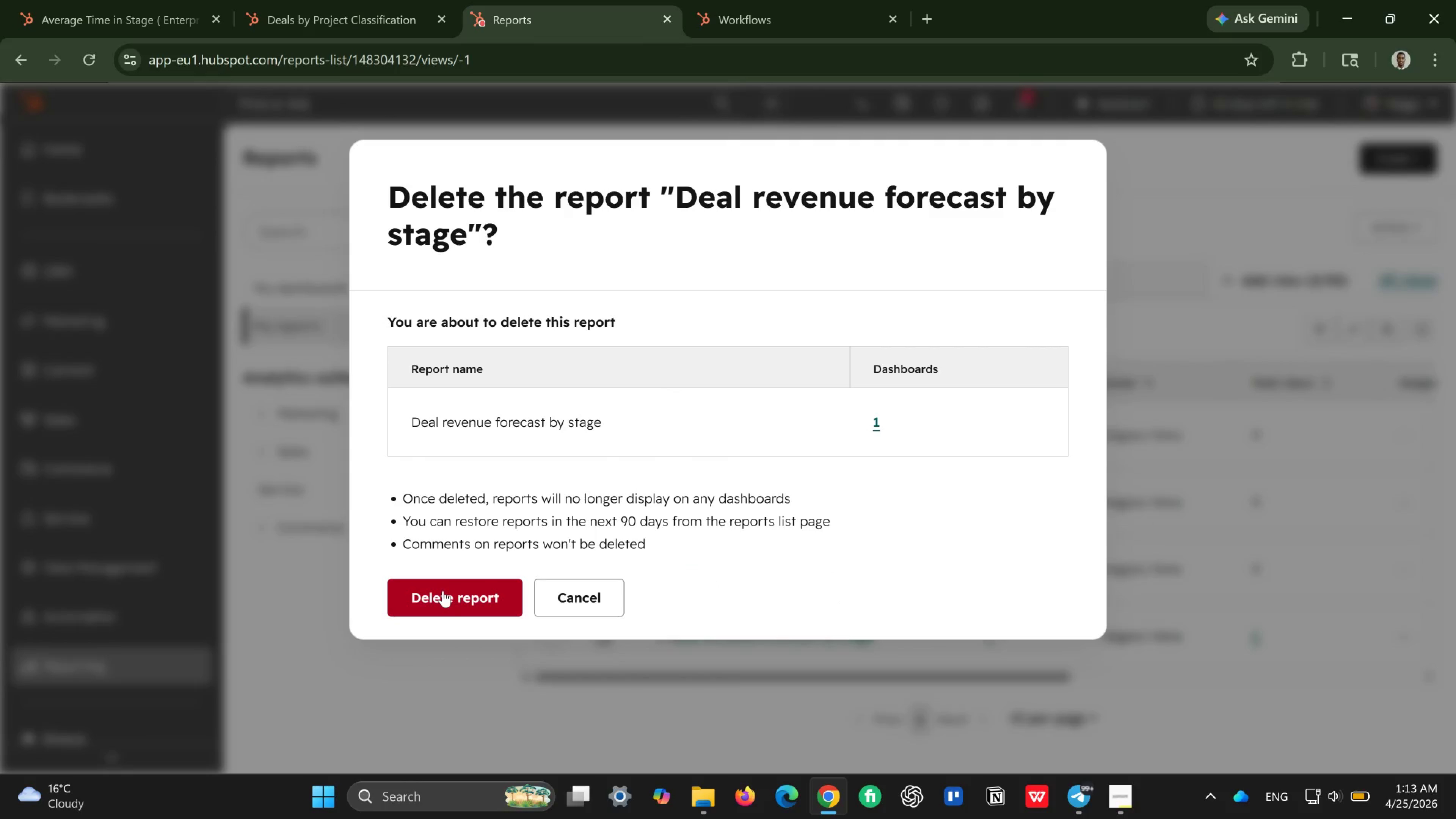 
wait(7.75)
 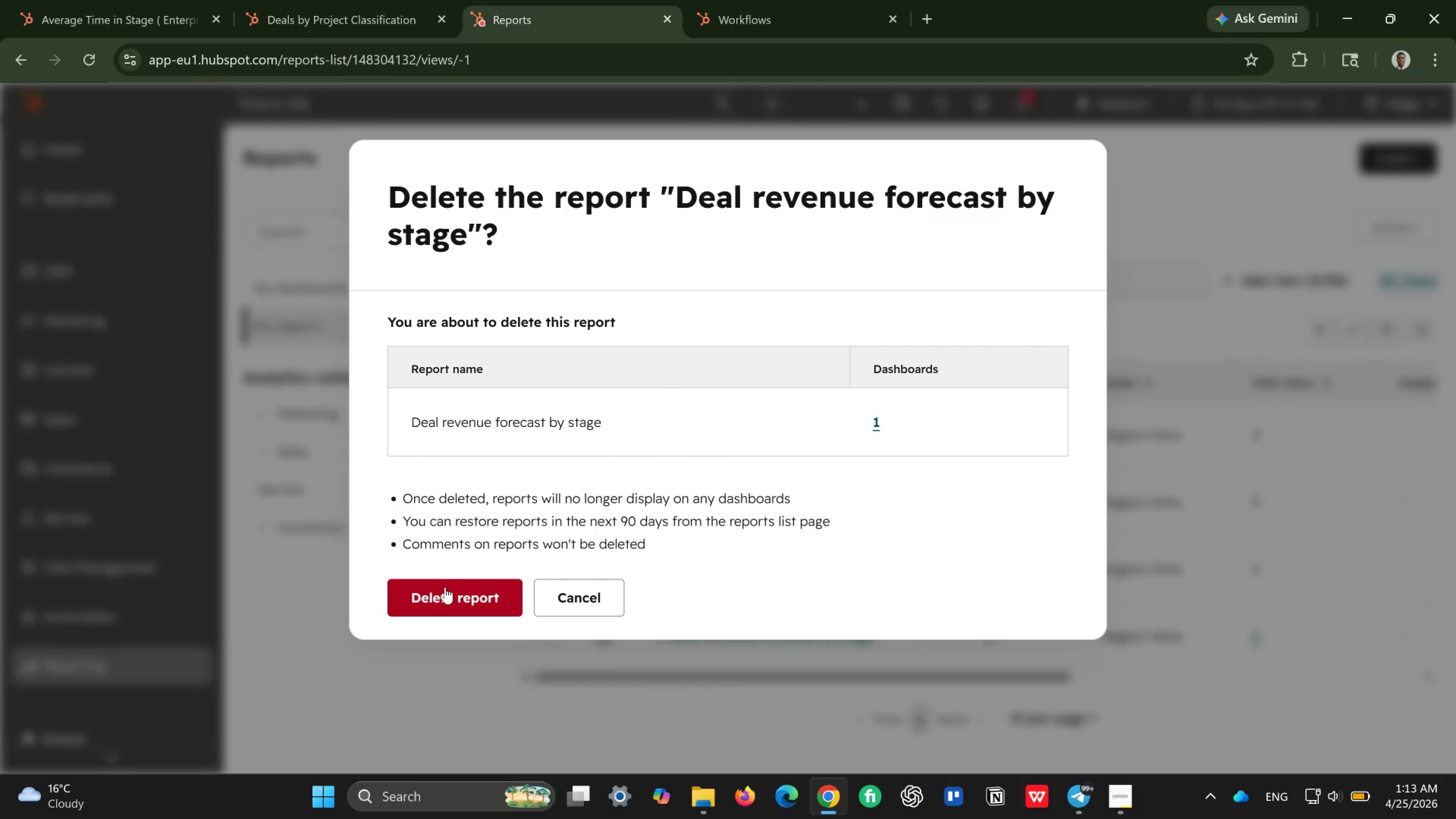 
left_click([584, 596])
 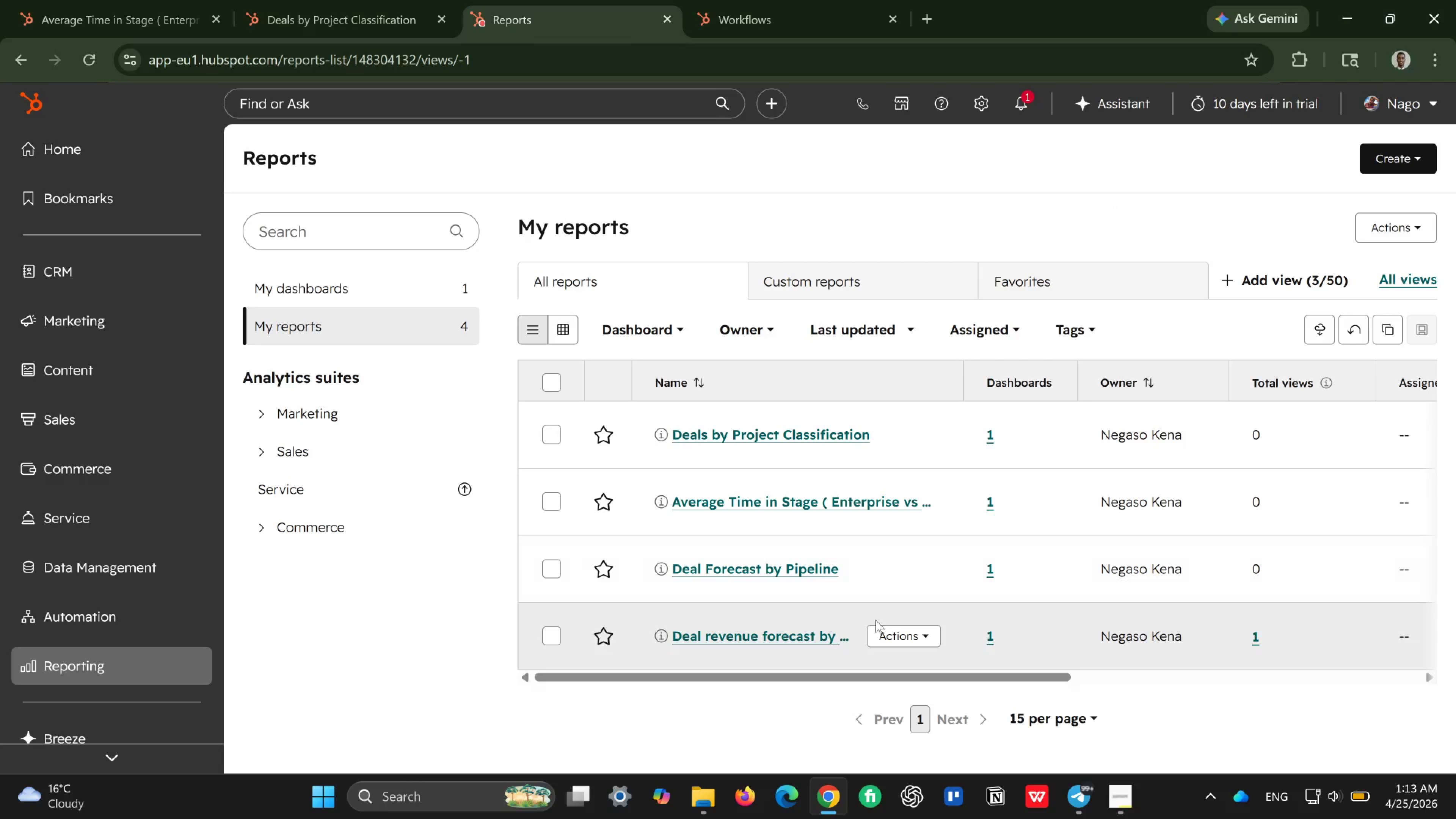 
scroll: coordinate [875, 620], scroll_direction: down, amount: 3.0
 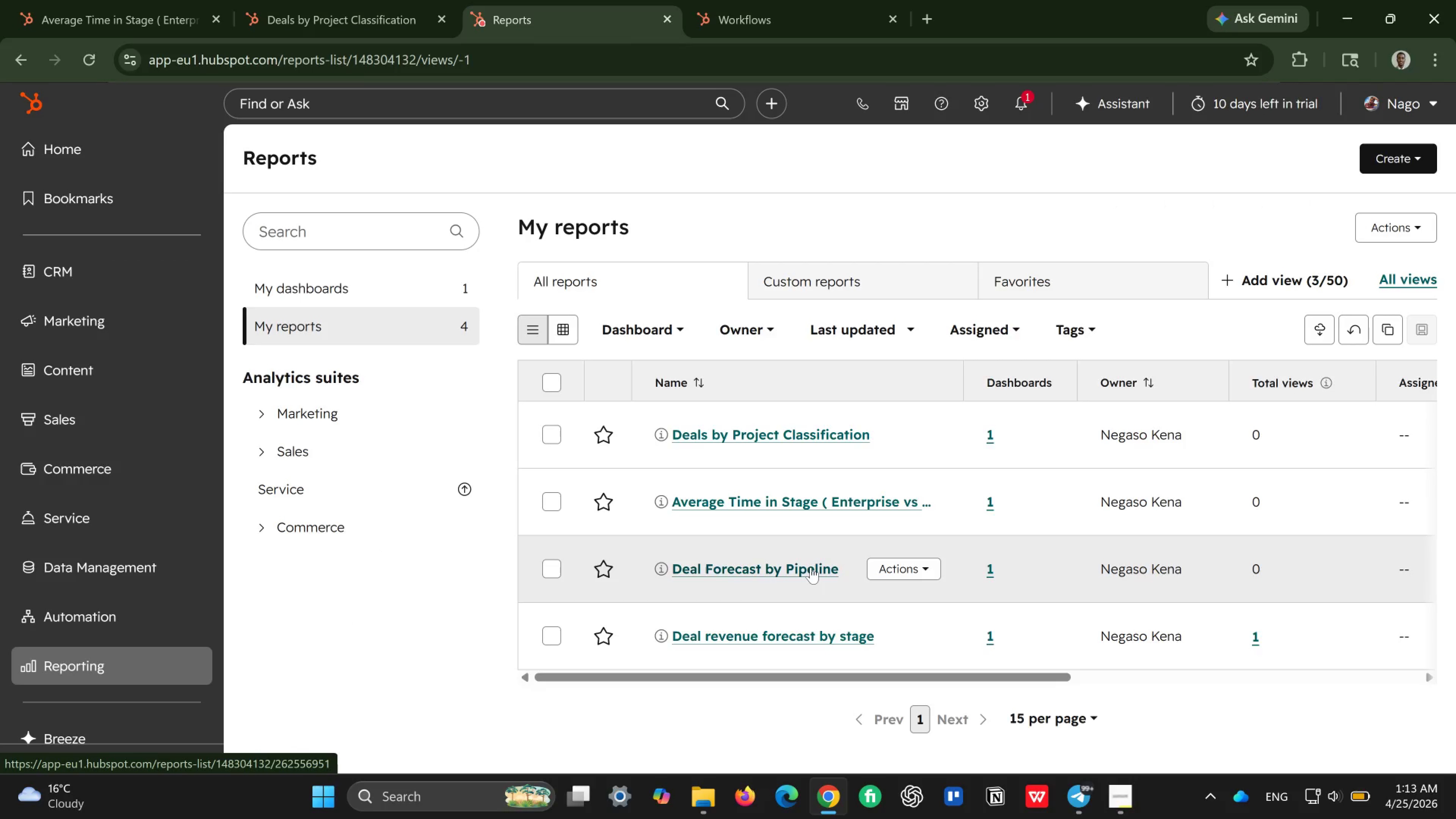 
mouse_move([758, 518])
 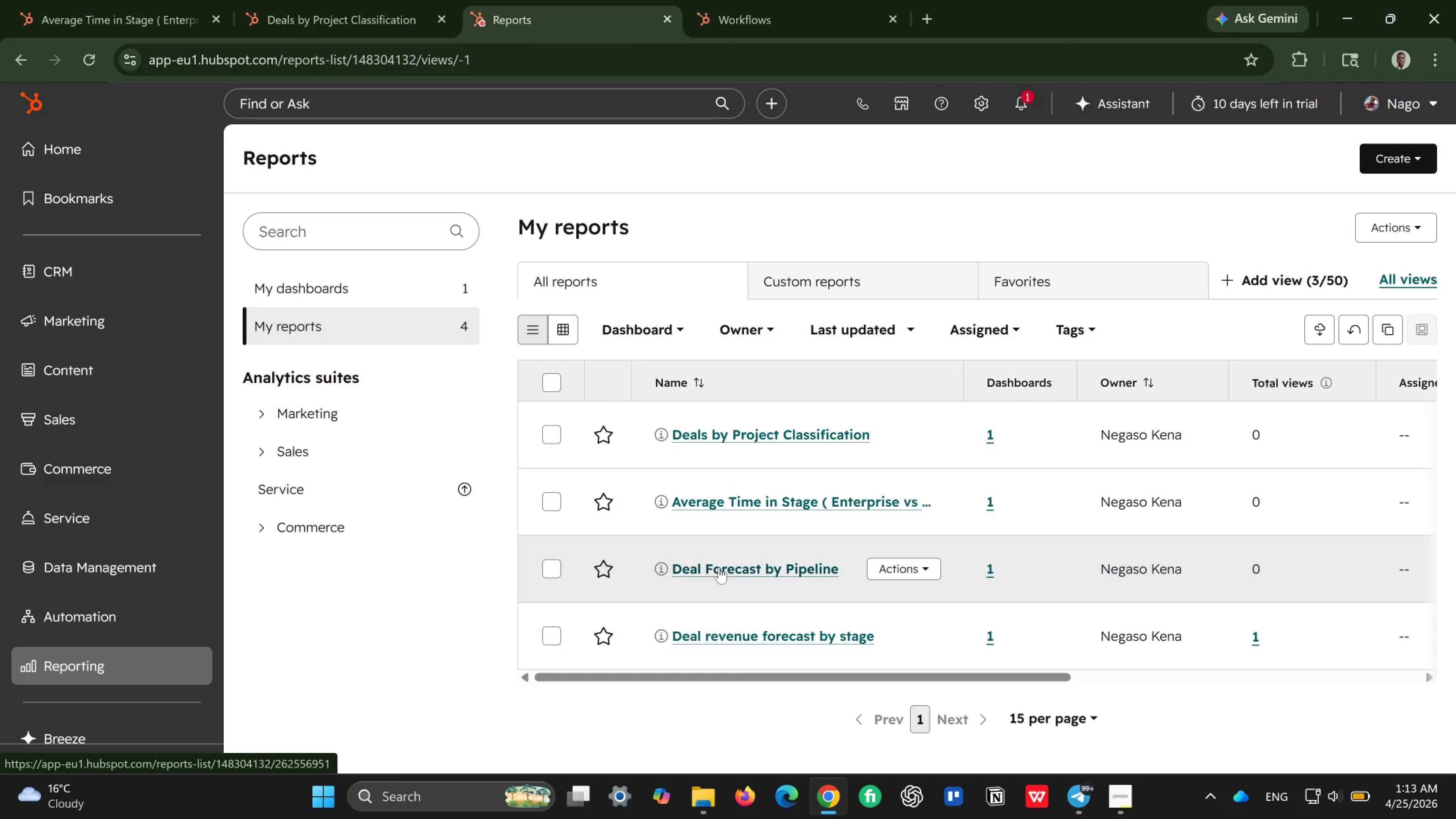 
mouse_move([763, 491])
 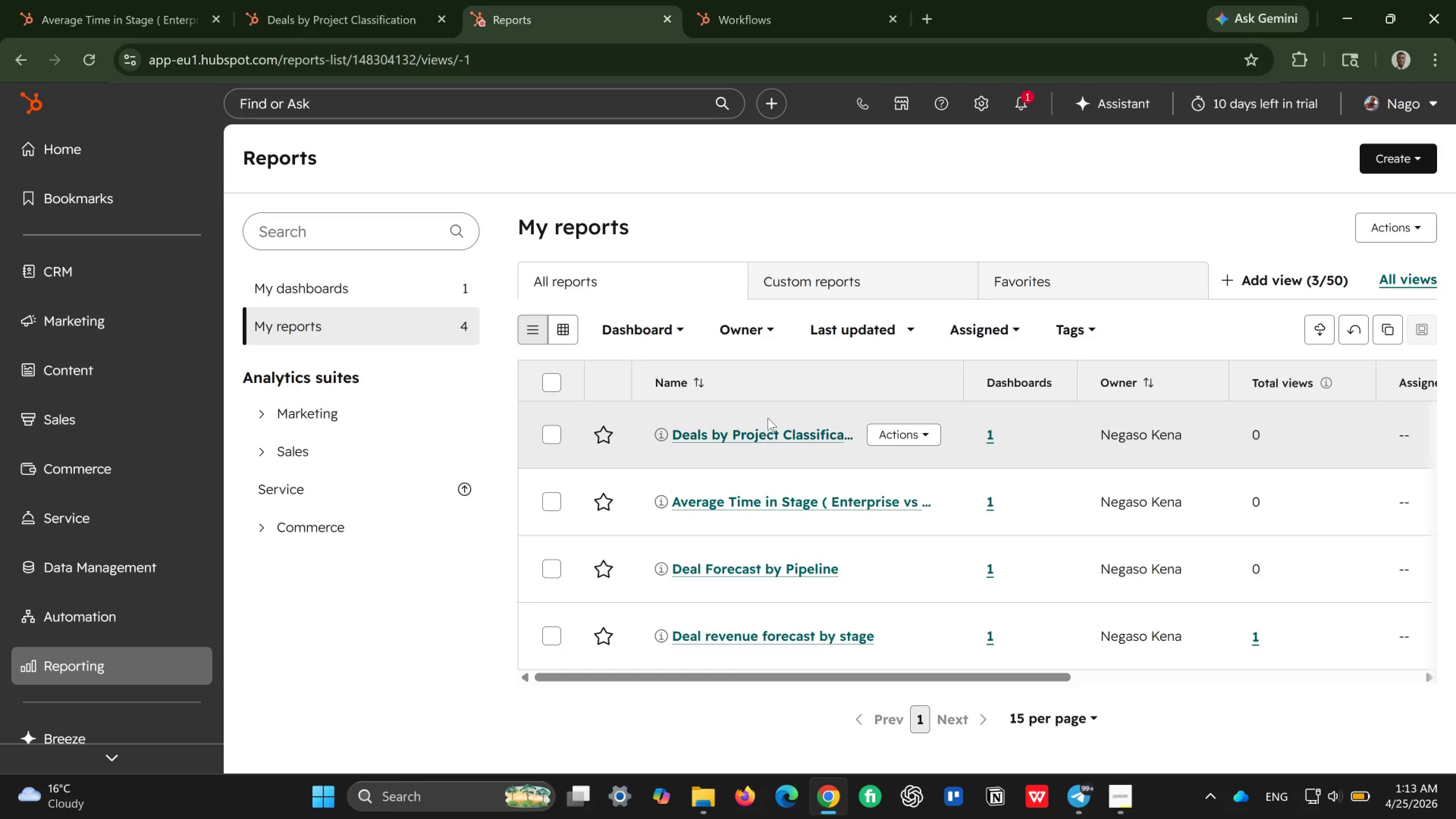 
mouse_move([769, 441])
 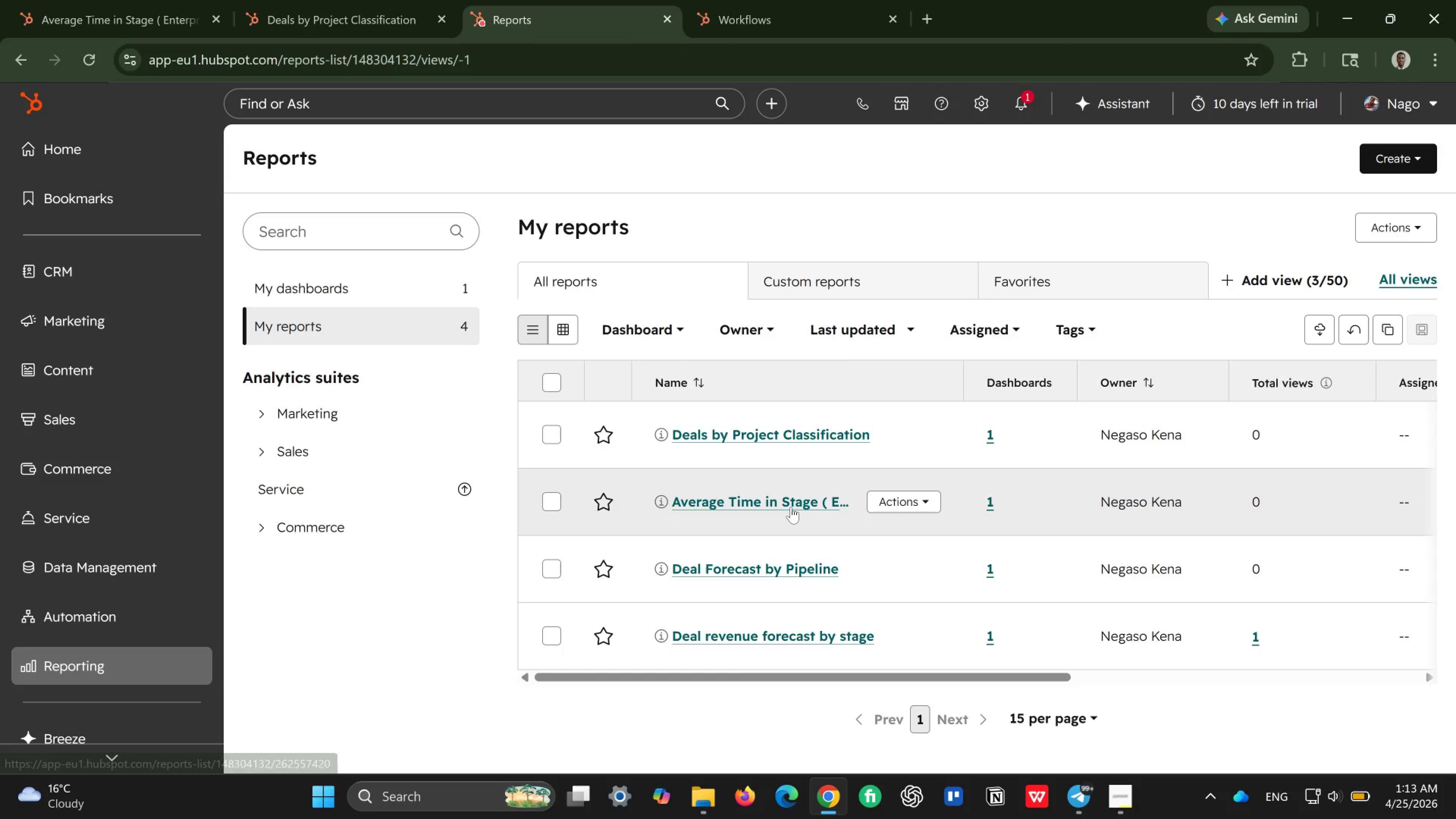 
mouse_move([784, 518])
 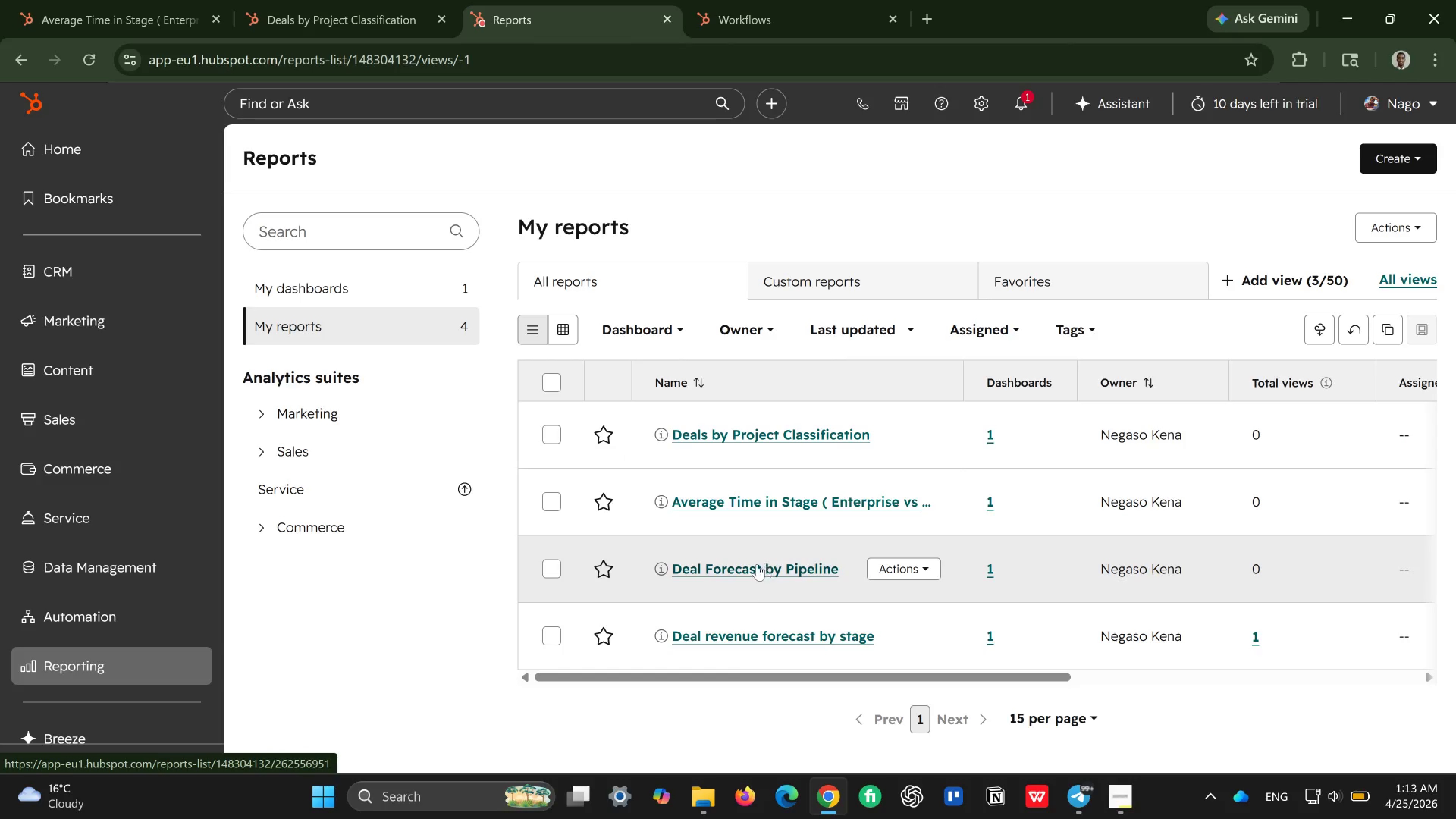 
left_click([756, 565])
 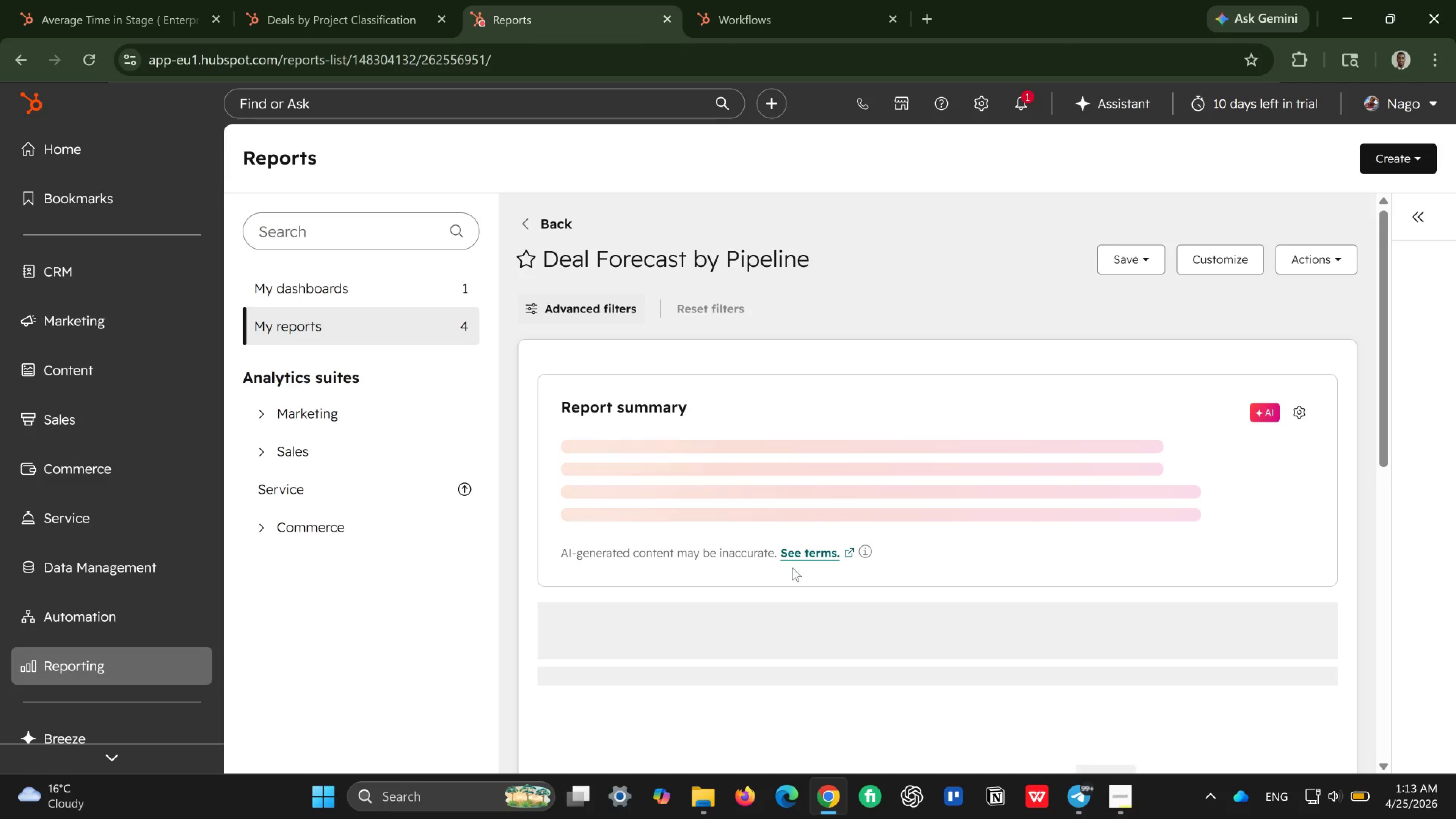 
wait(9.48)
 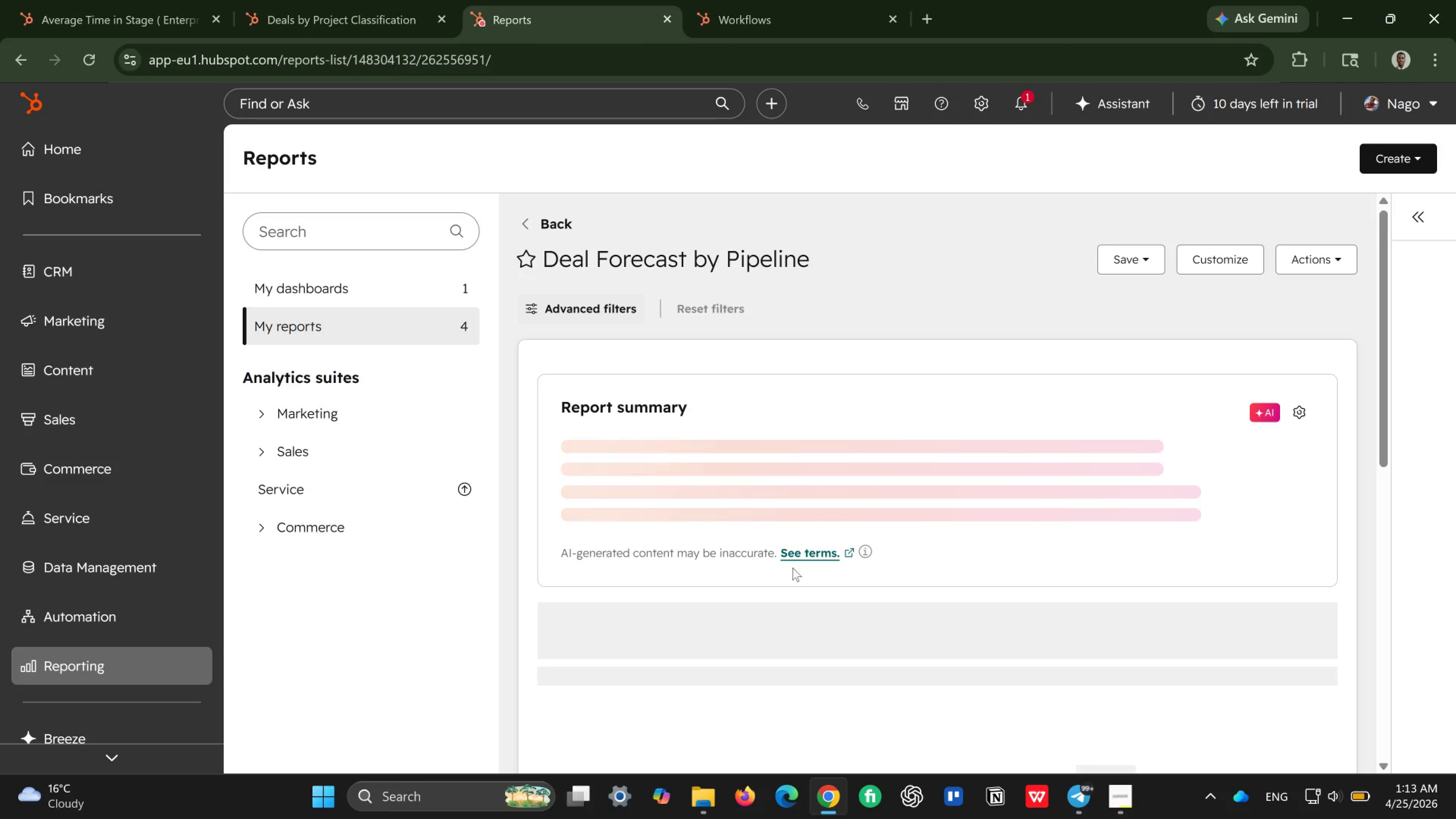 
scroll: coordinate [1007, 595], scroll_direction: down, amount: 6.0
 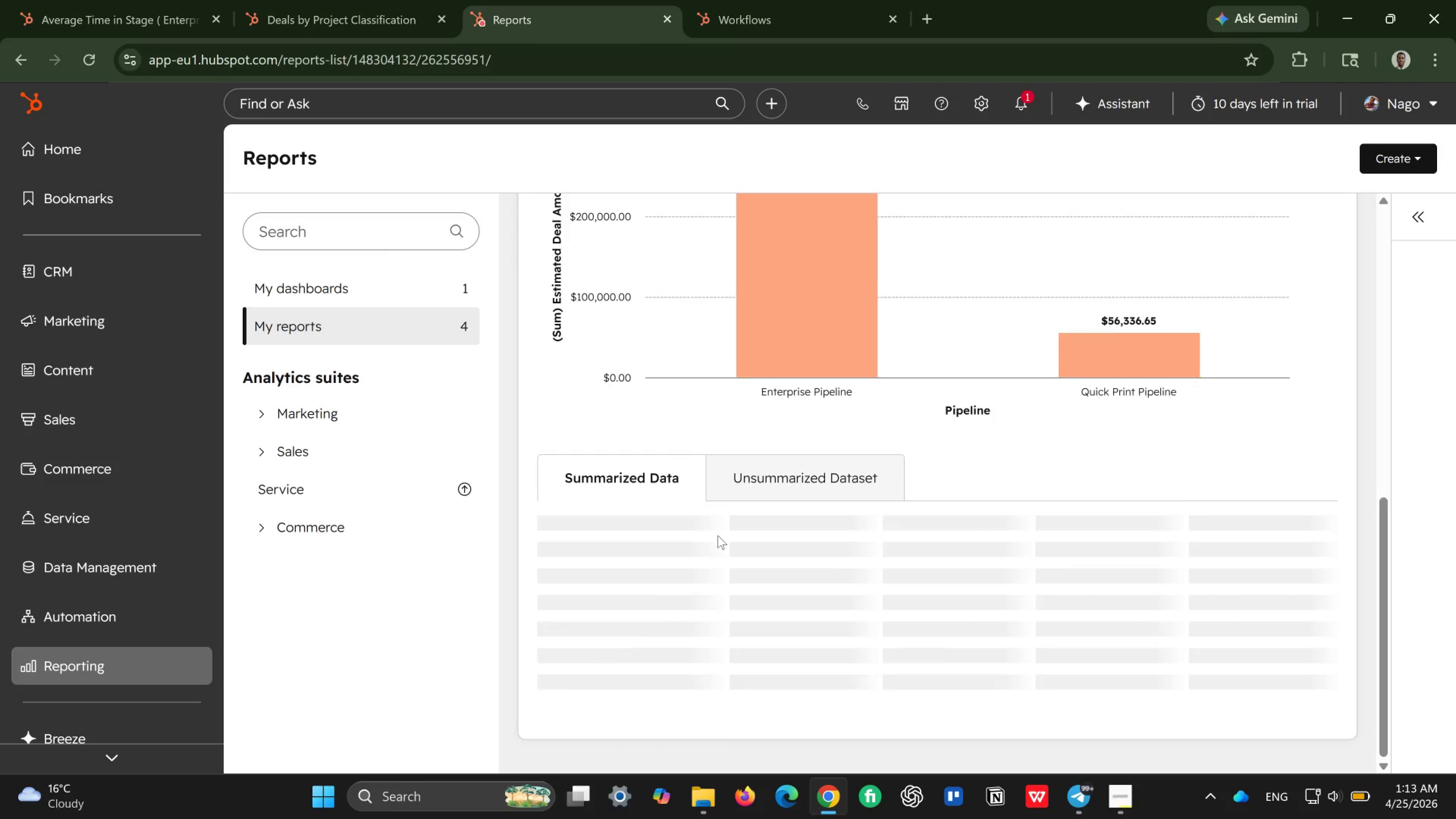 
scroll: coordinate [718, 535], scroll_direction: up, amount: 8.0
 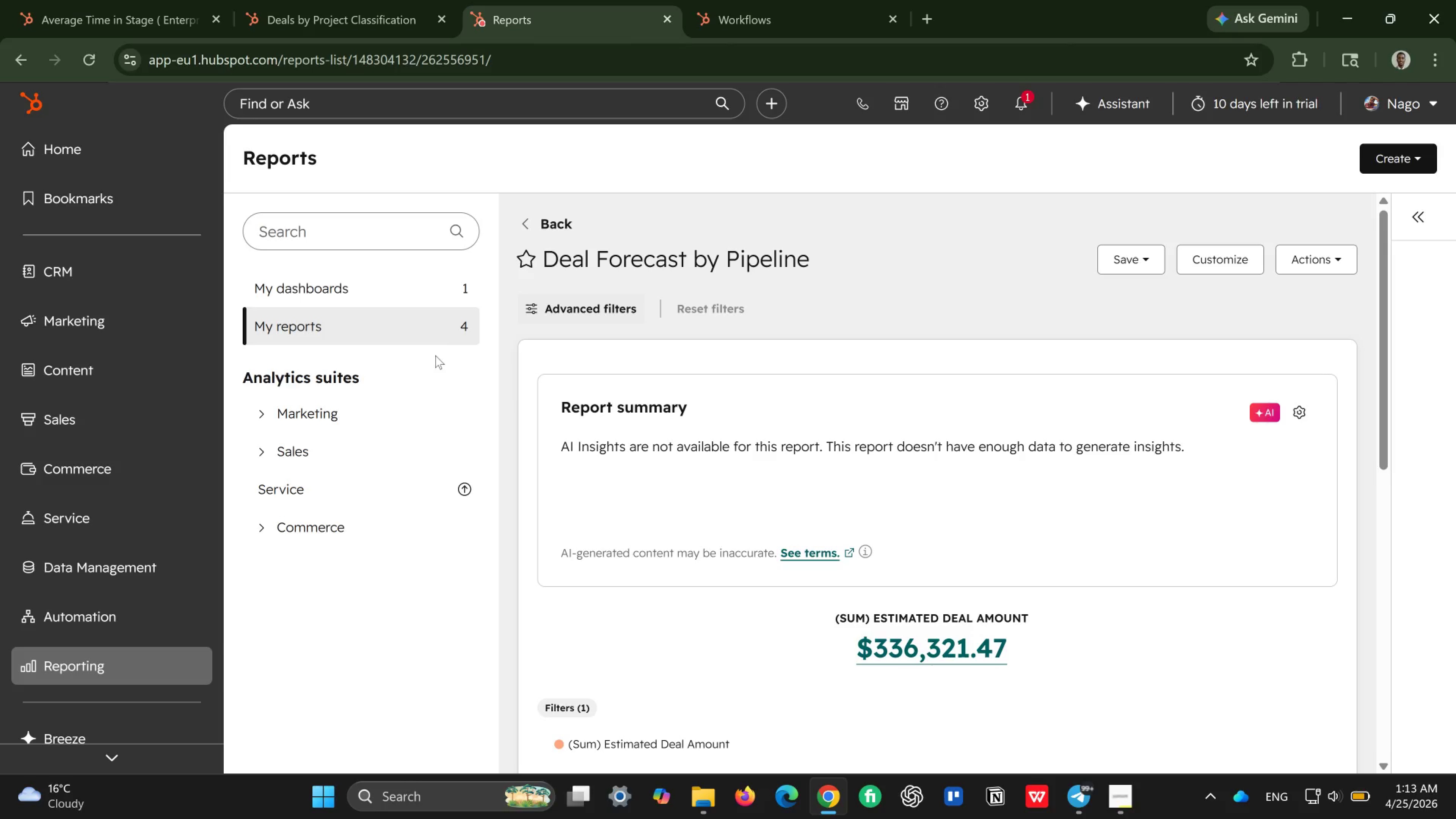 
left_click([432, 328])
 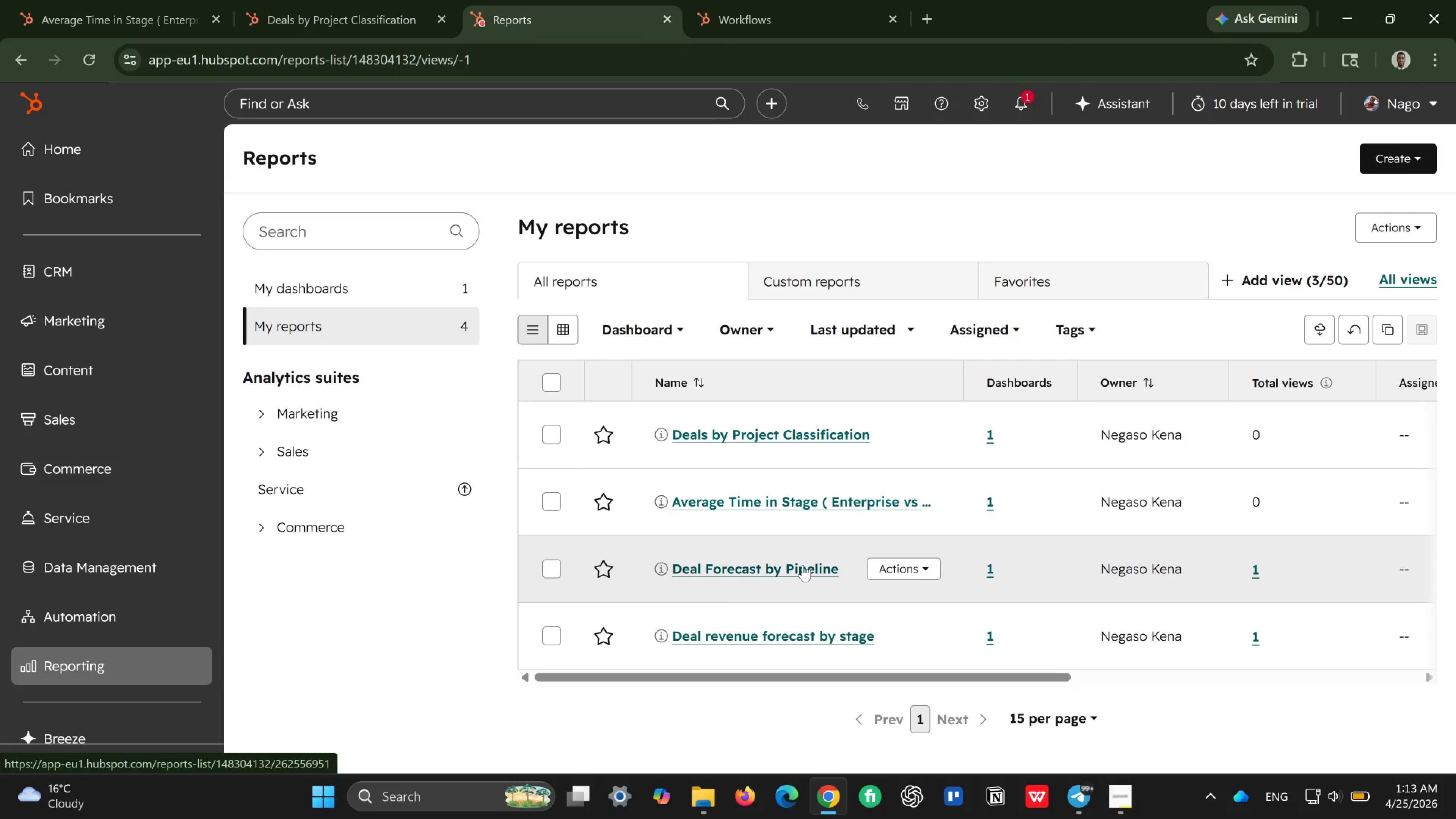 
scroll: coordinate [803, 566], scroll_direction: down, amount: 2.0
 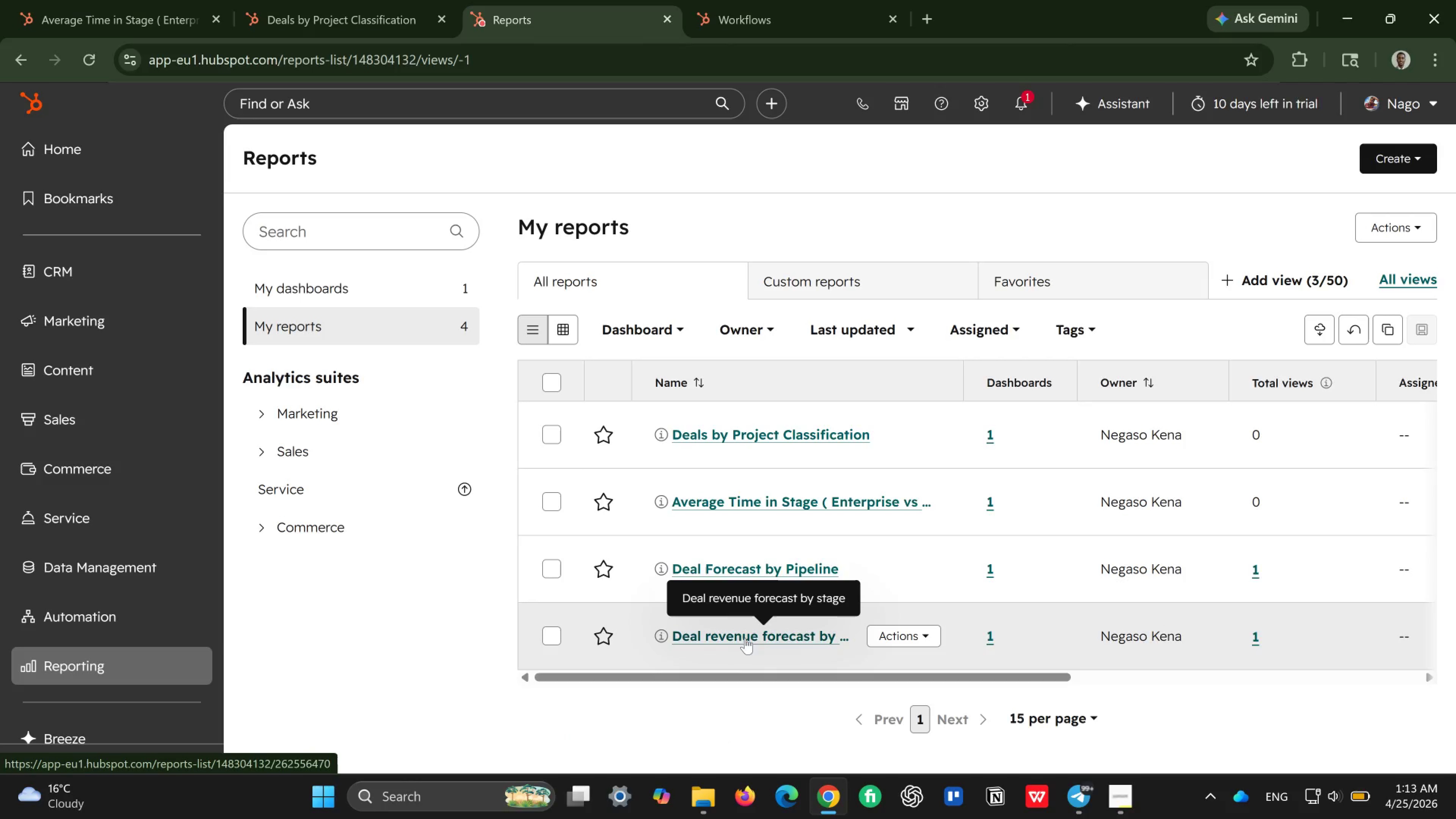 
left_click([749, 632])
 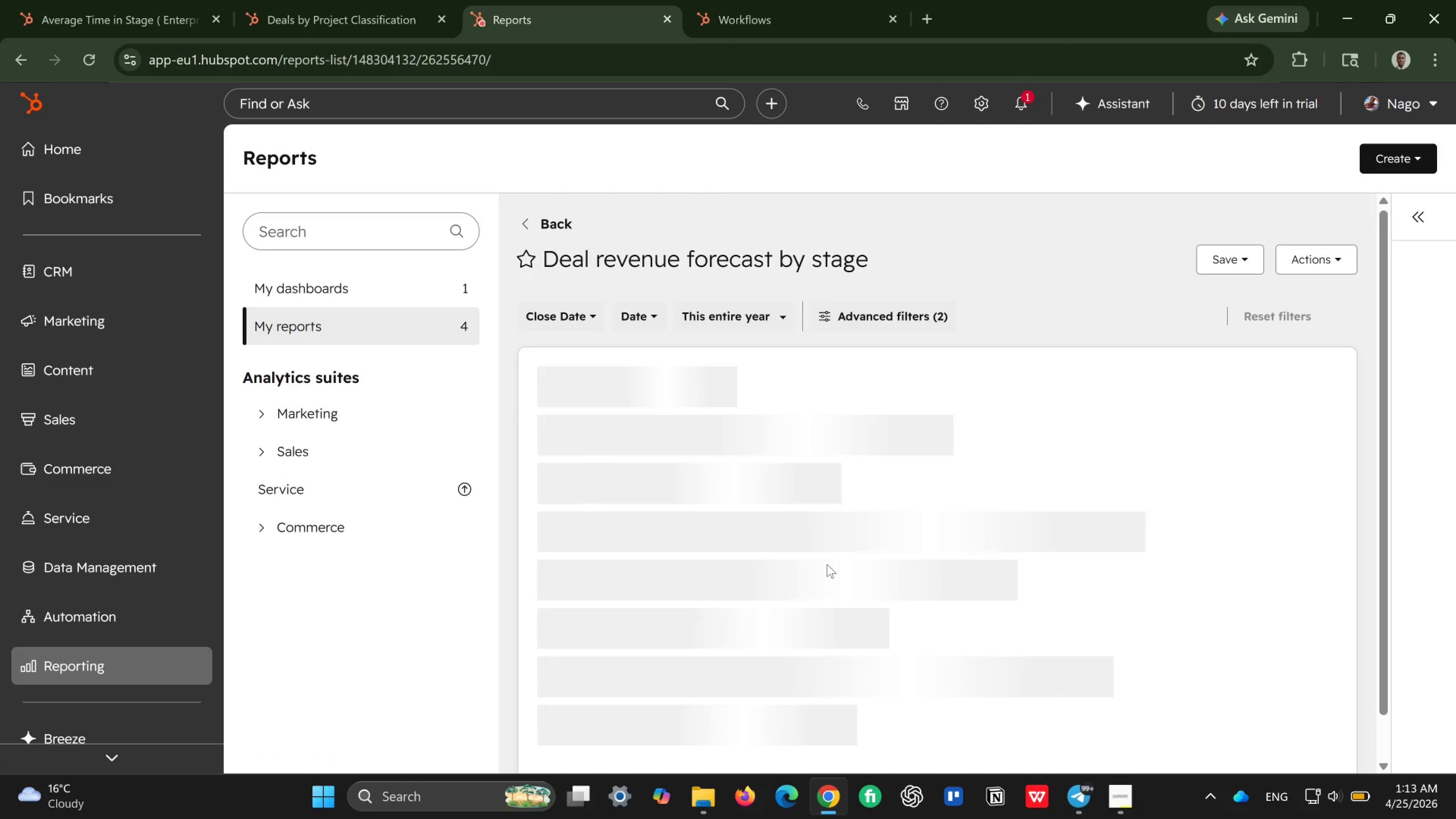 
scroll: coordinate [827, 564], scroll_direction: down, amount: 3.0
 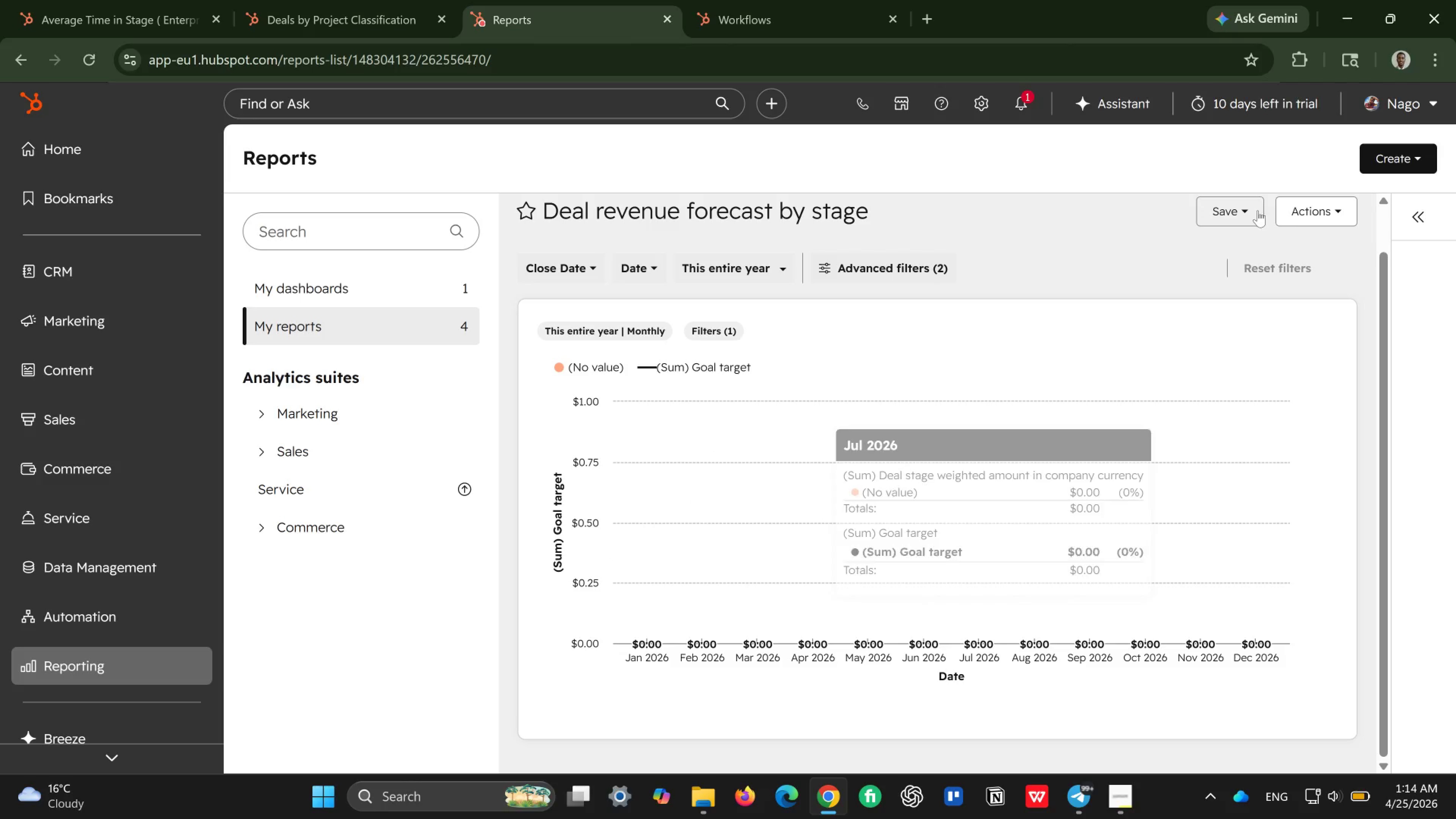 
left_click([1327, 210])
 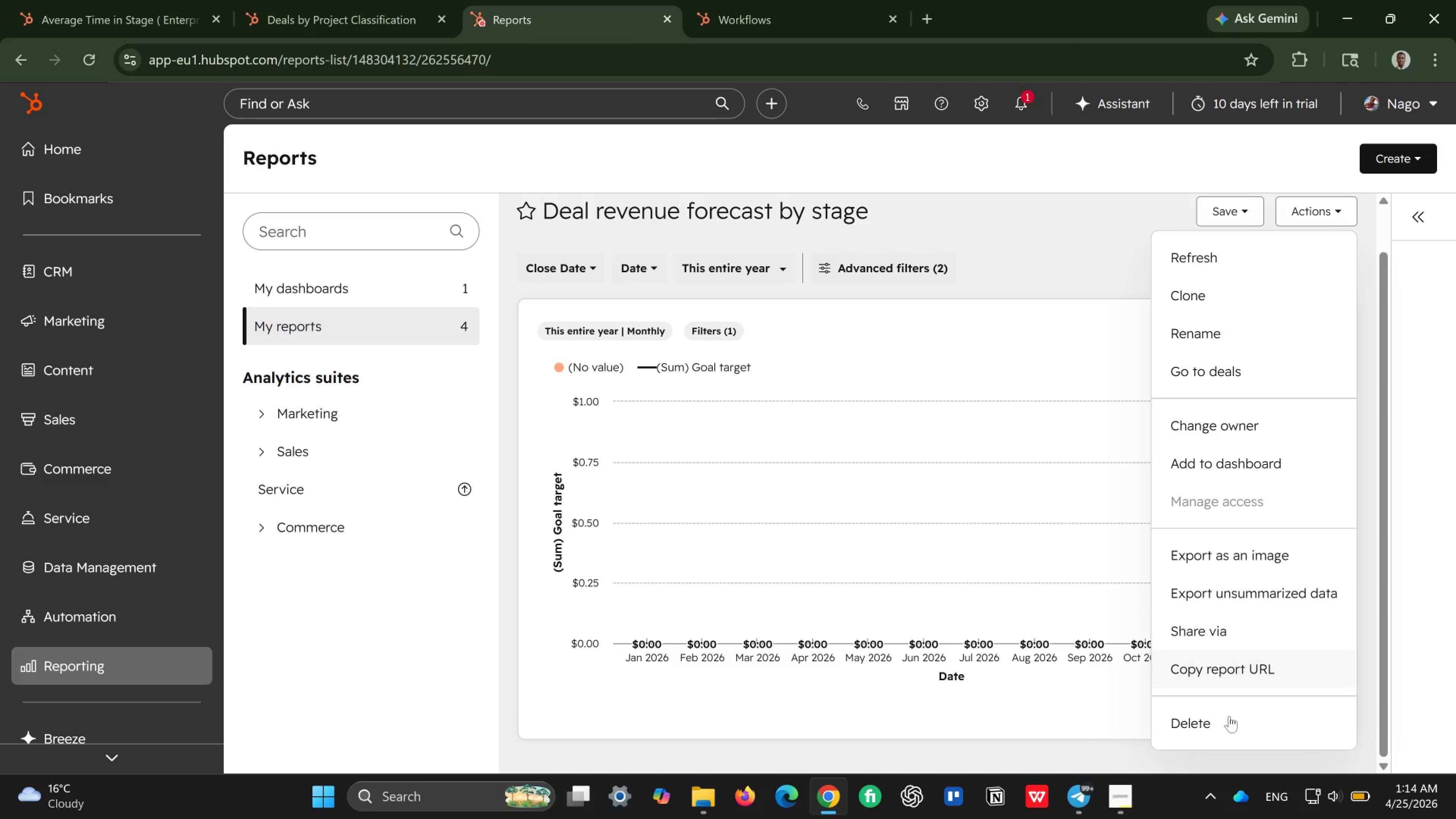 
left_click([1228, 717])
 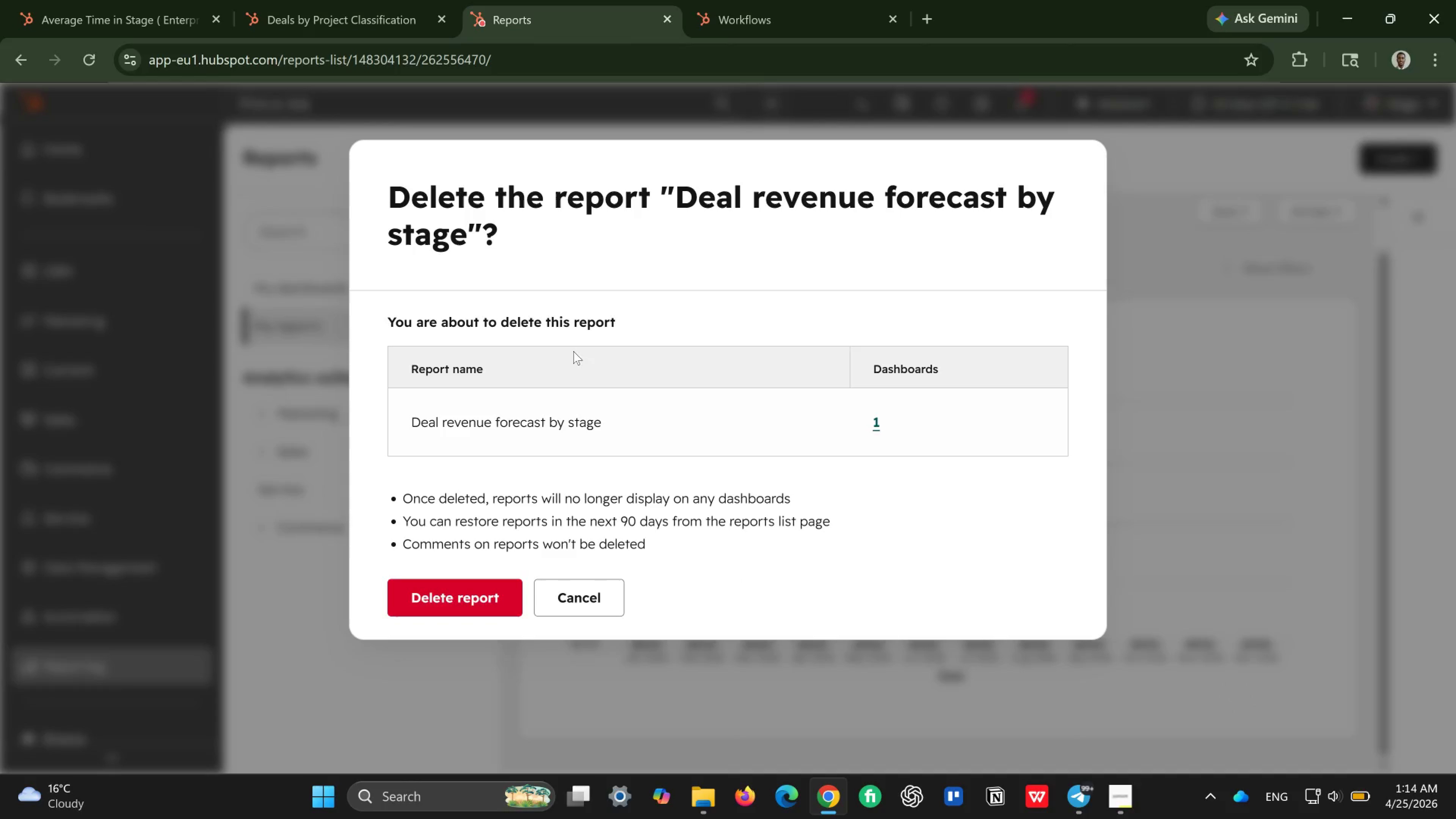 
left_click([492, 585])
 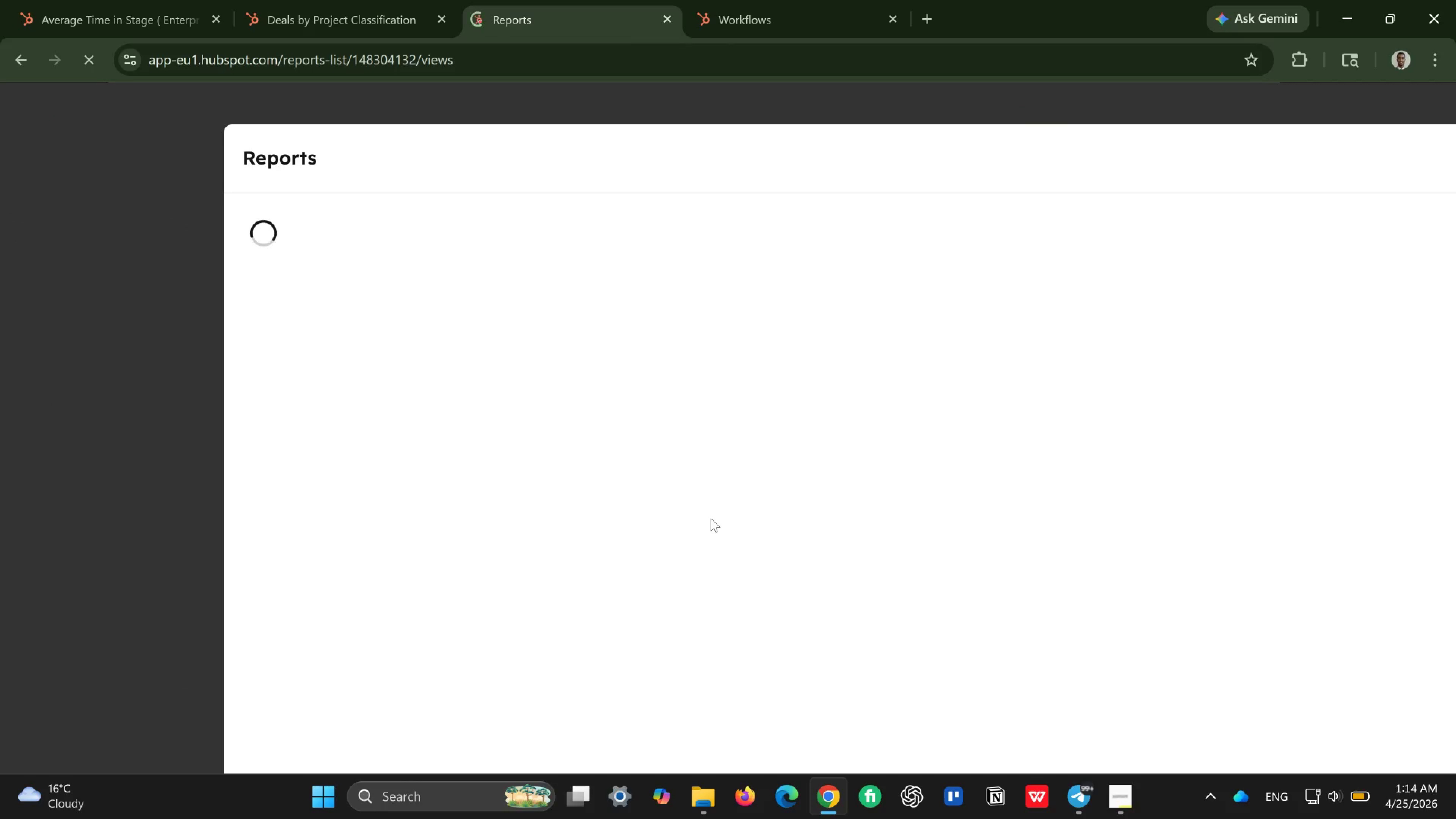 
wait(8.78)
 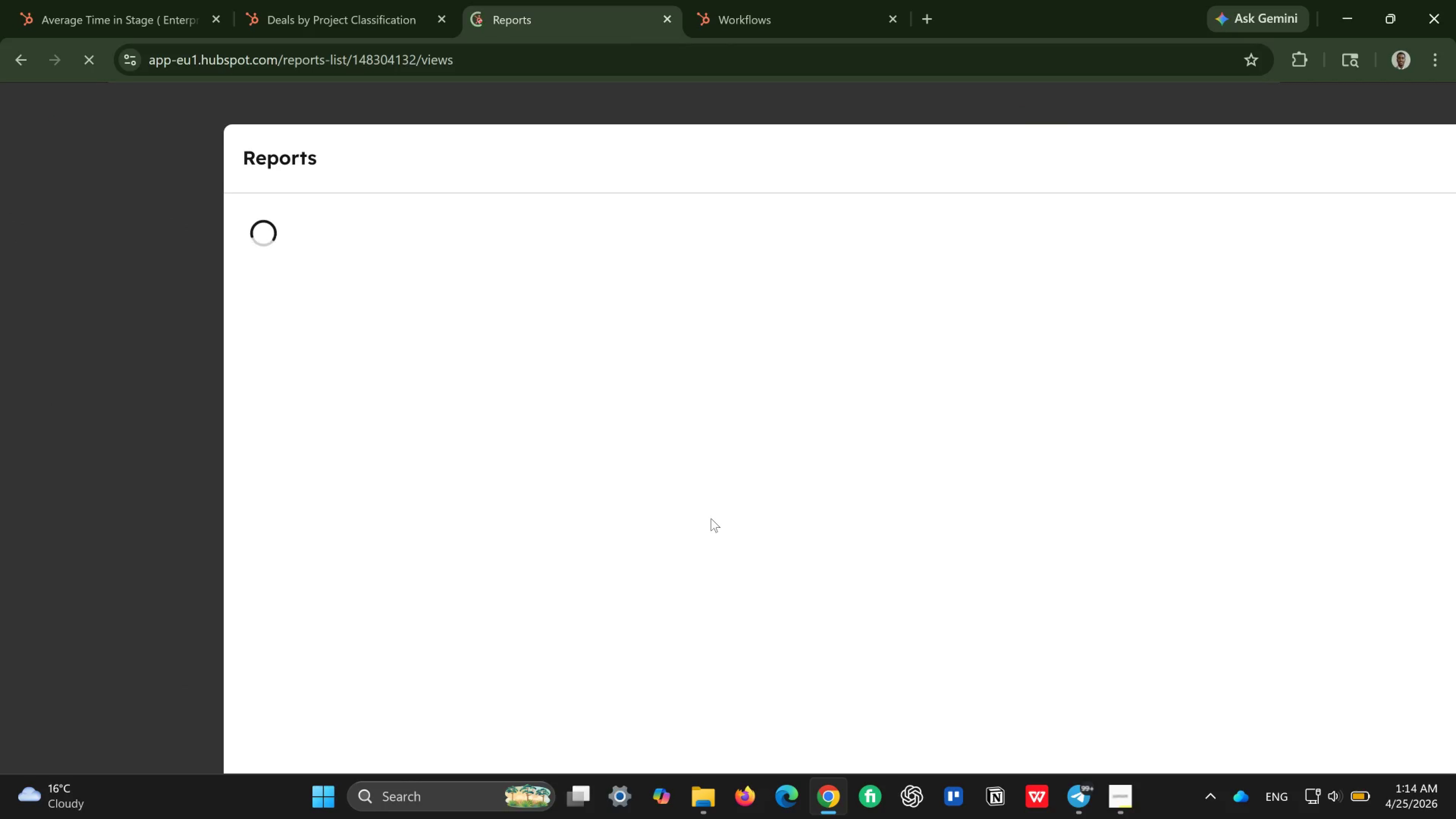 
left_click([549, 381])
 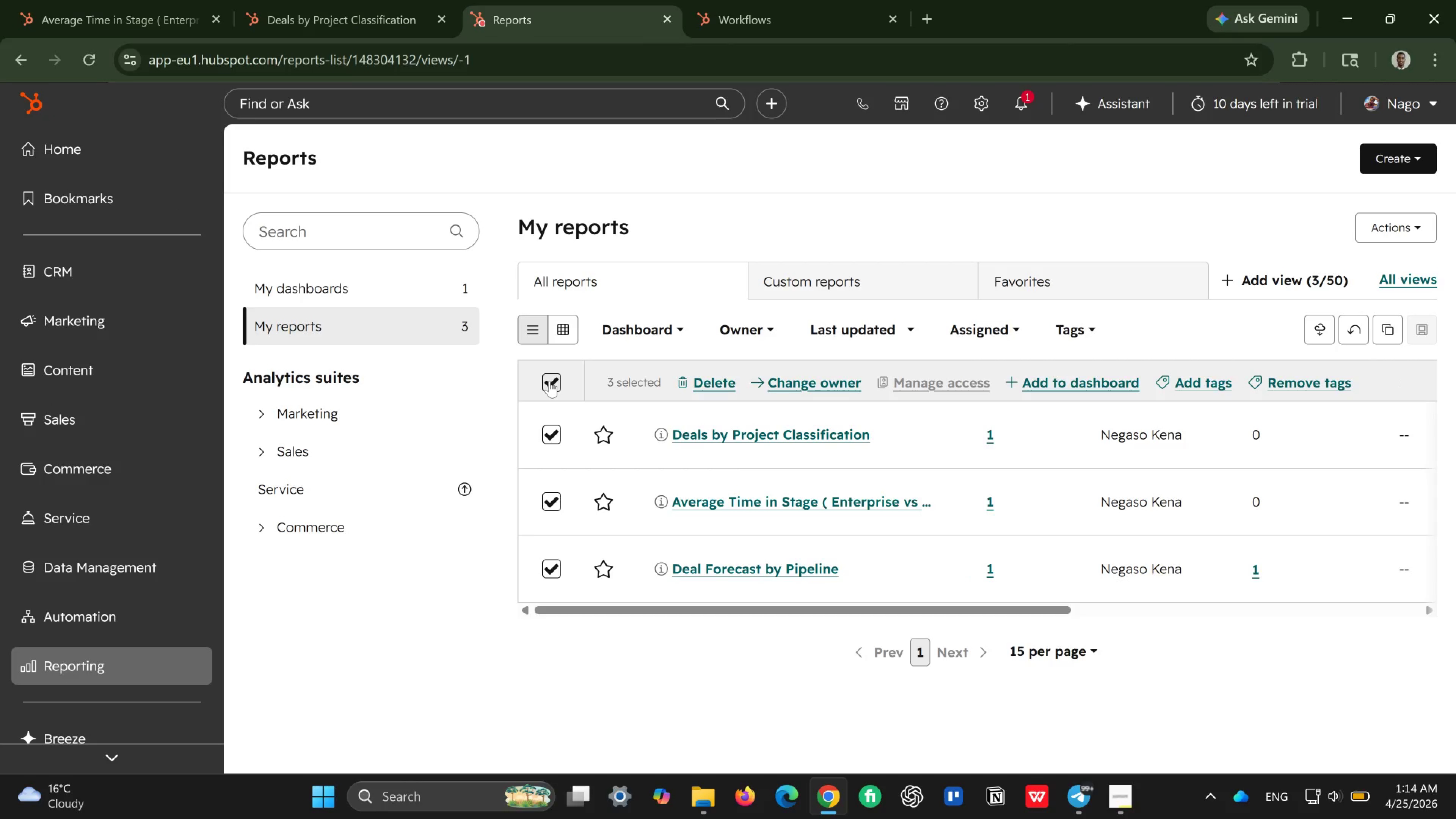 
wait(5.12)
 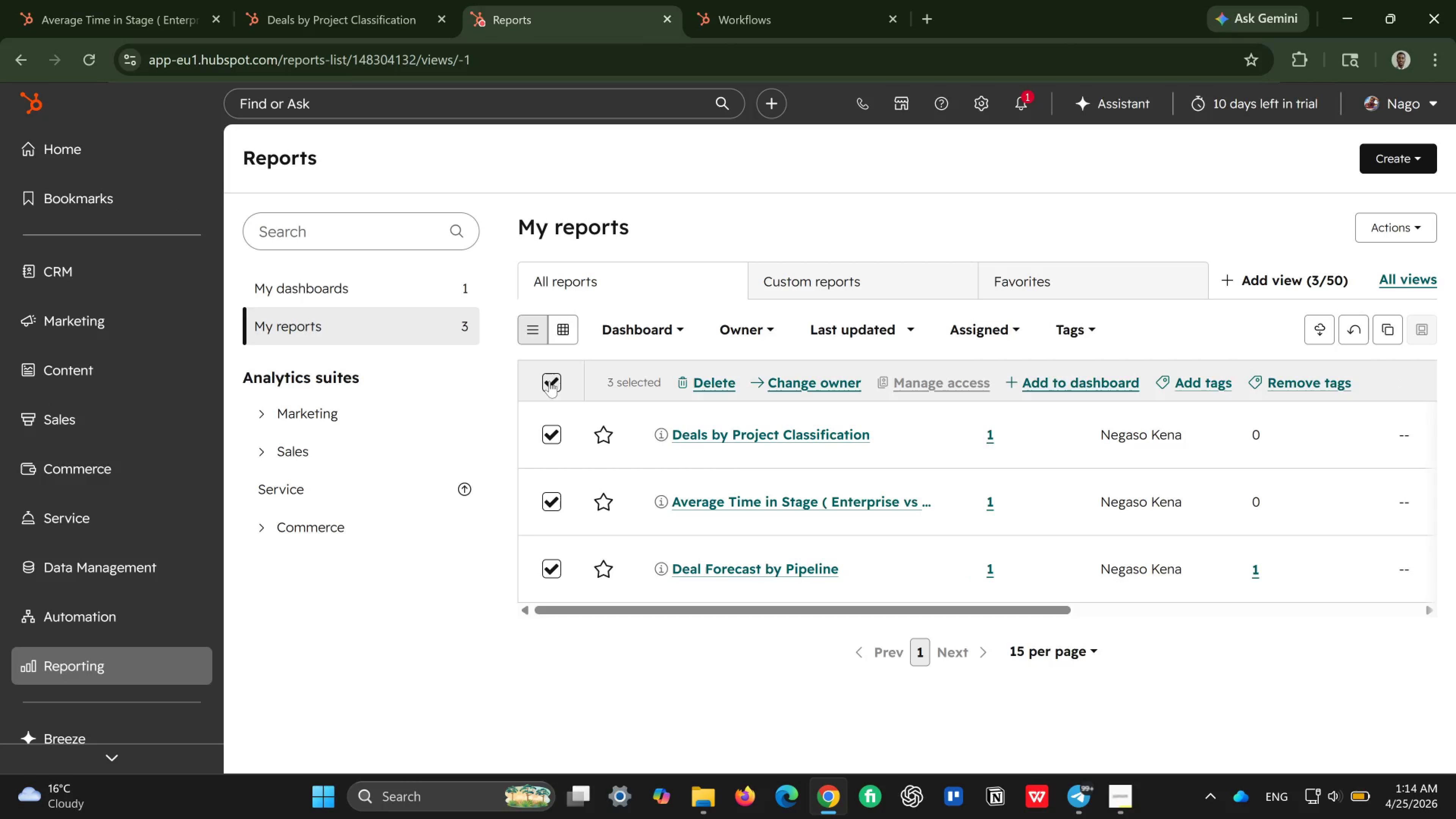 
left_click([69, 264])
 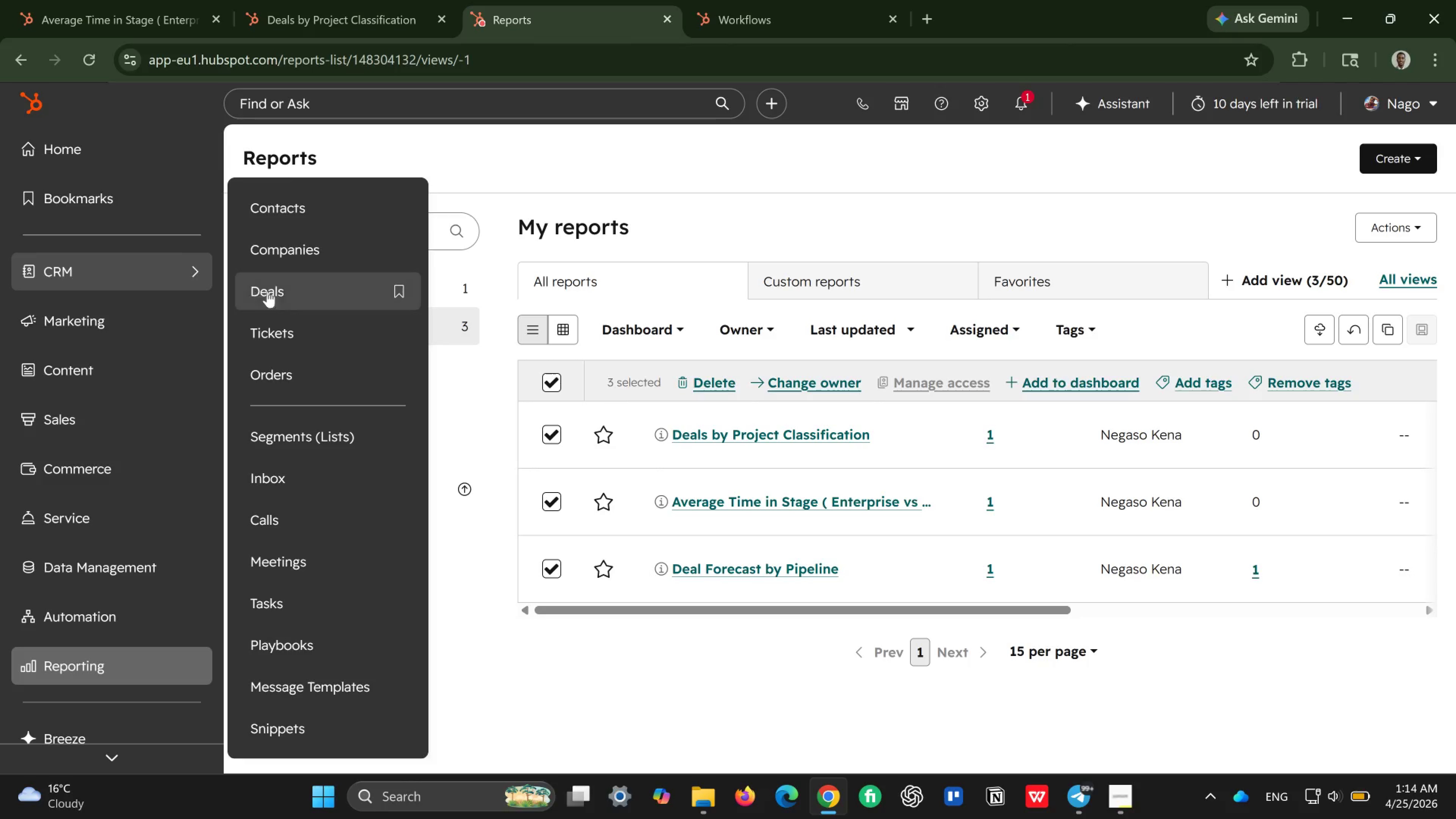 
left_click([286, 293])
 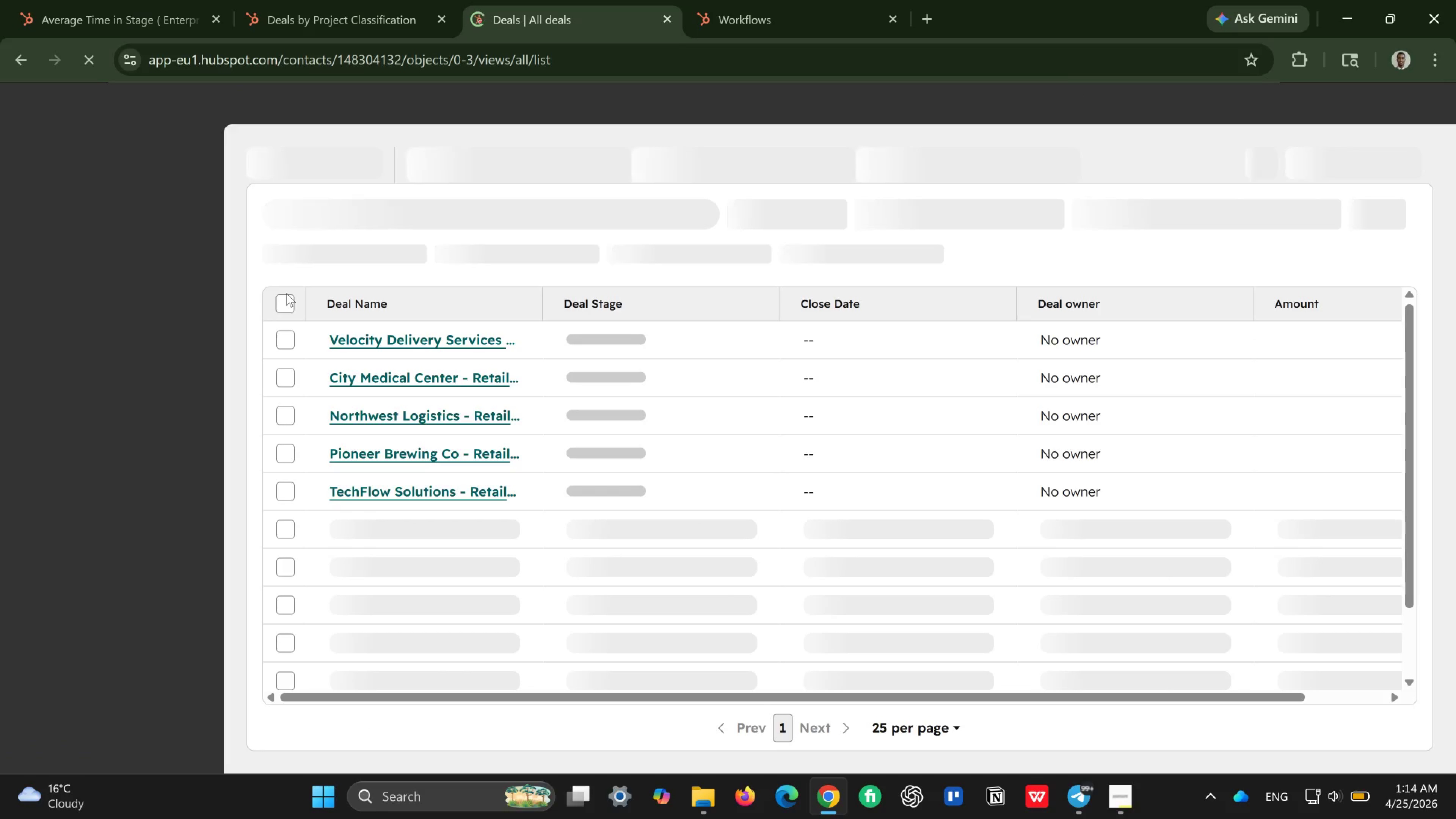 
wait(12.32)
 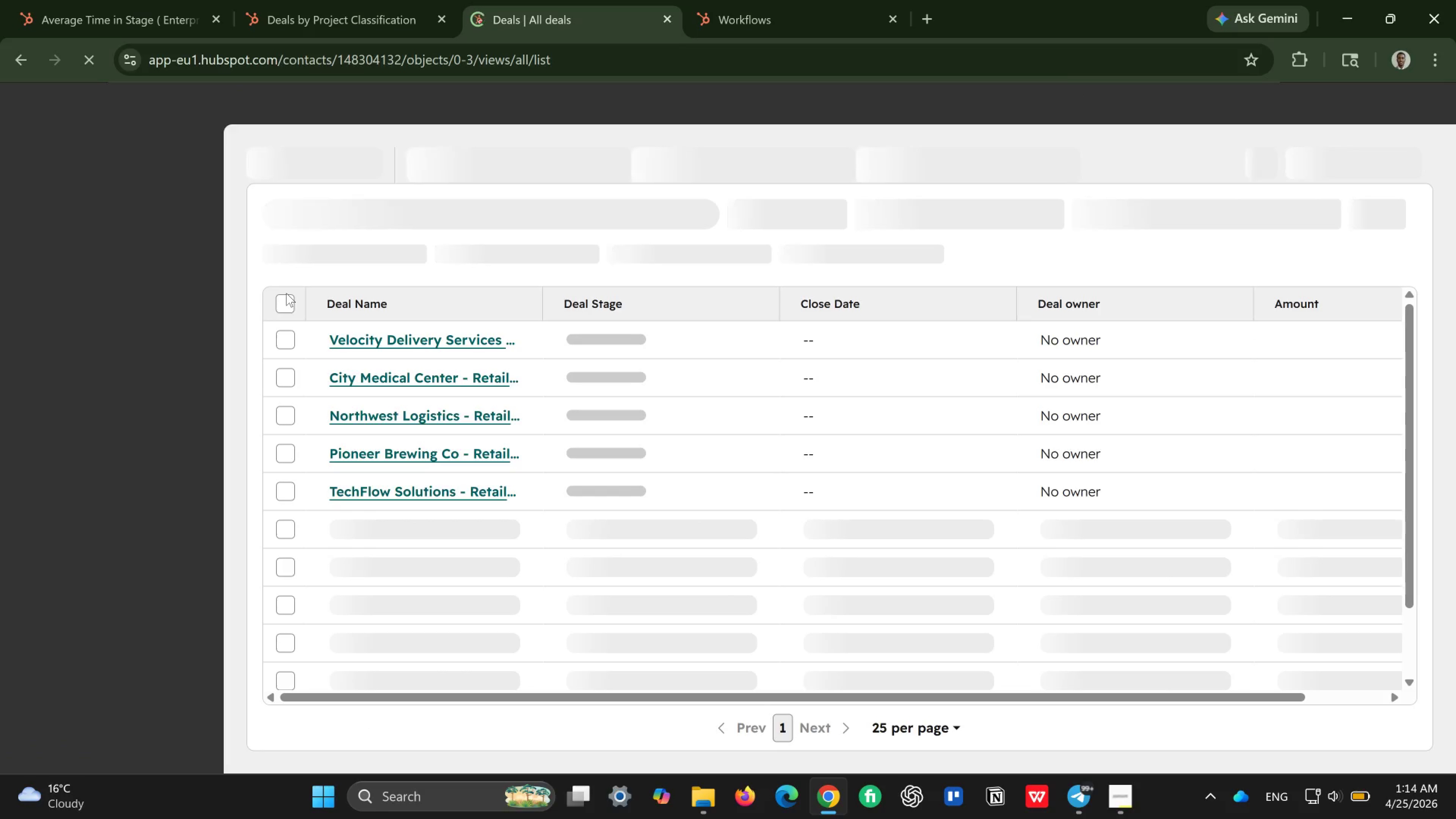 
scroll: coordinate [987, 474], scroll_direction: up, amount: 1.0
 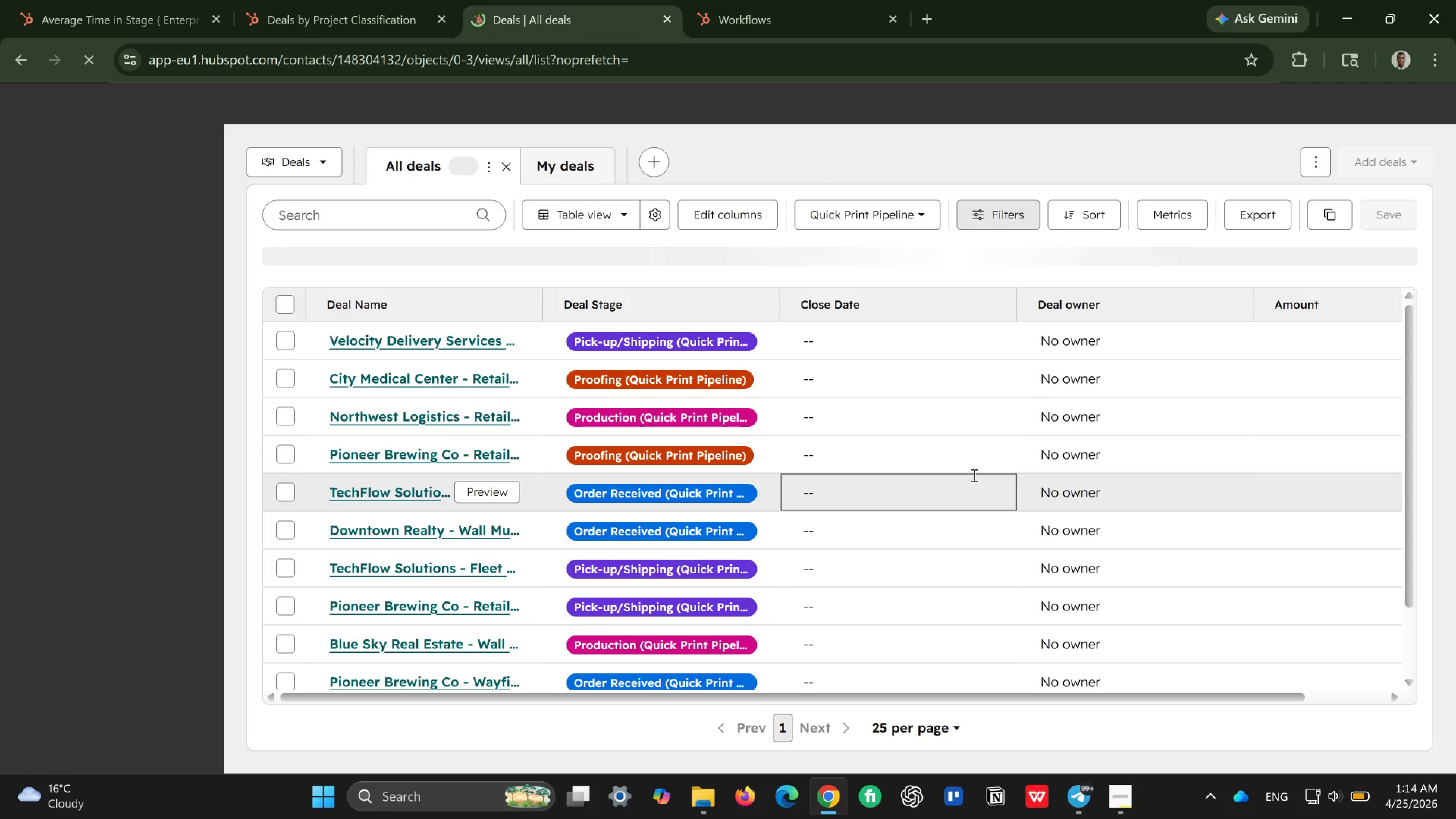 
scroll: coordinate [763, 493], scroll_direction: none, amount: 0.0
 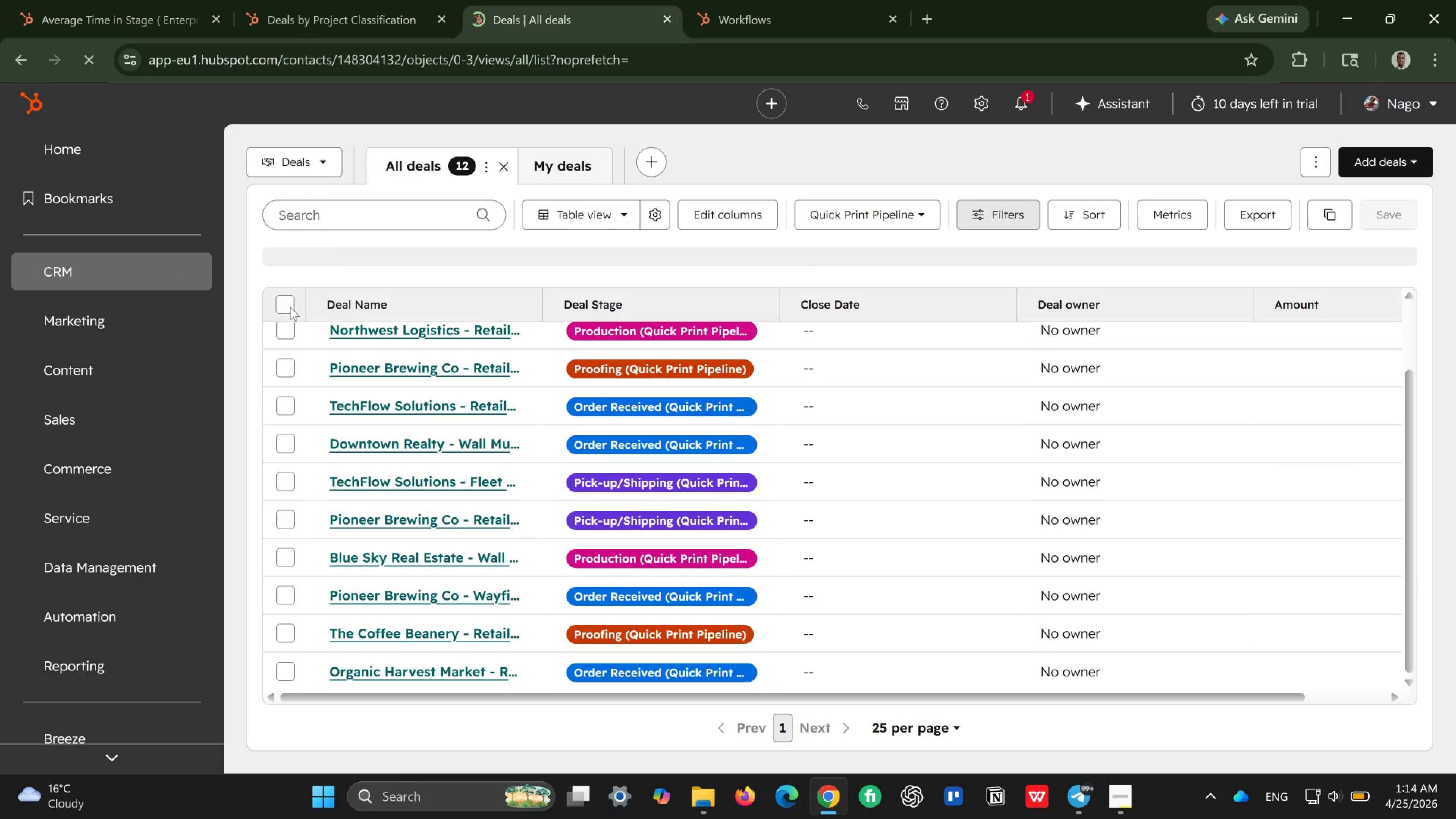 
left_click([290, 307])
 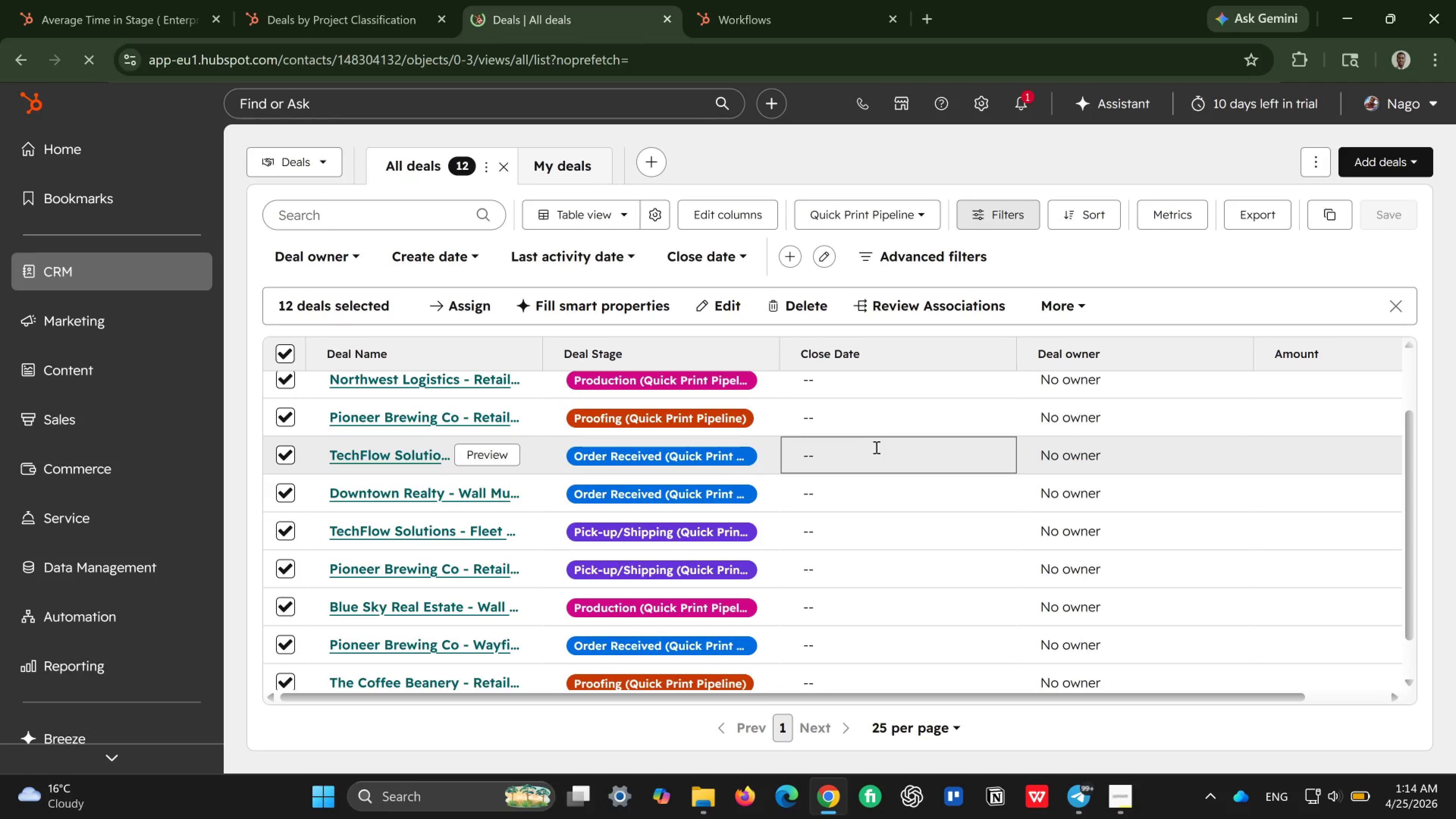 
scroll: coordinate [875, 447], scroll_direction: down, amount: 5.0
 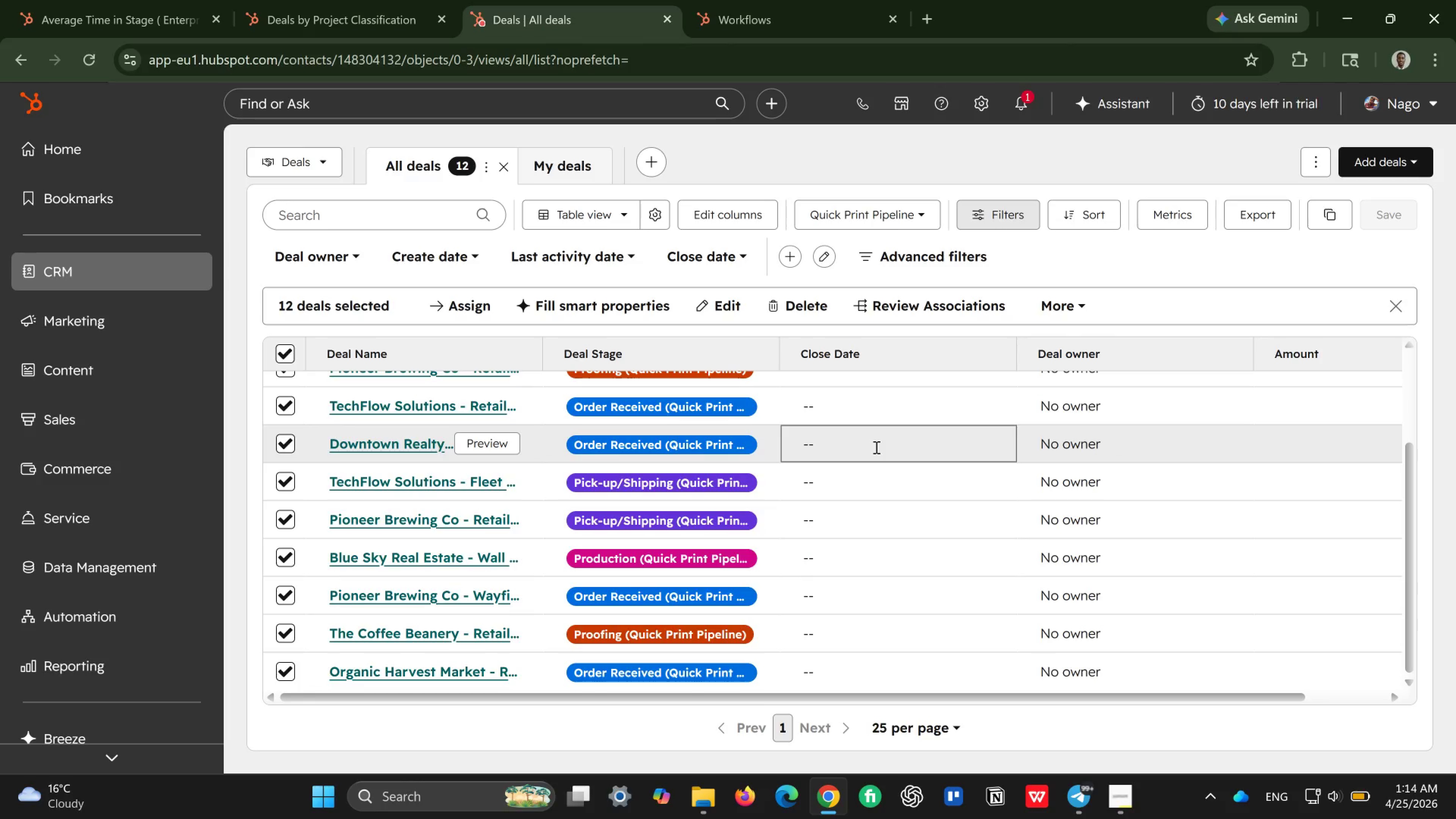 
scroll: coordinate [875, 447], scroll_direction: up, amount: 4.0
 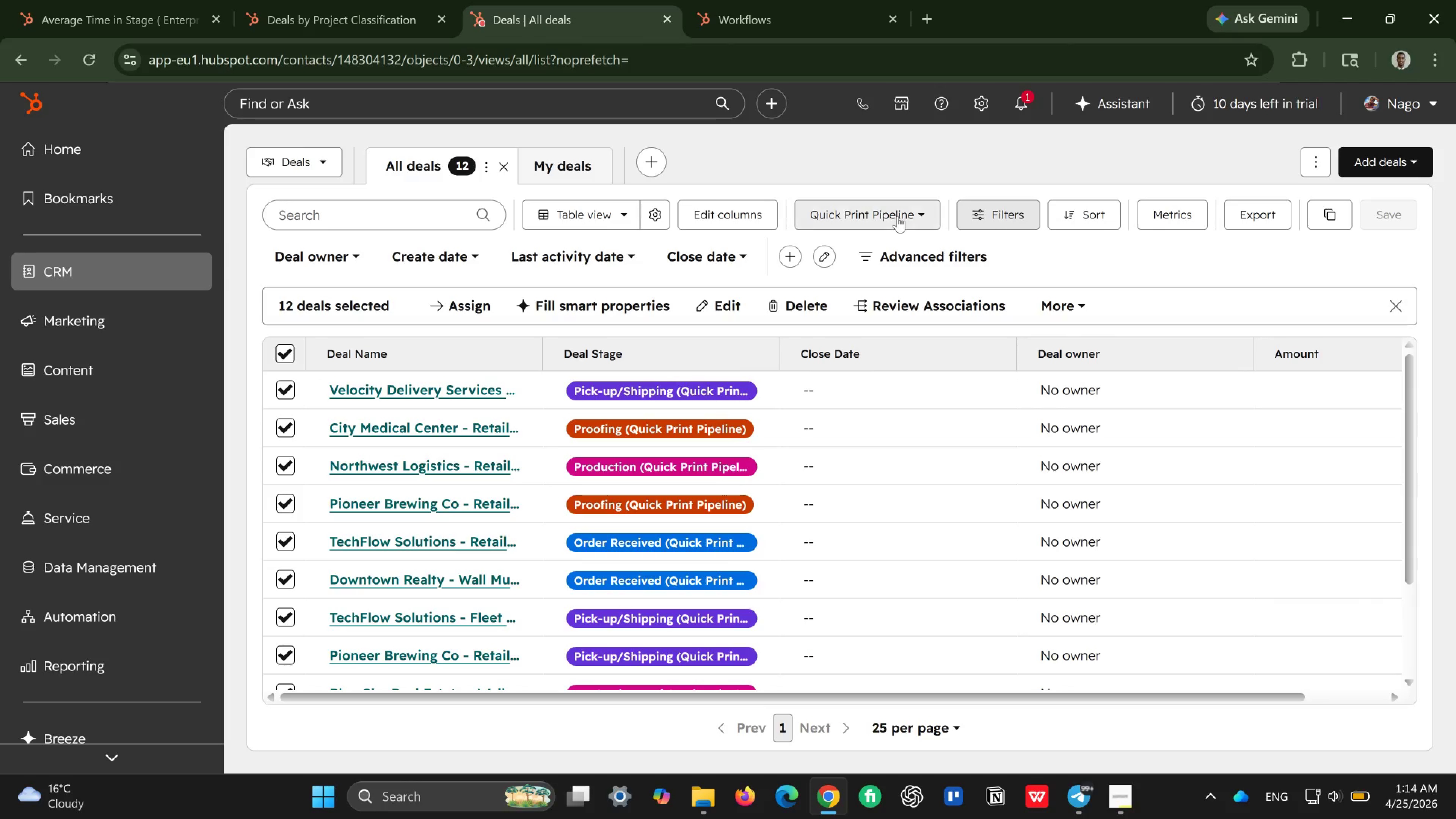 
left_click([897, 216])
 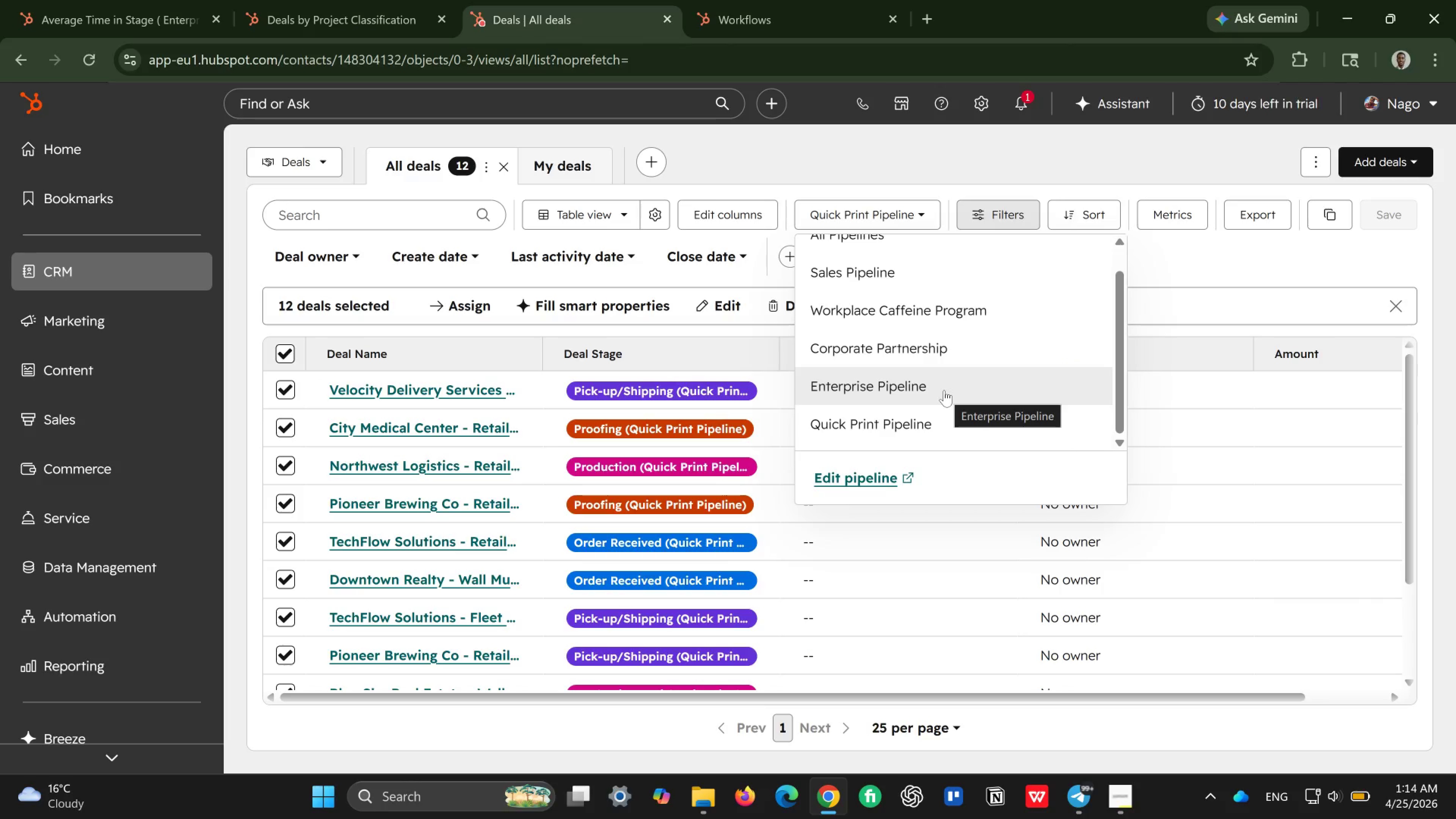 
wait(5.66)
 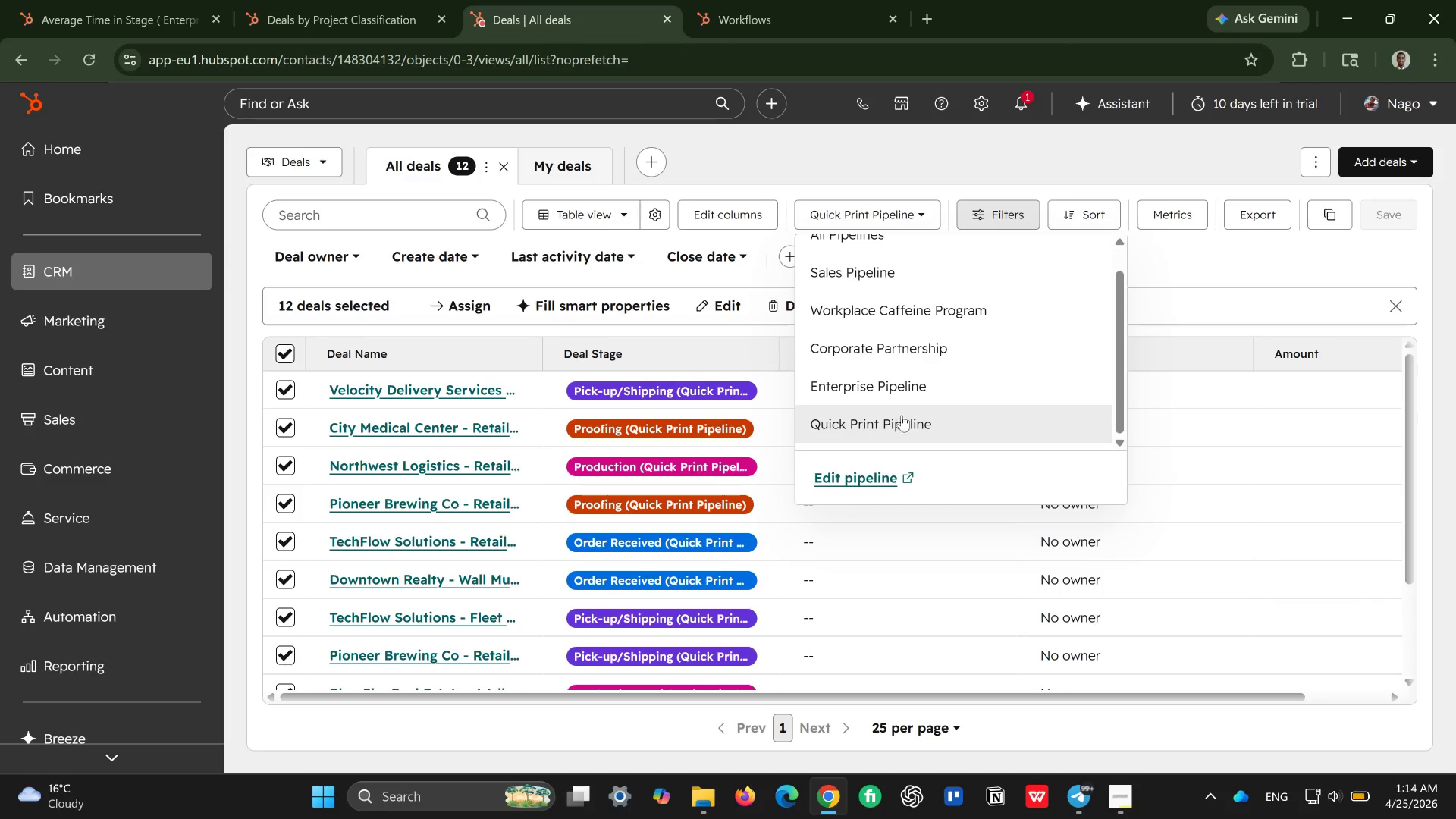 
left_click([944, 390])
 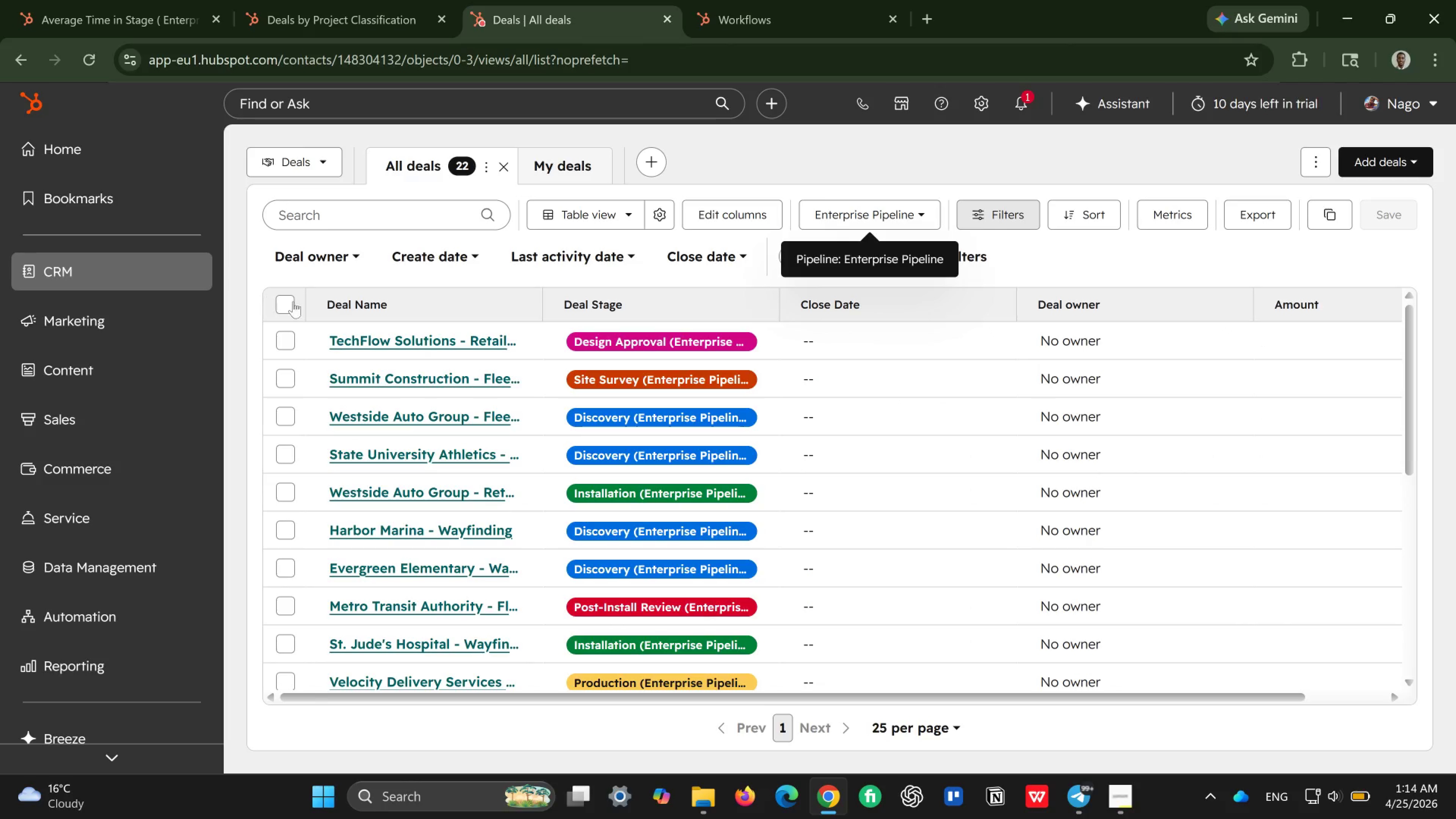 
left_click([289, 304])
 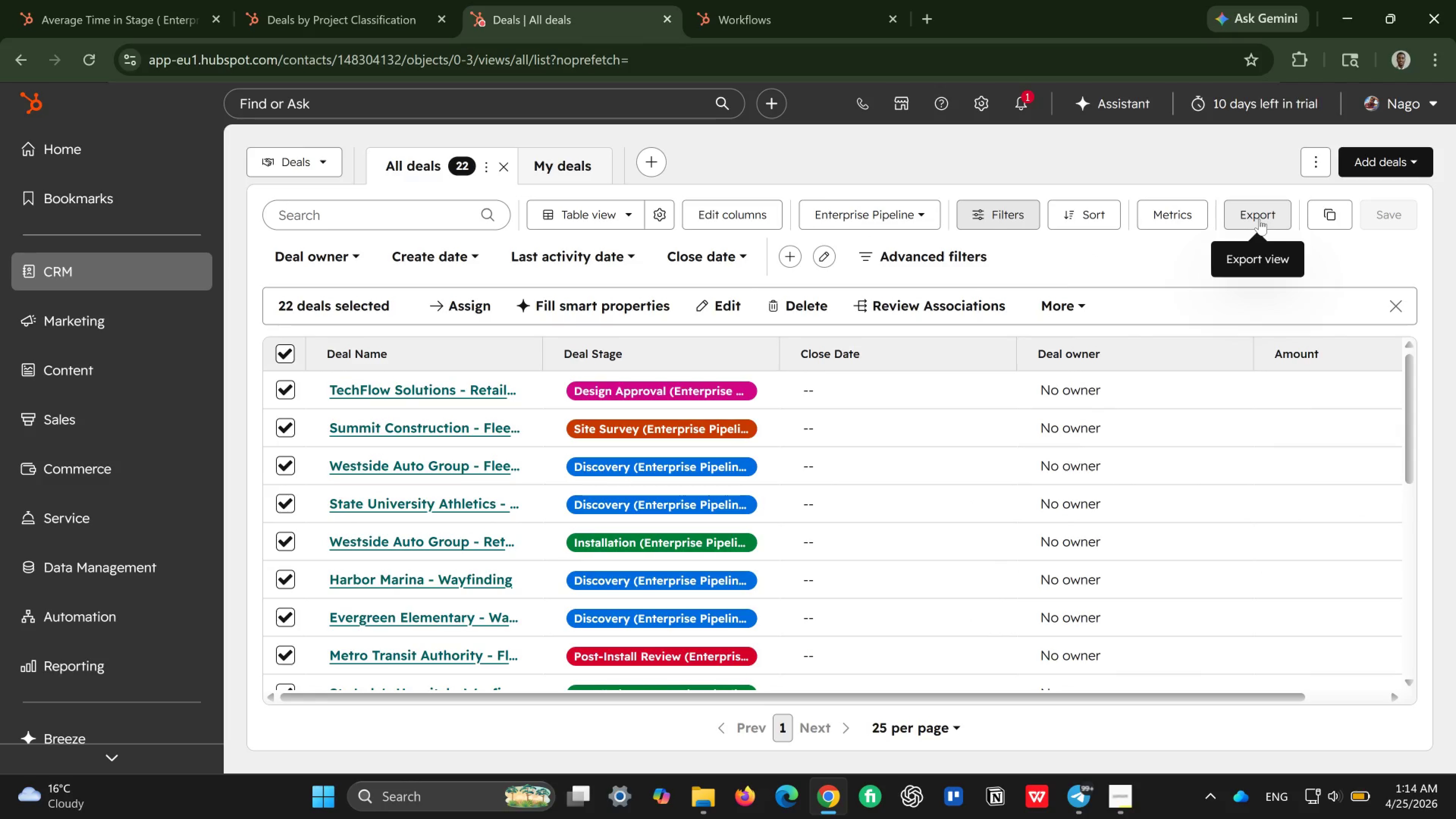 
left_click([1259, 219])
 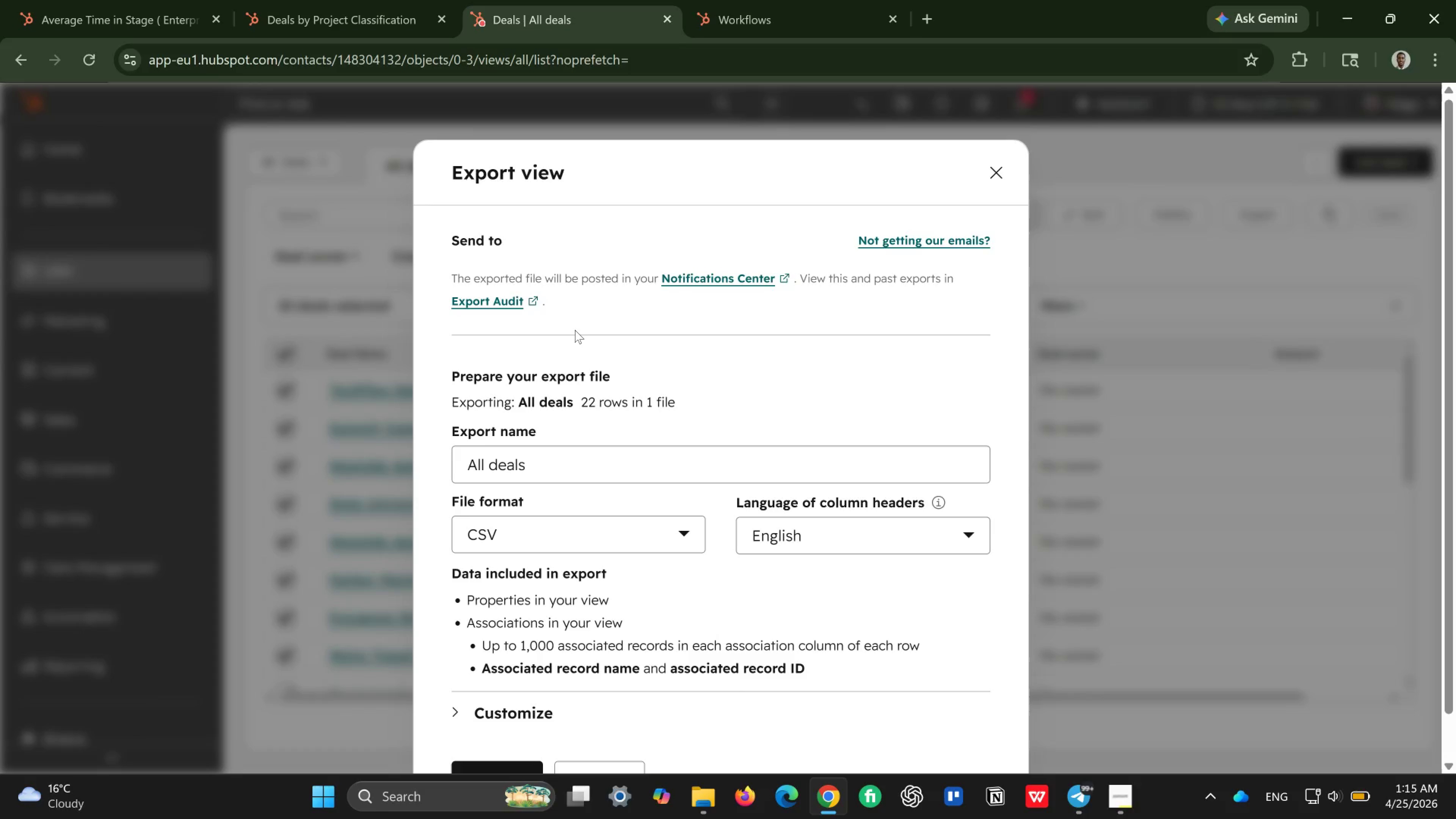 
wait(10.78)
 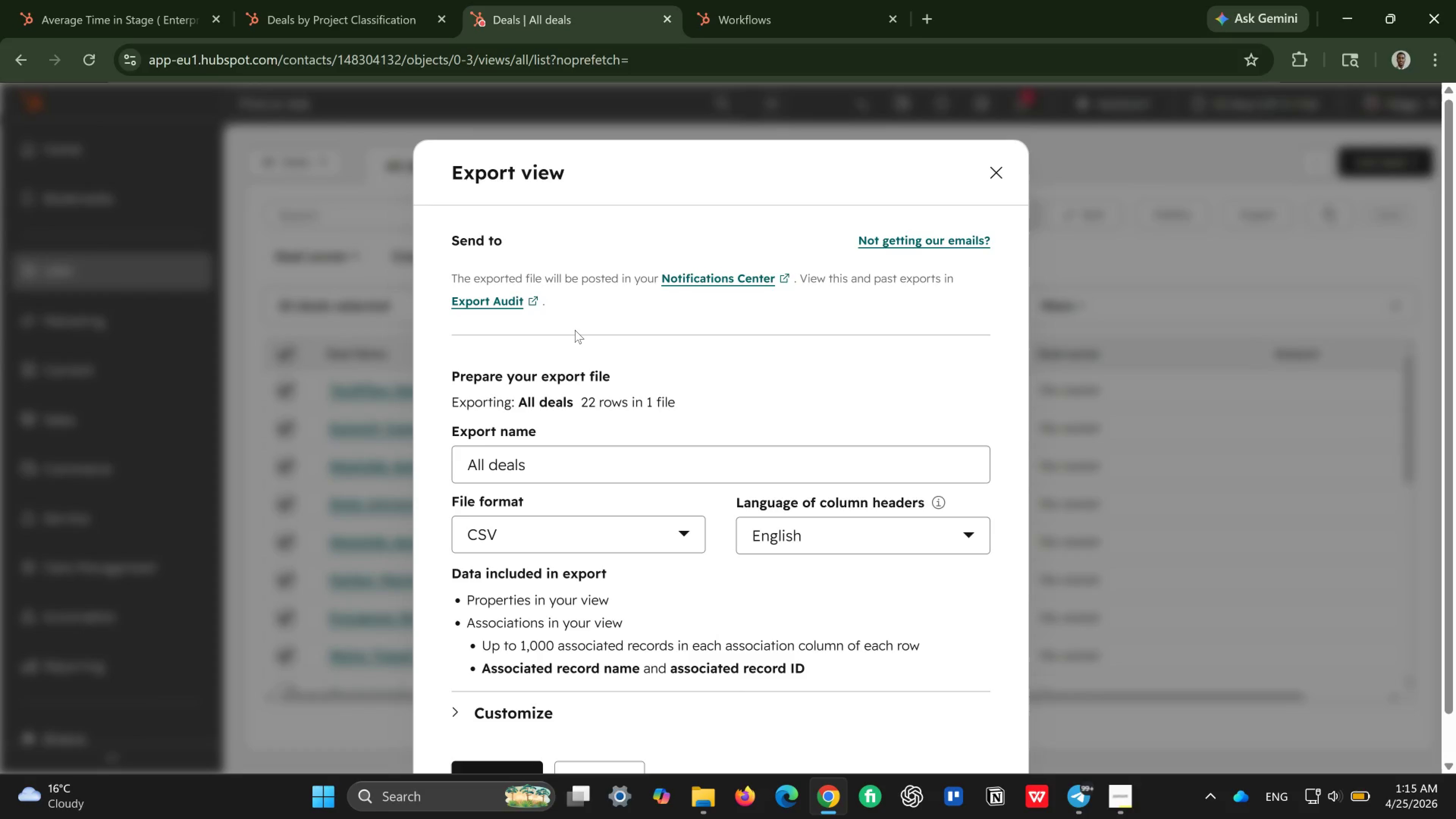 
scroll: coordinate [673, 488], scroll_direction: down, amount: 1.0
 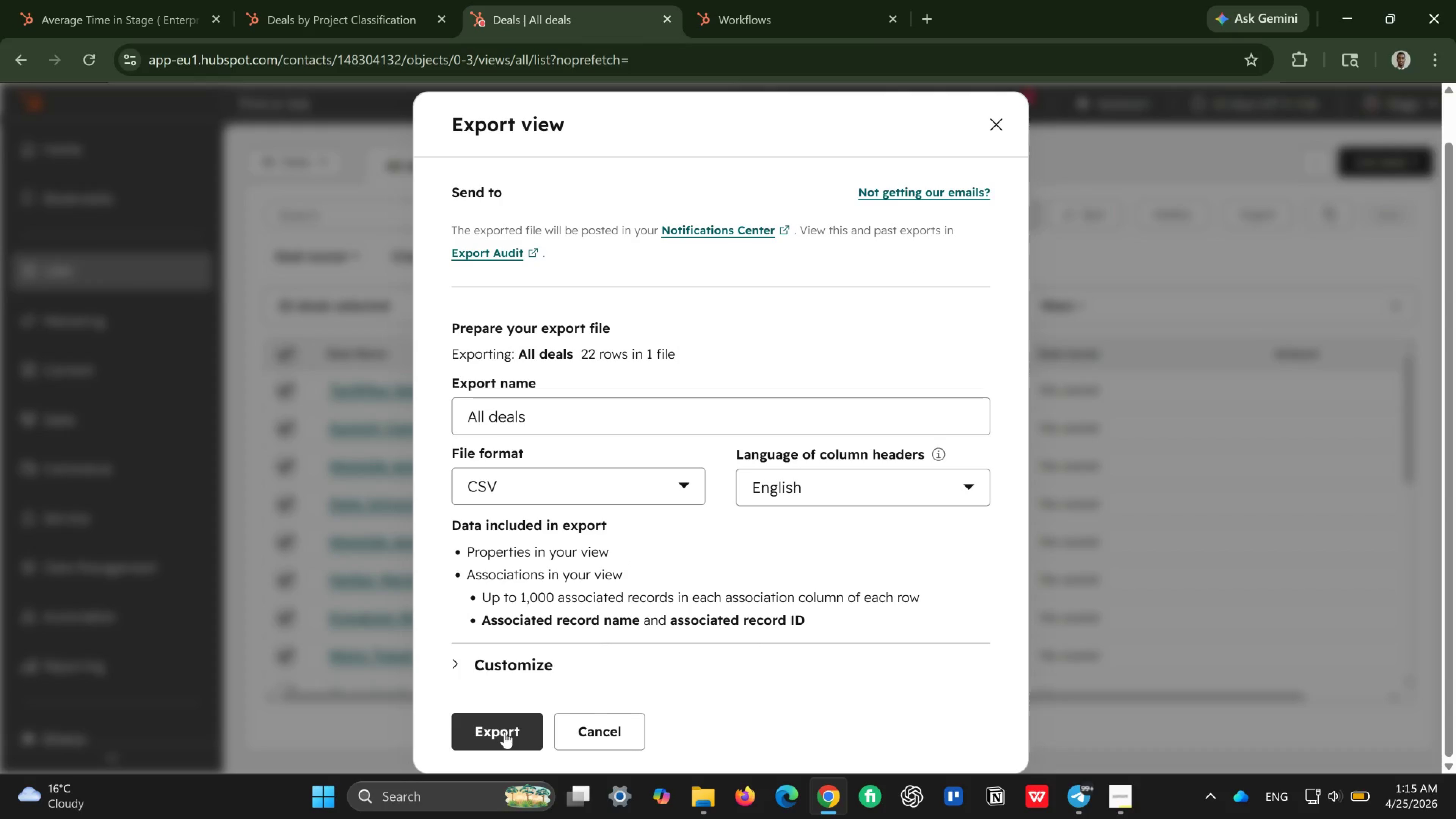 
left_click([505, 732])
 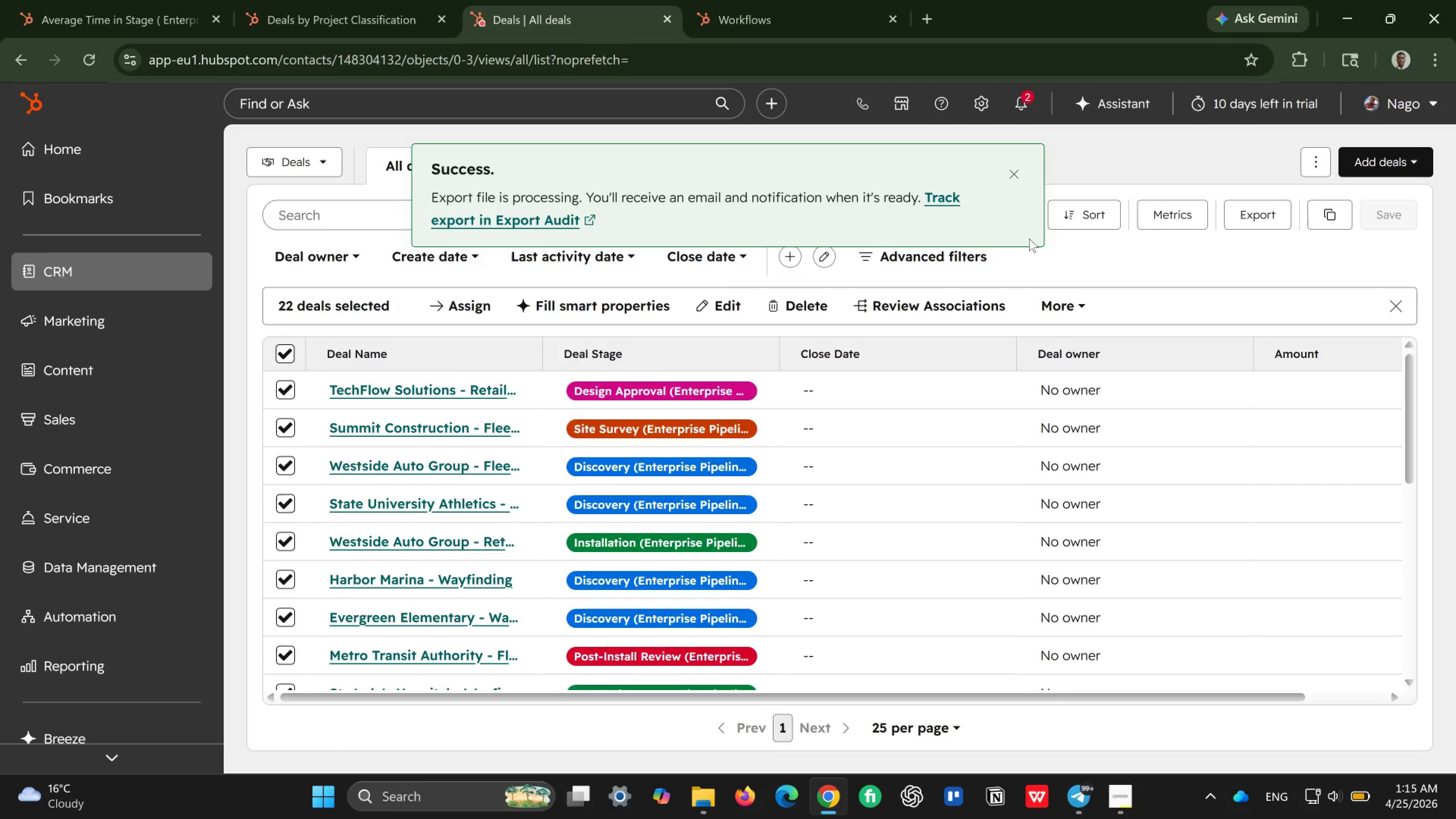 
wait(6.44)
 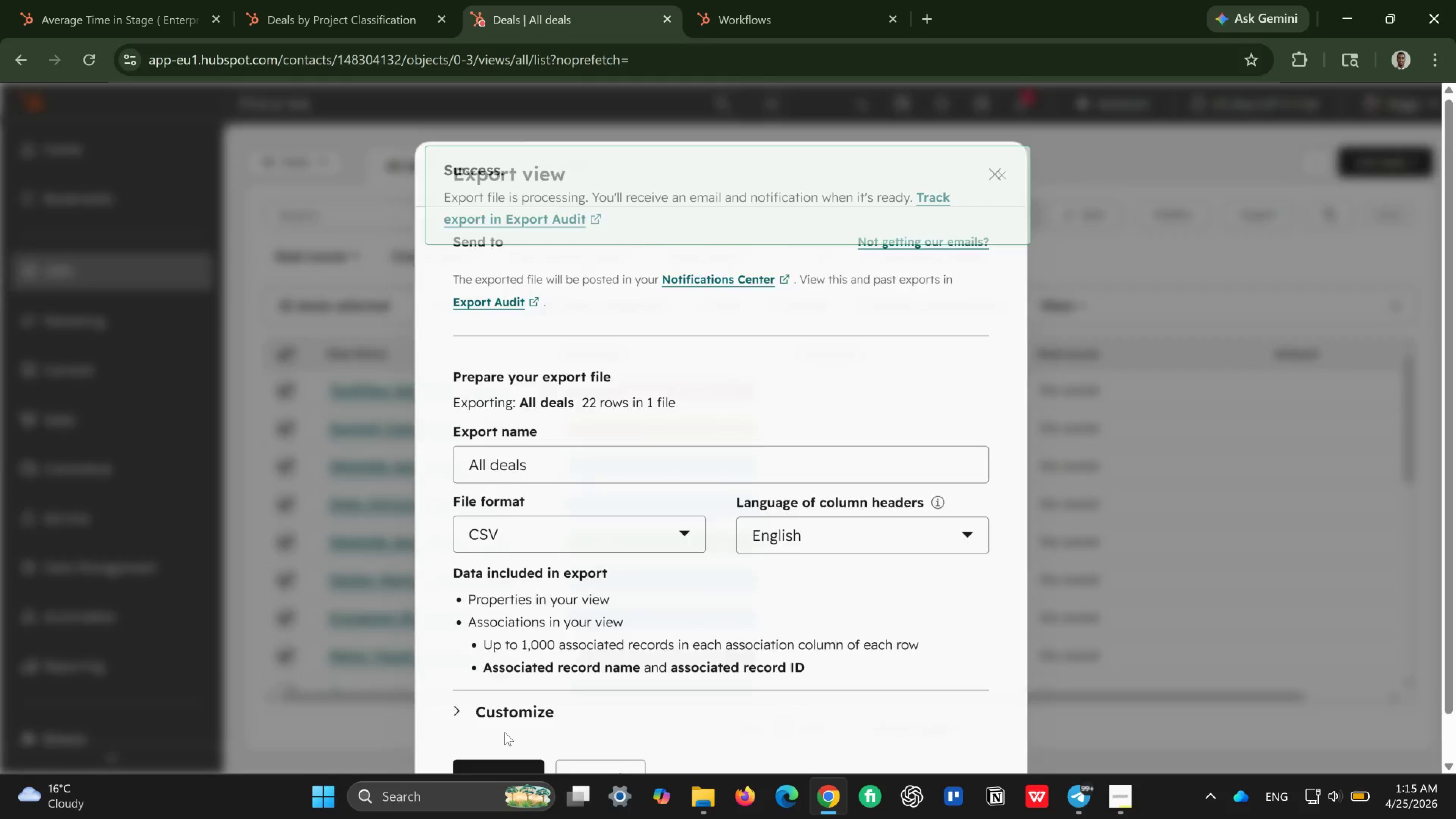 
left_click([1049, 268])
 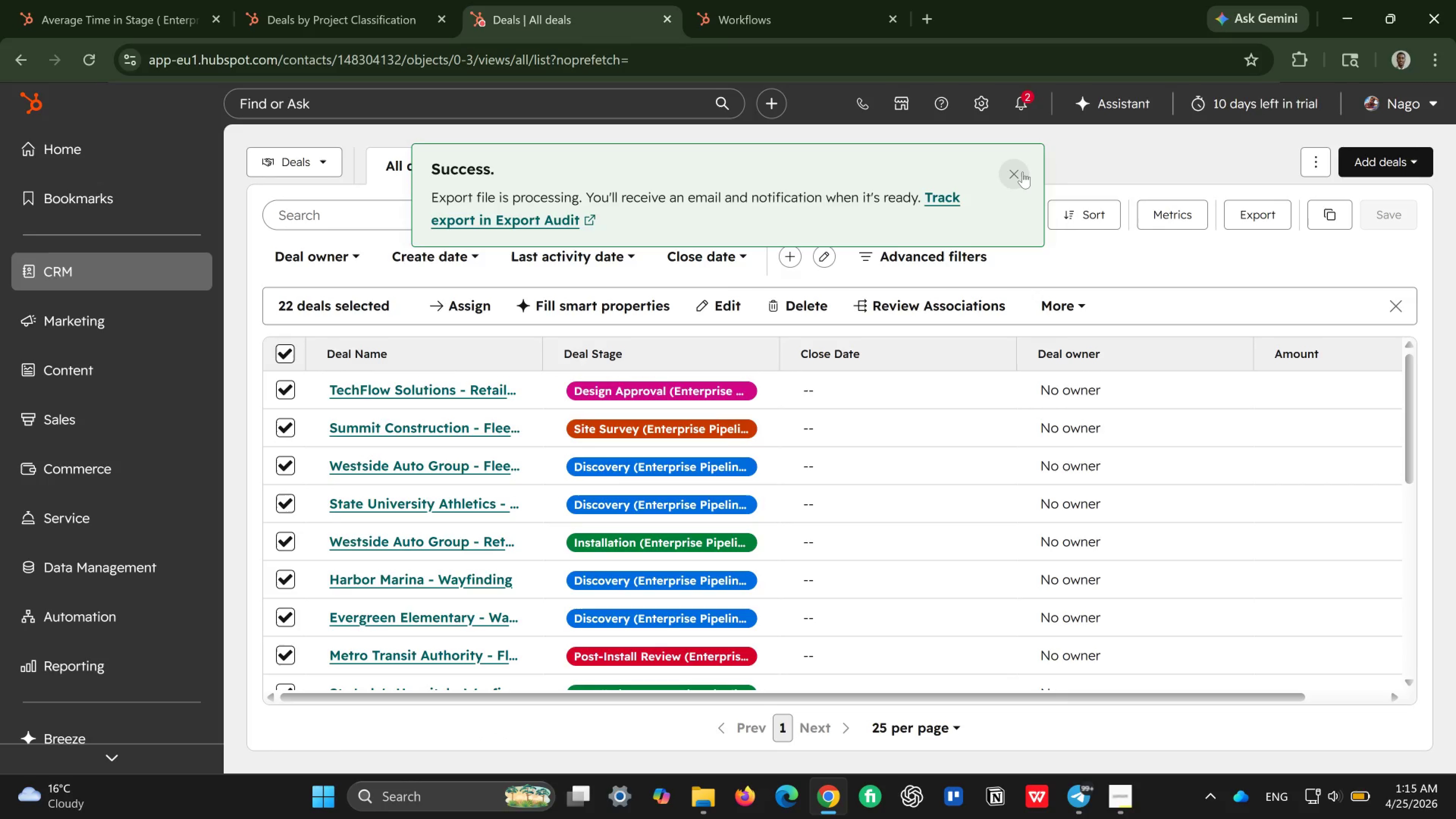 
left_click([1023, 172])
 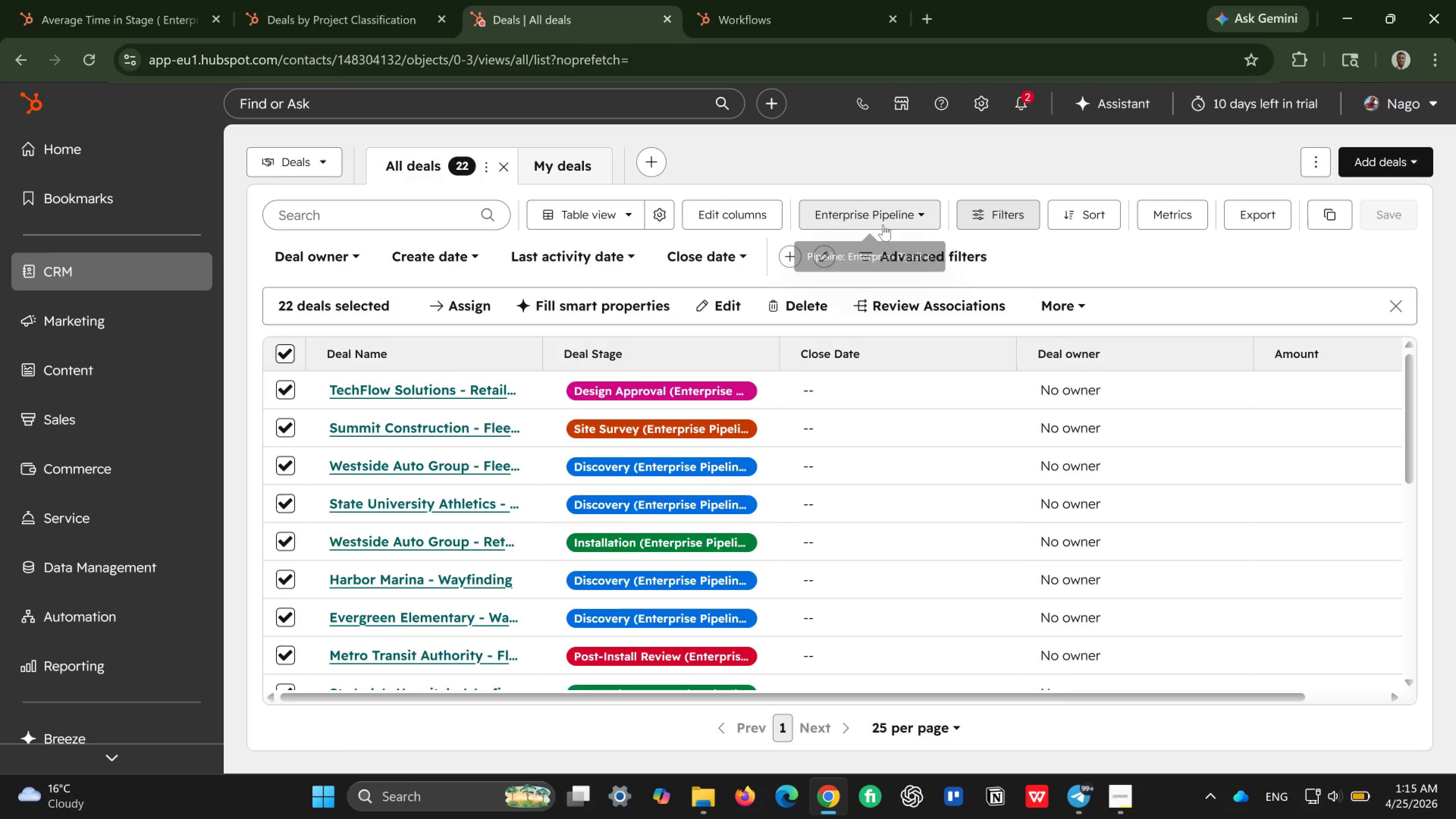 
left_click([896, 220])
 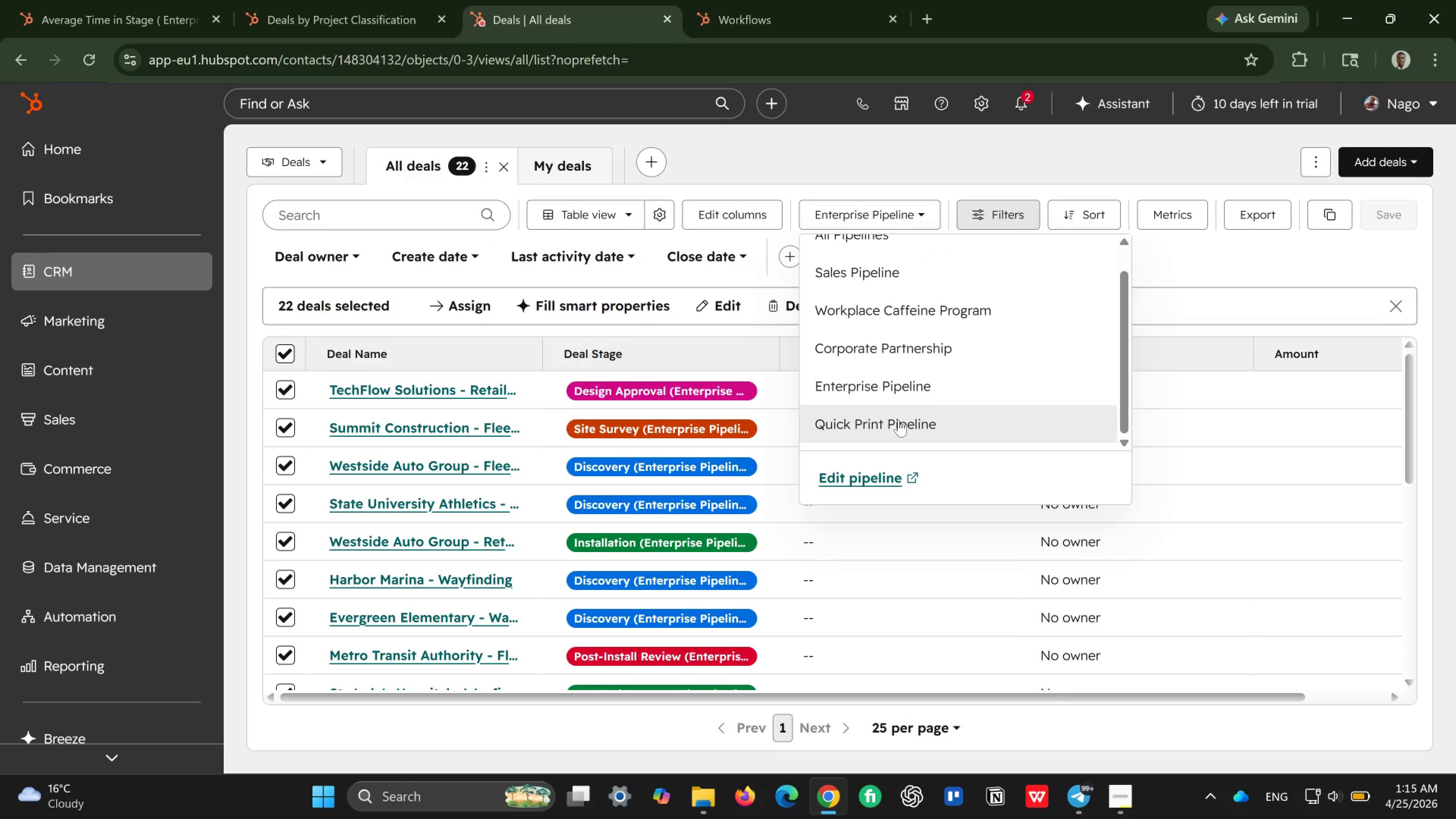 
left_click([899, 420])
 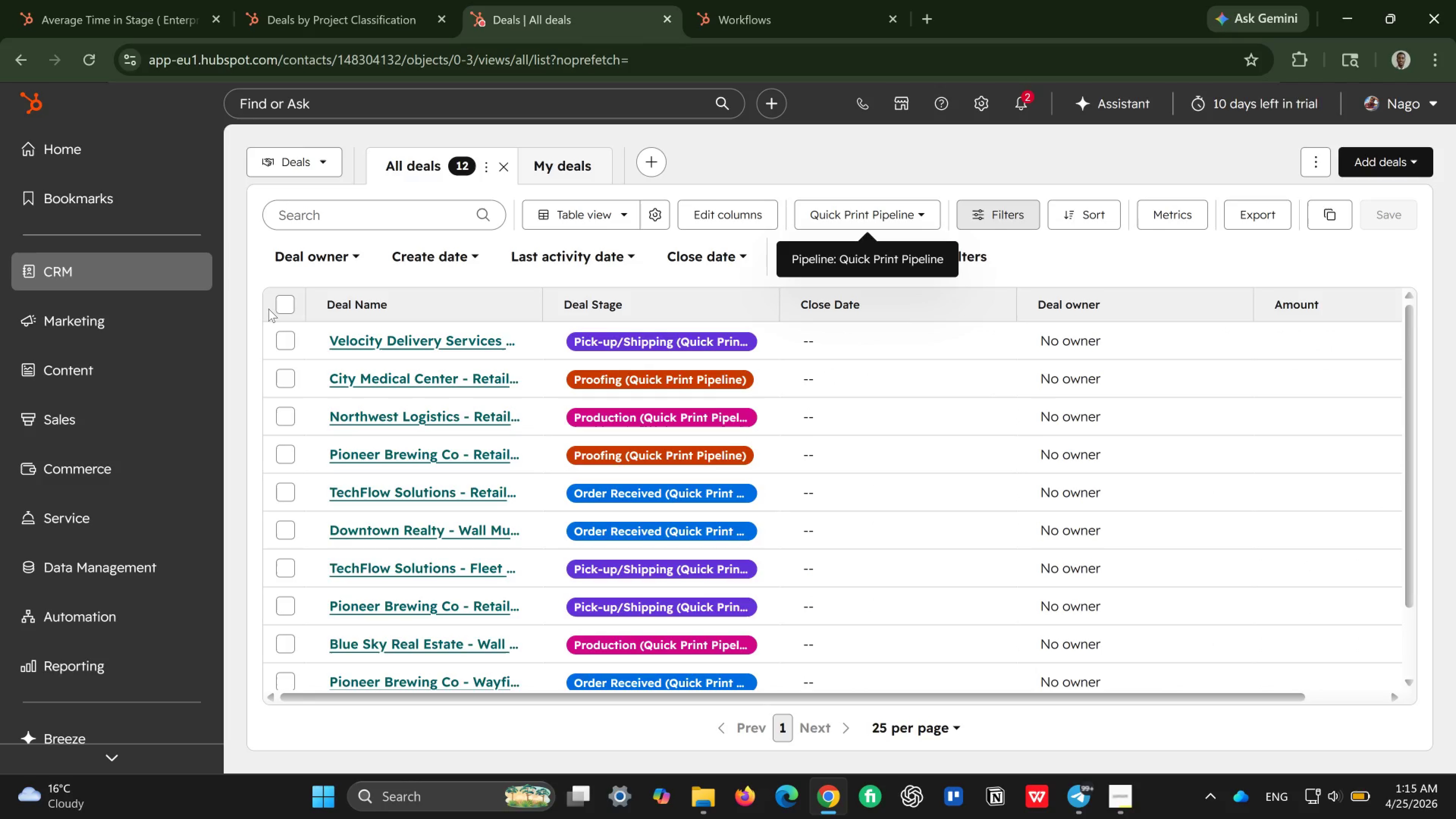 
left_click([278, 306])
 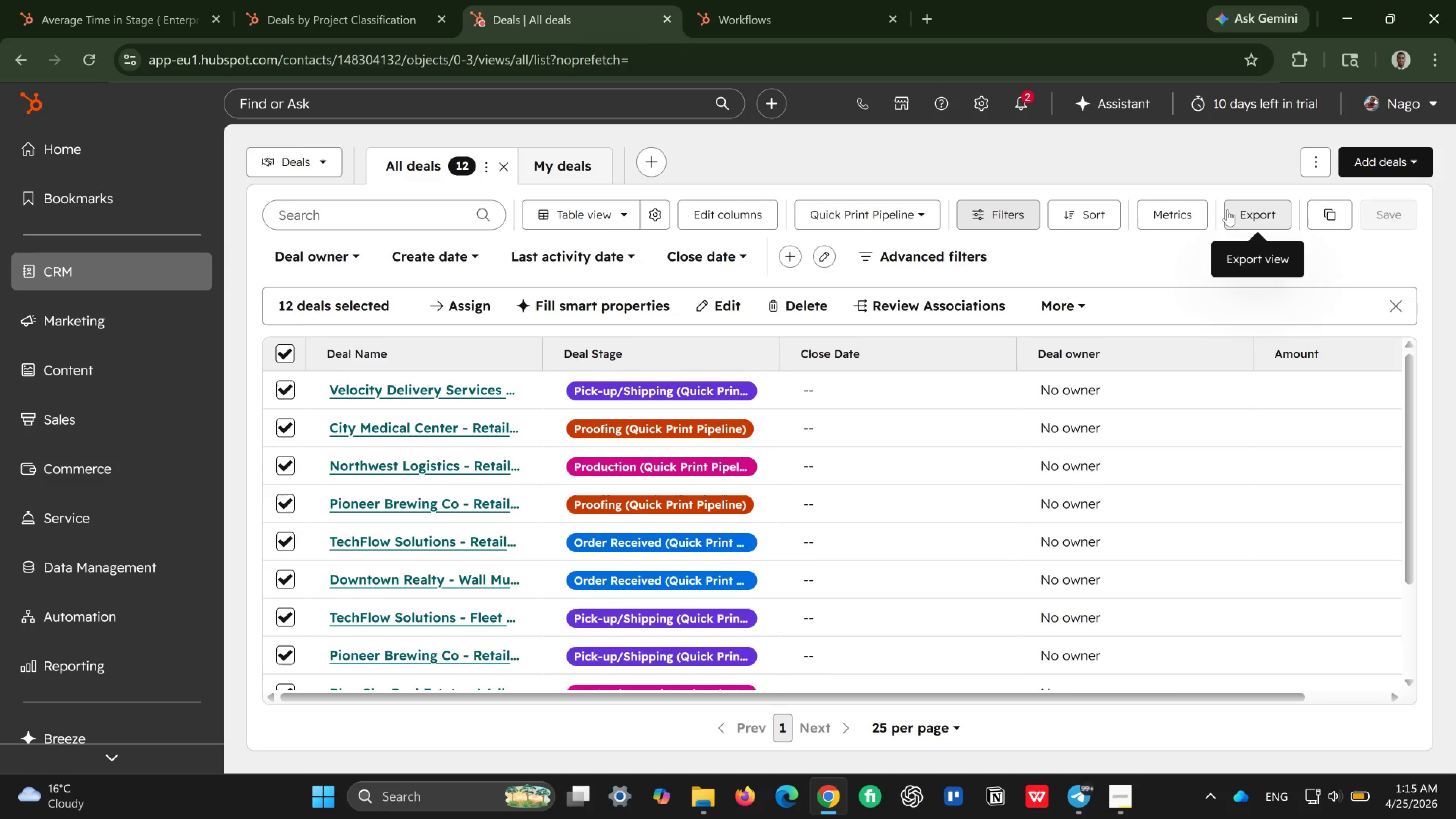 
left_click([1227, 210])
 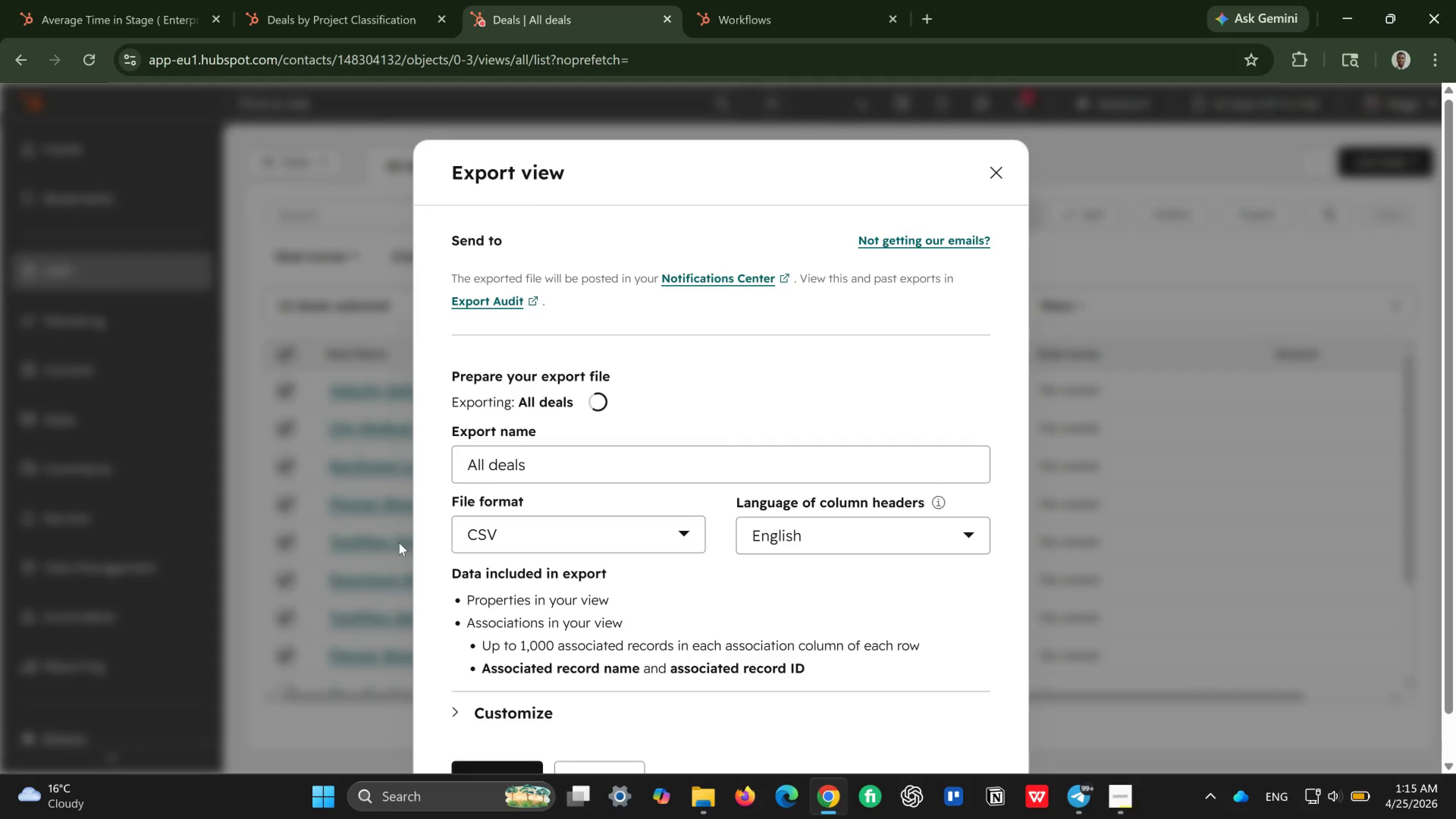 
scroll: coordinate [546, 552], scroll_direction: down, amount: 3.0
 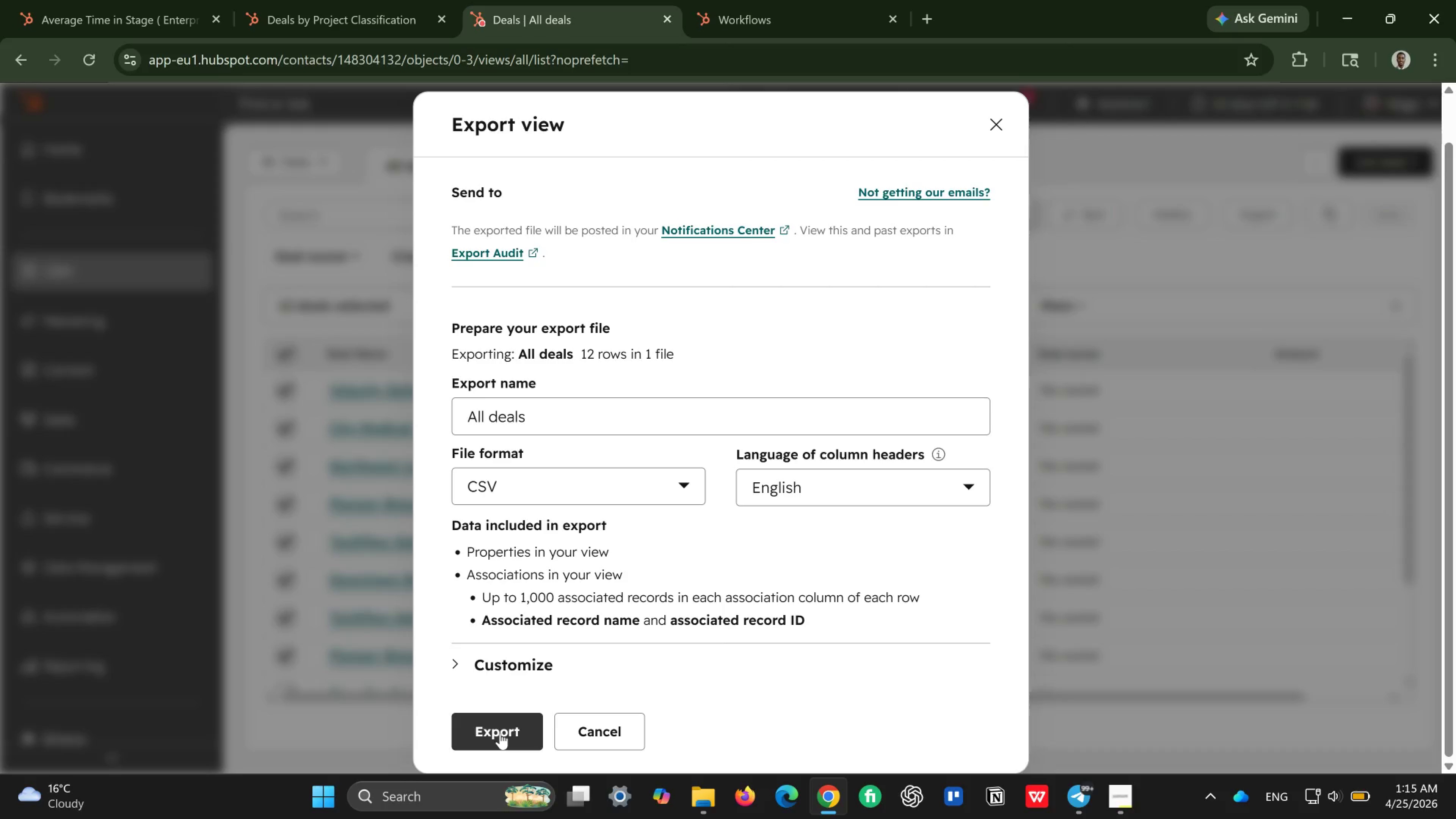 
left_click([500, 733])
 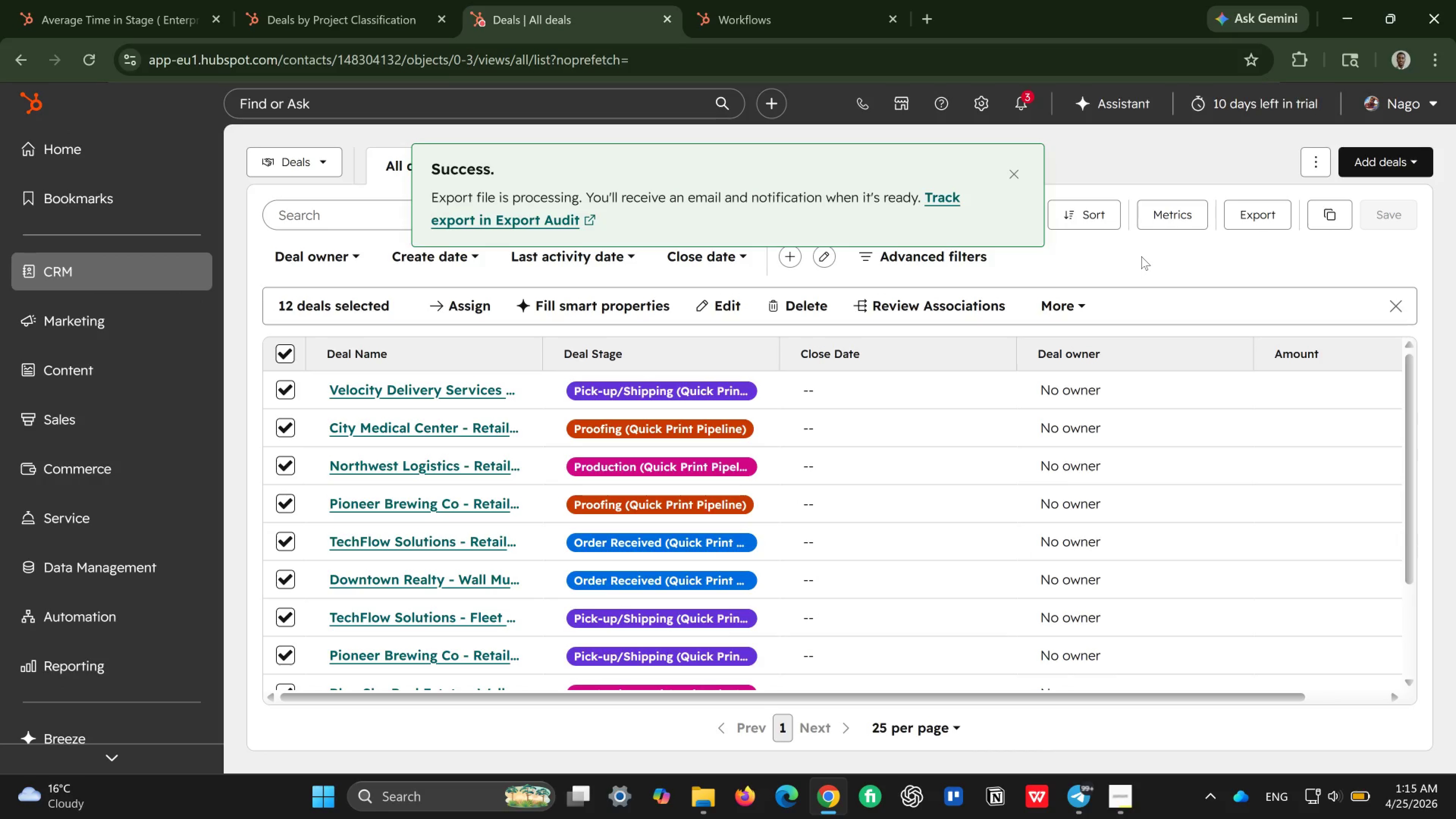 
wait(7.12)
 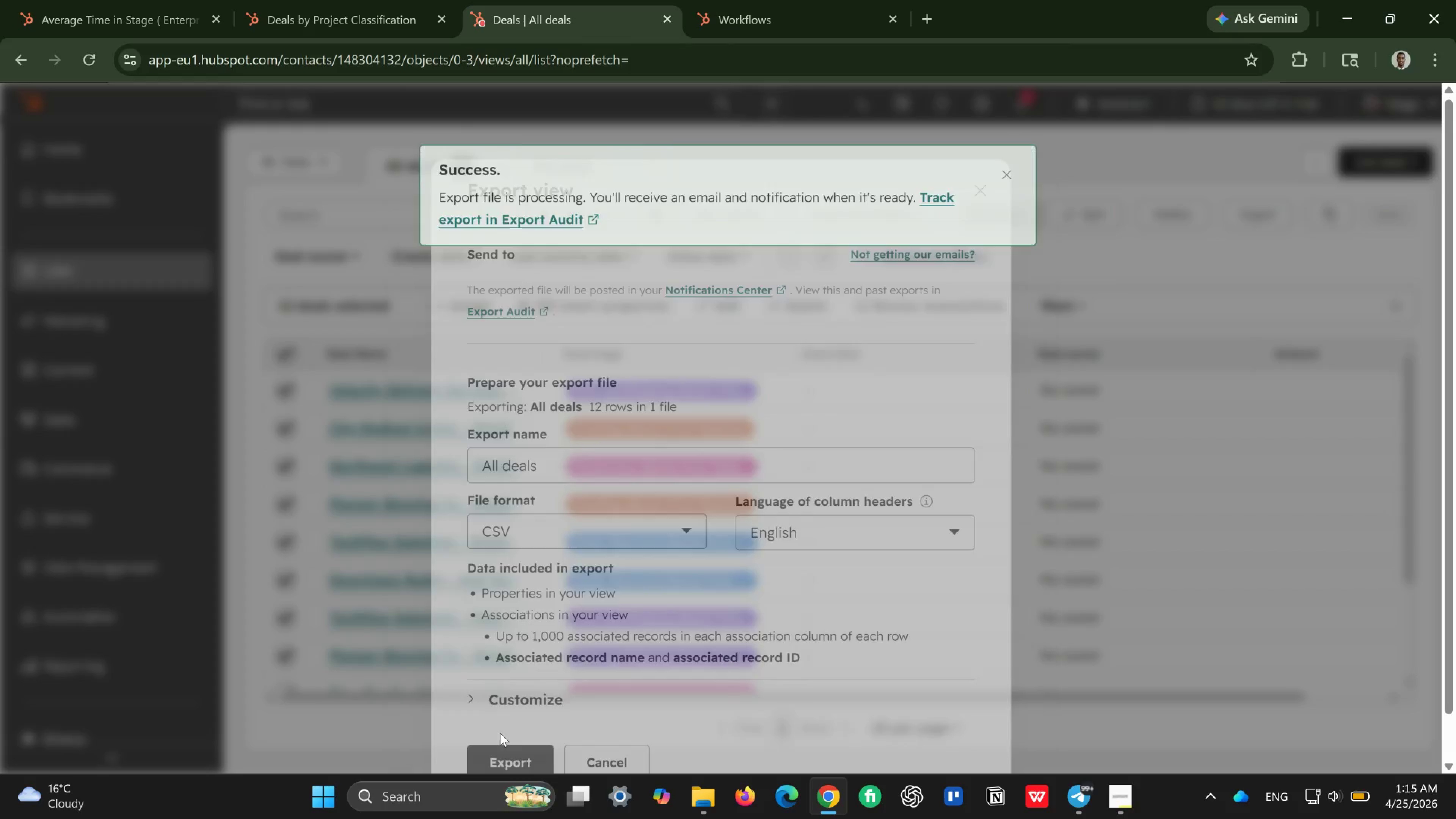 
left_click([1145, 218])
 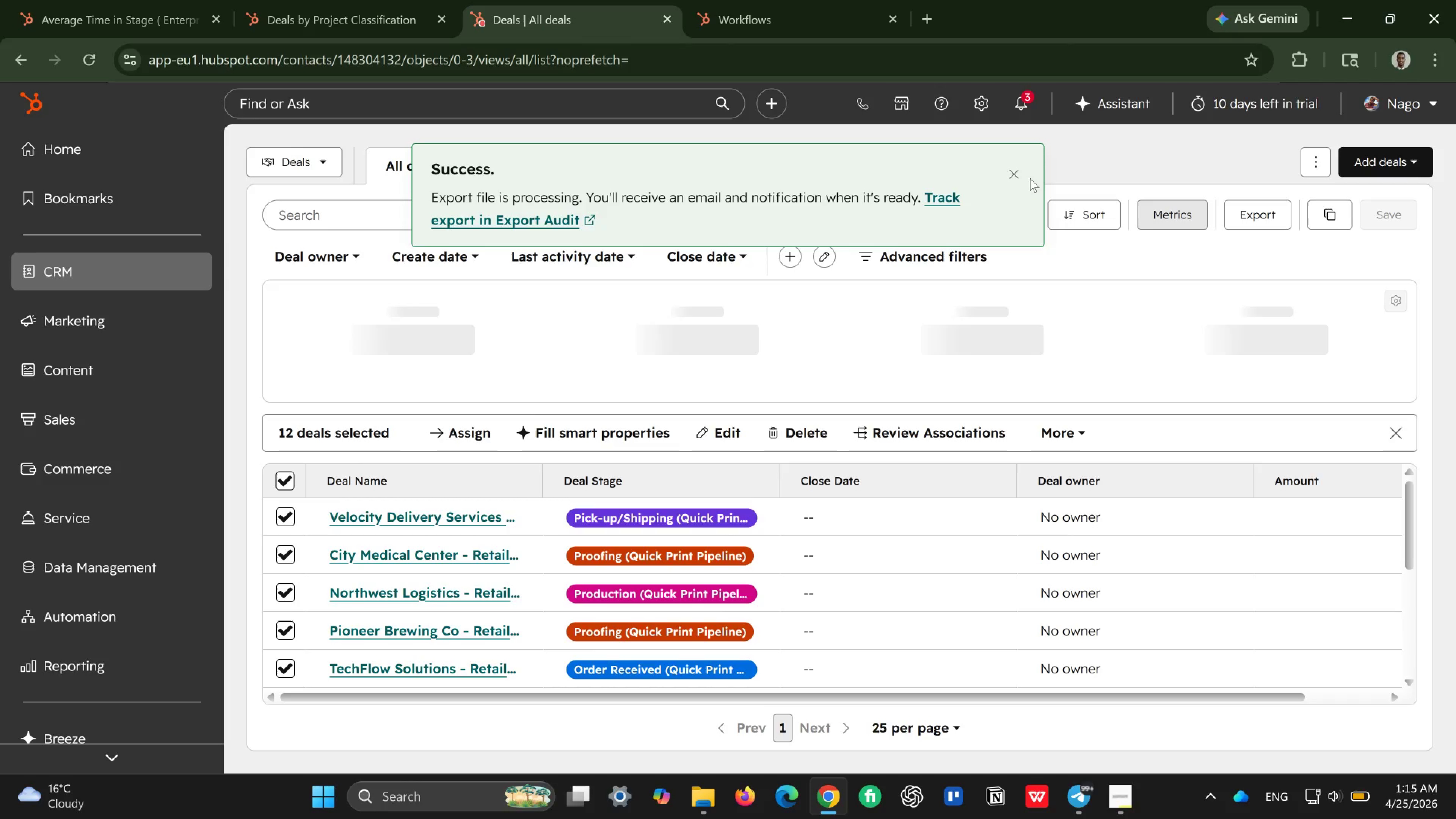 
left_click([1022, 177])
 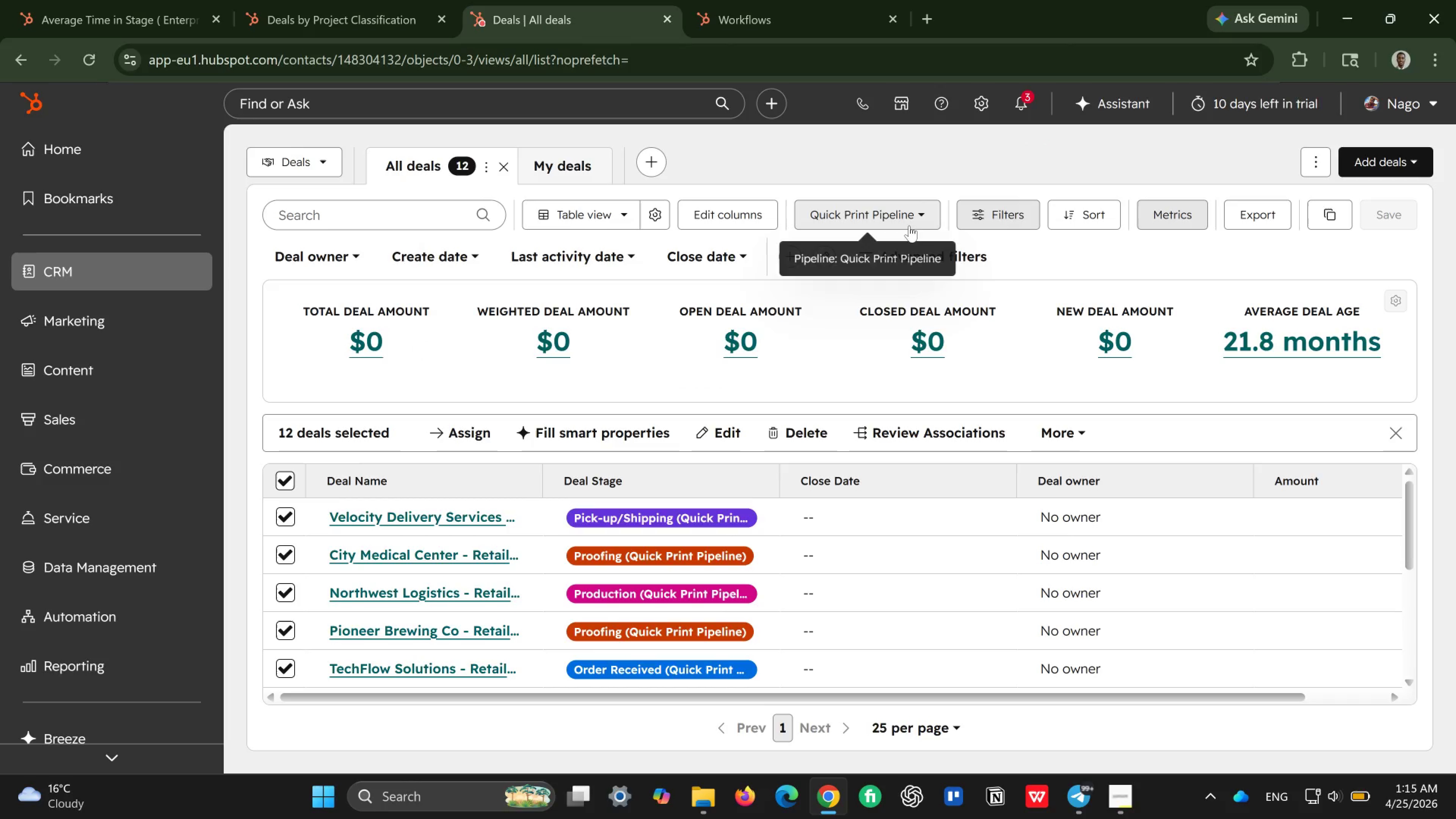 
left_click([592, 219])
 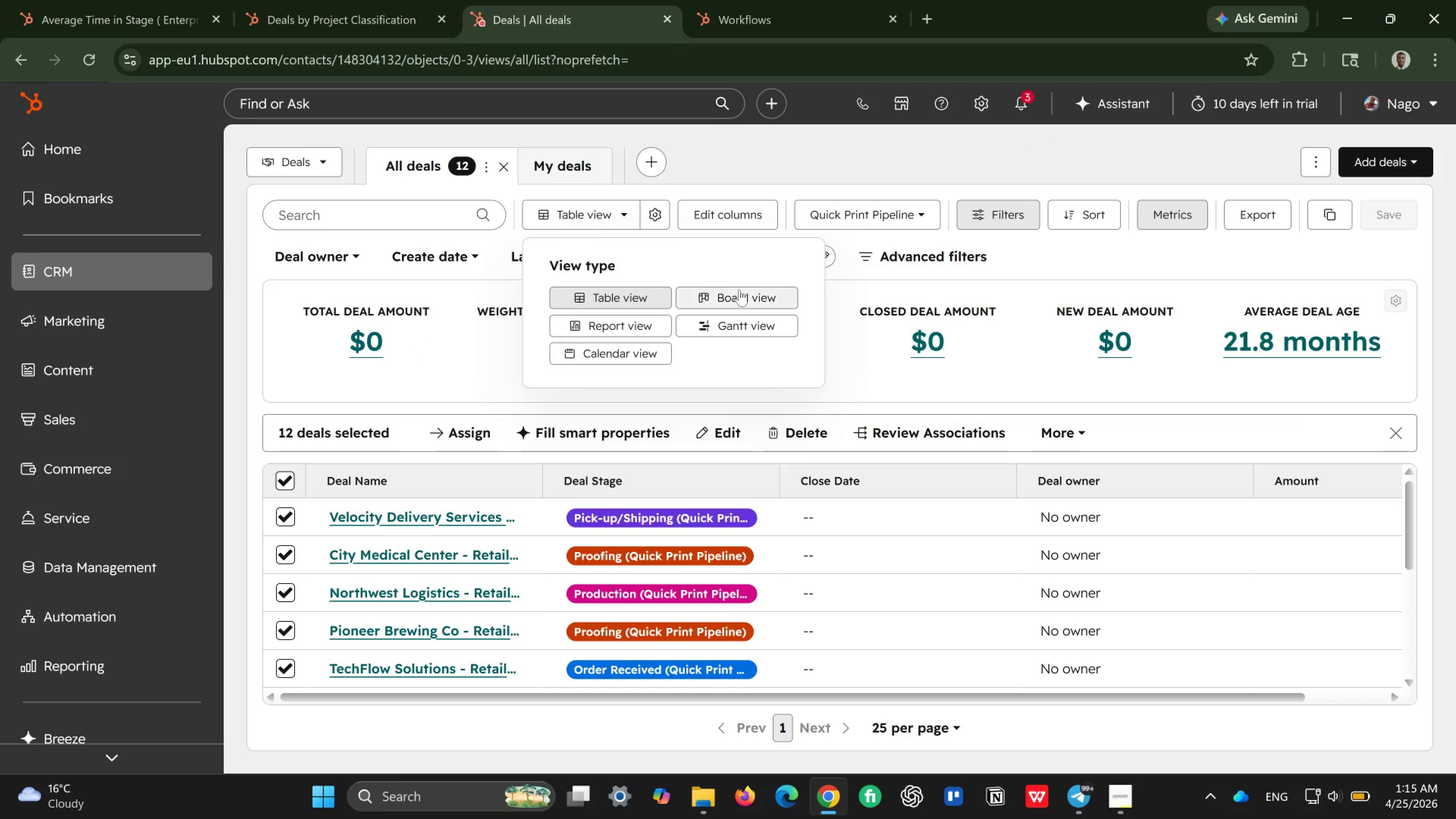 
left_click([739, 290])
 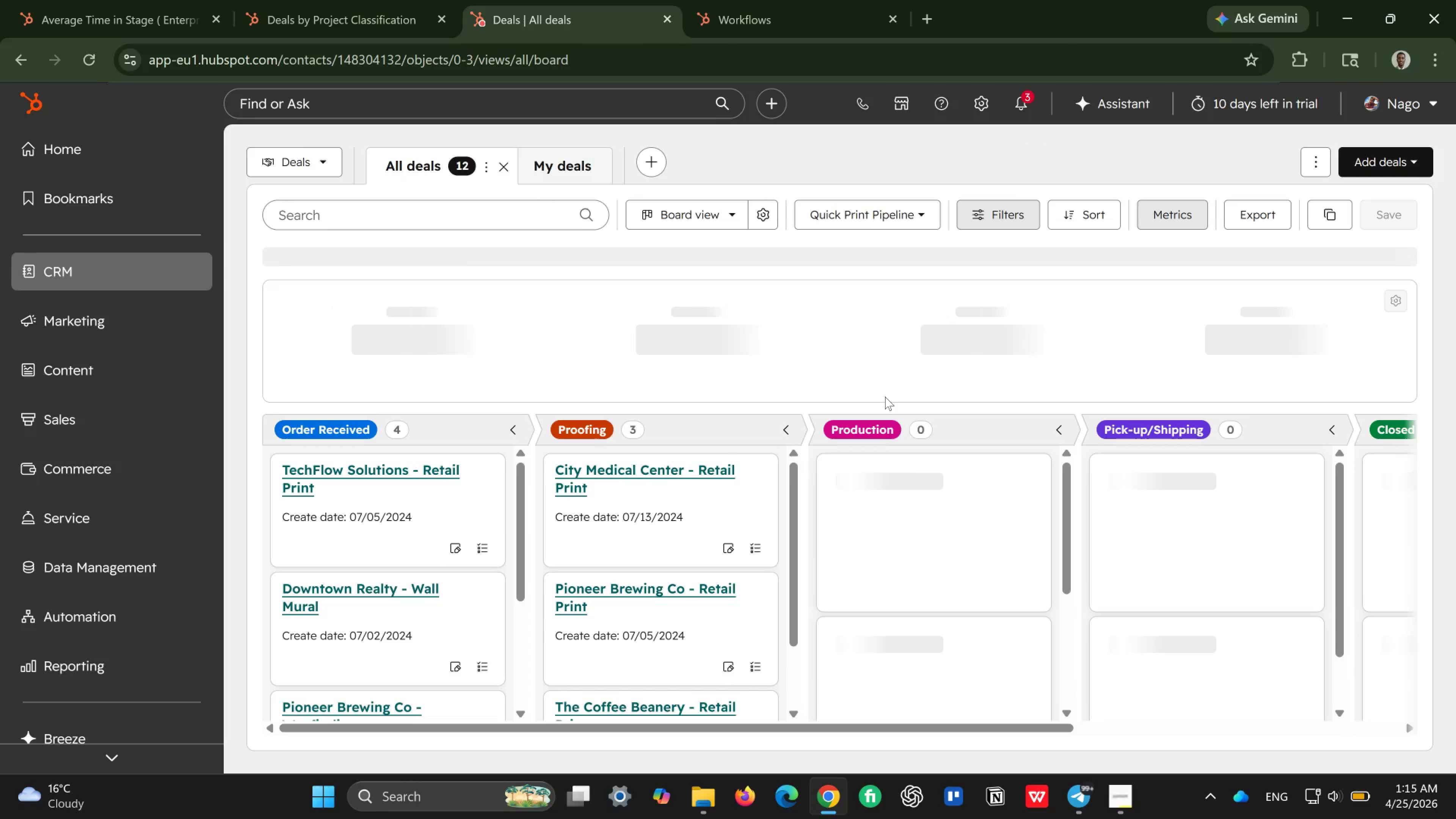 
scroll: coordinate [1126, 585], scroll_direction: down, amount: 26.0
 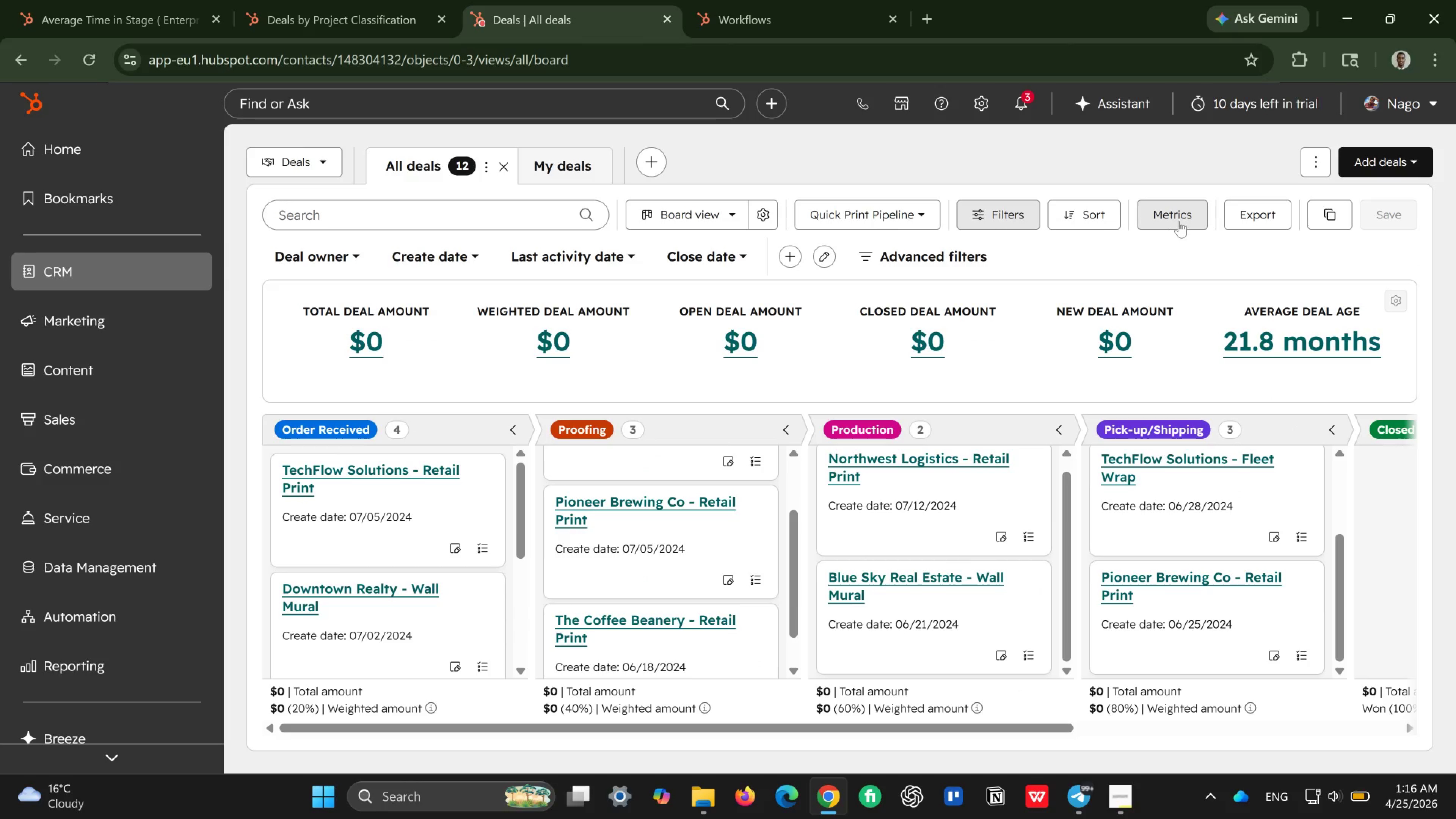 
left_click([1182, 218])
 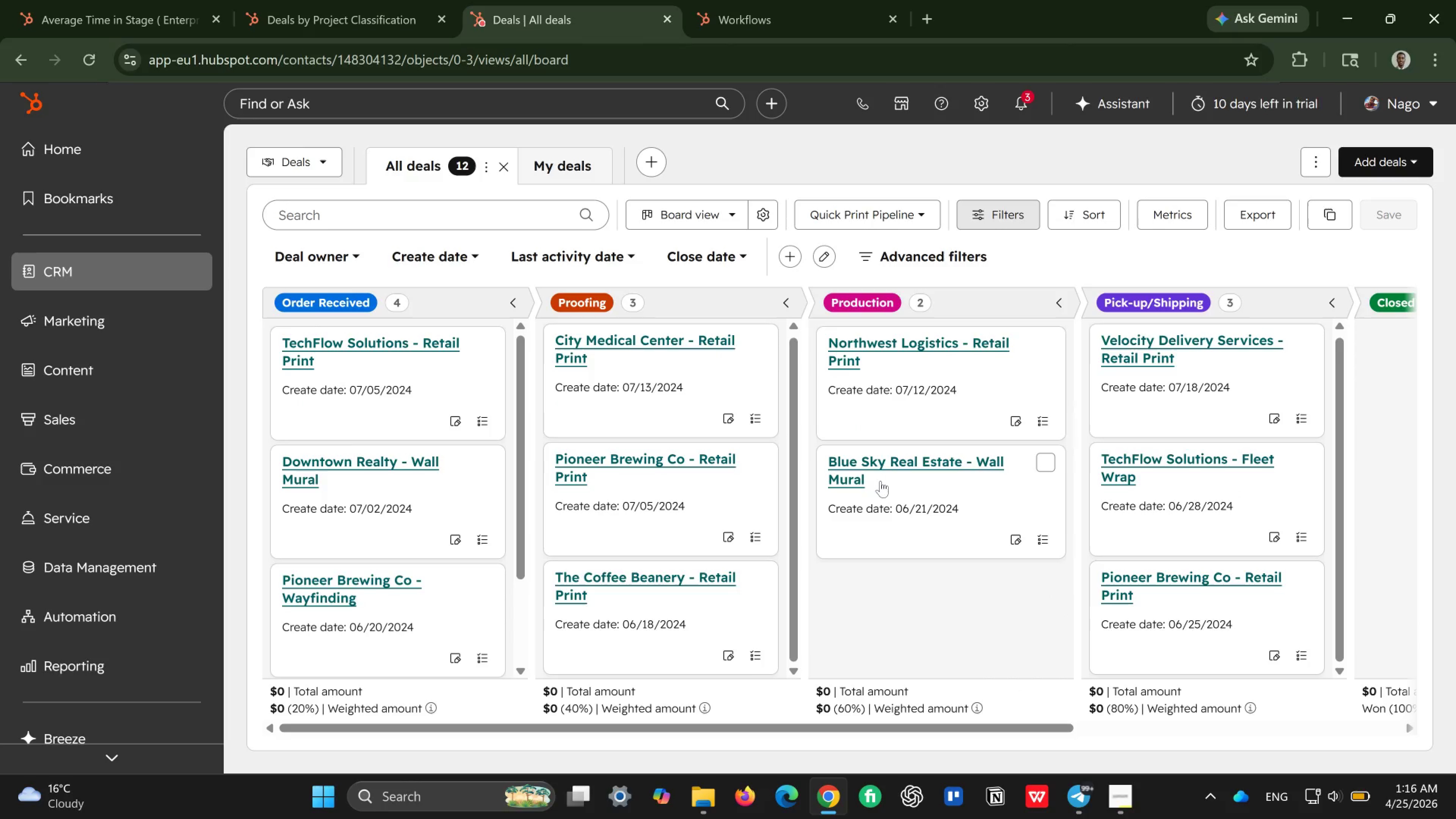 
scroll: coordinate [705, 559], scroll_direction: down, amount: 11.0
 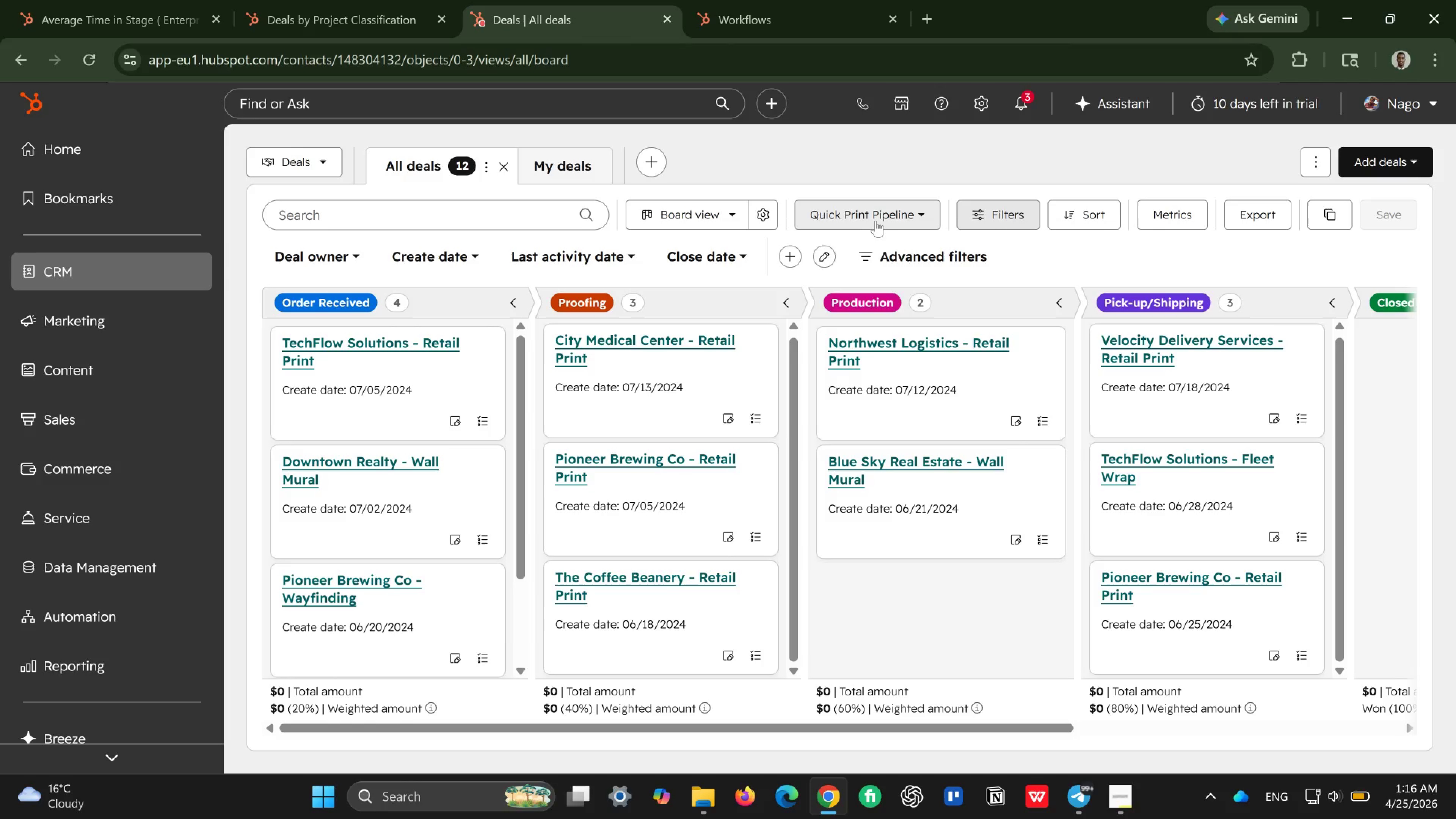 
left_click([875, 221])
 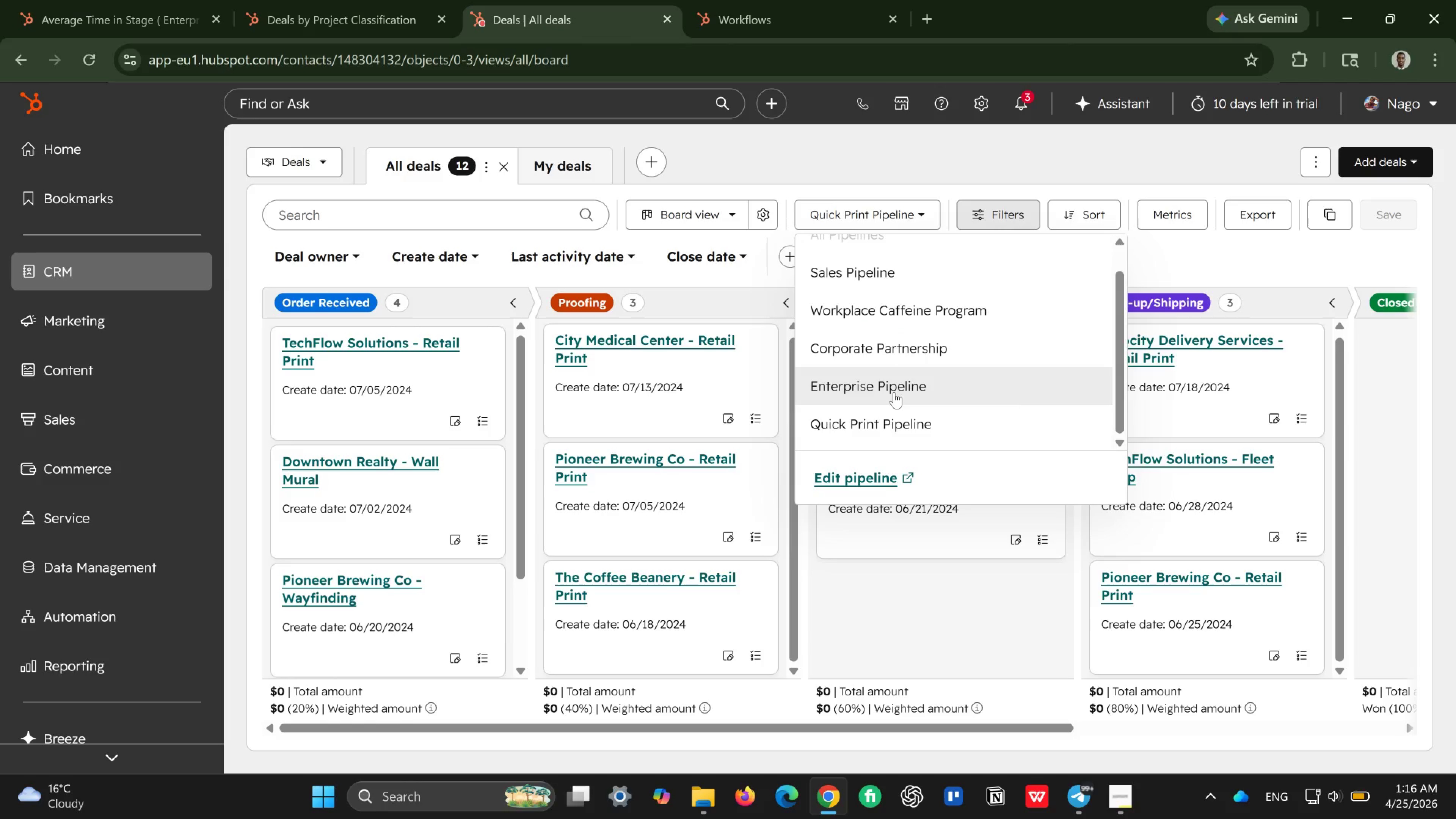 
left_click([894, 392])
 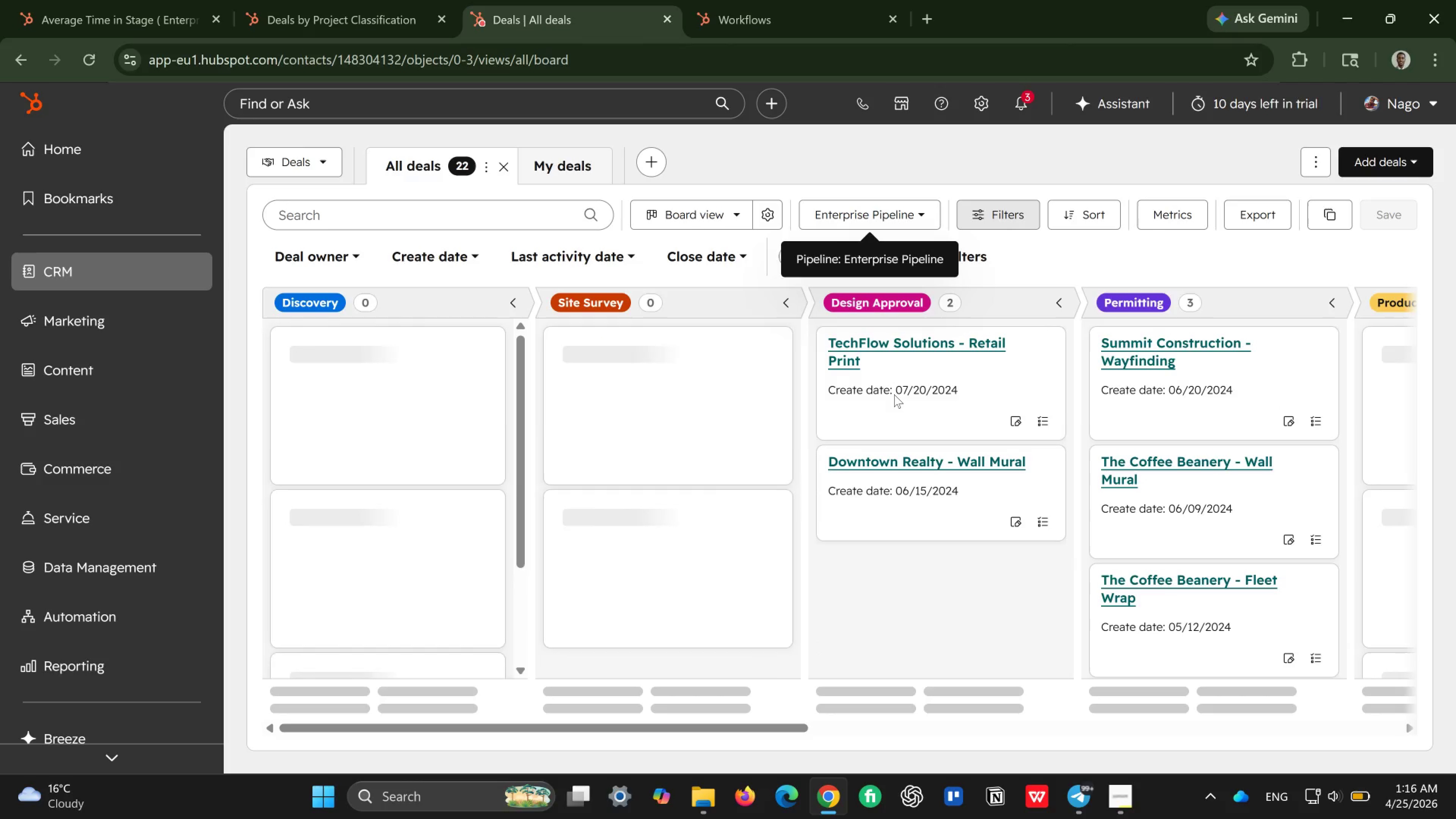 
scroll: coordinate [920, 430], scroll_direction: down, amount: 19.0
 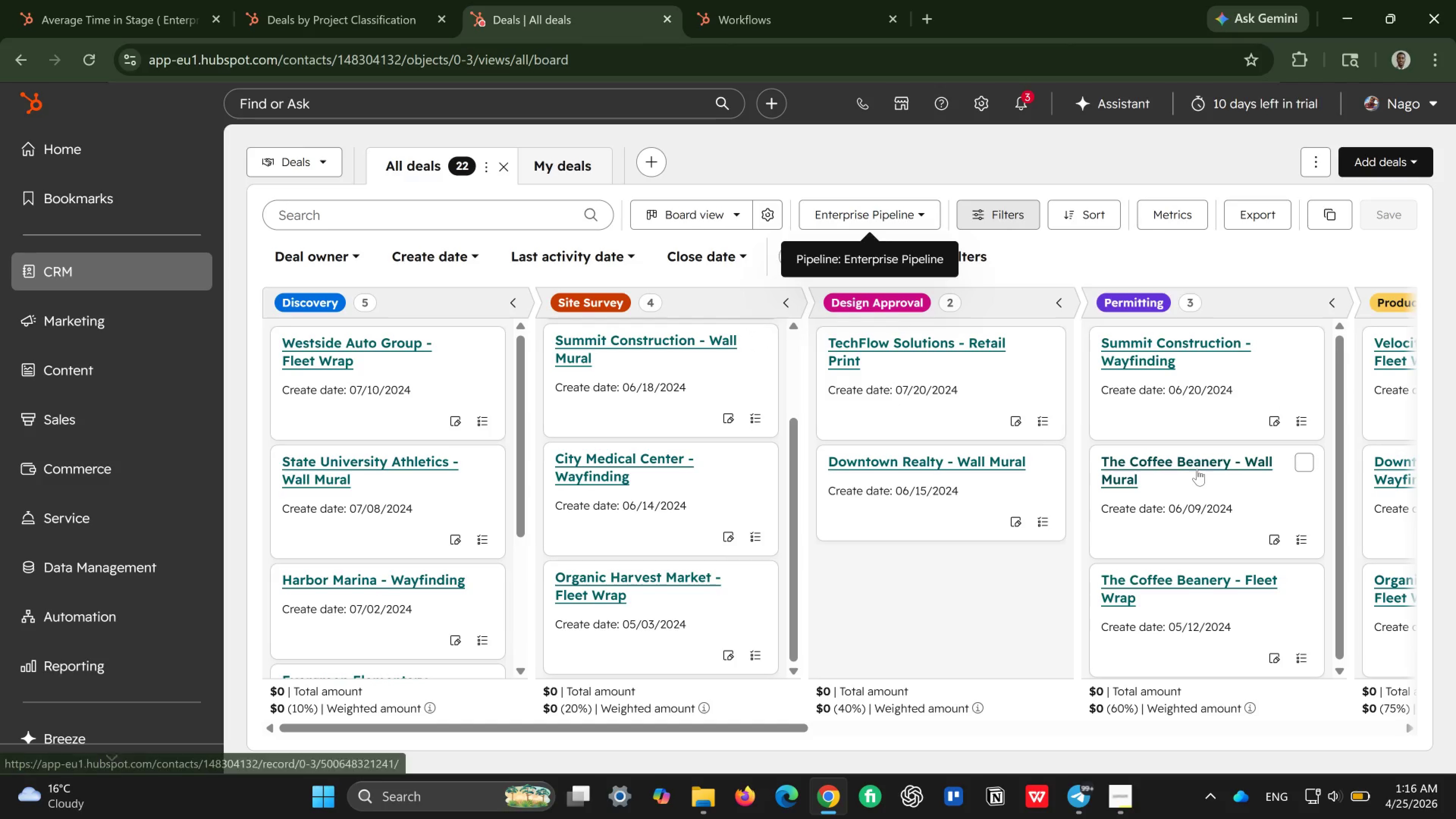 
scroll: coordinate [1205, 520], scroll_direction: up, amount: 4.0
 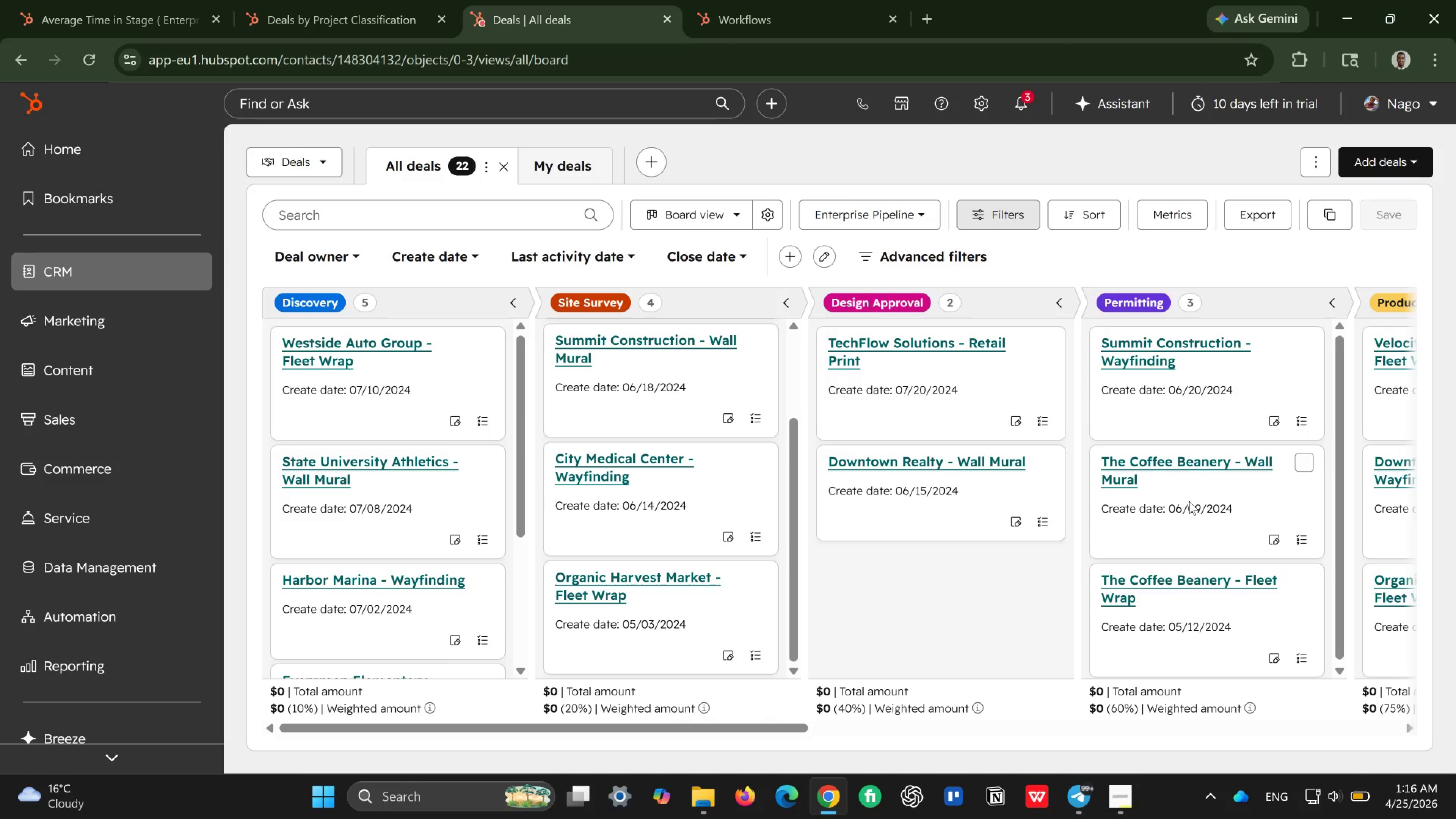 
left_click_drag(start_coordinate=[1189, 501], to_coordinate=[934, 609])
 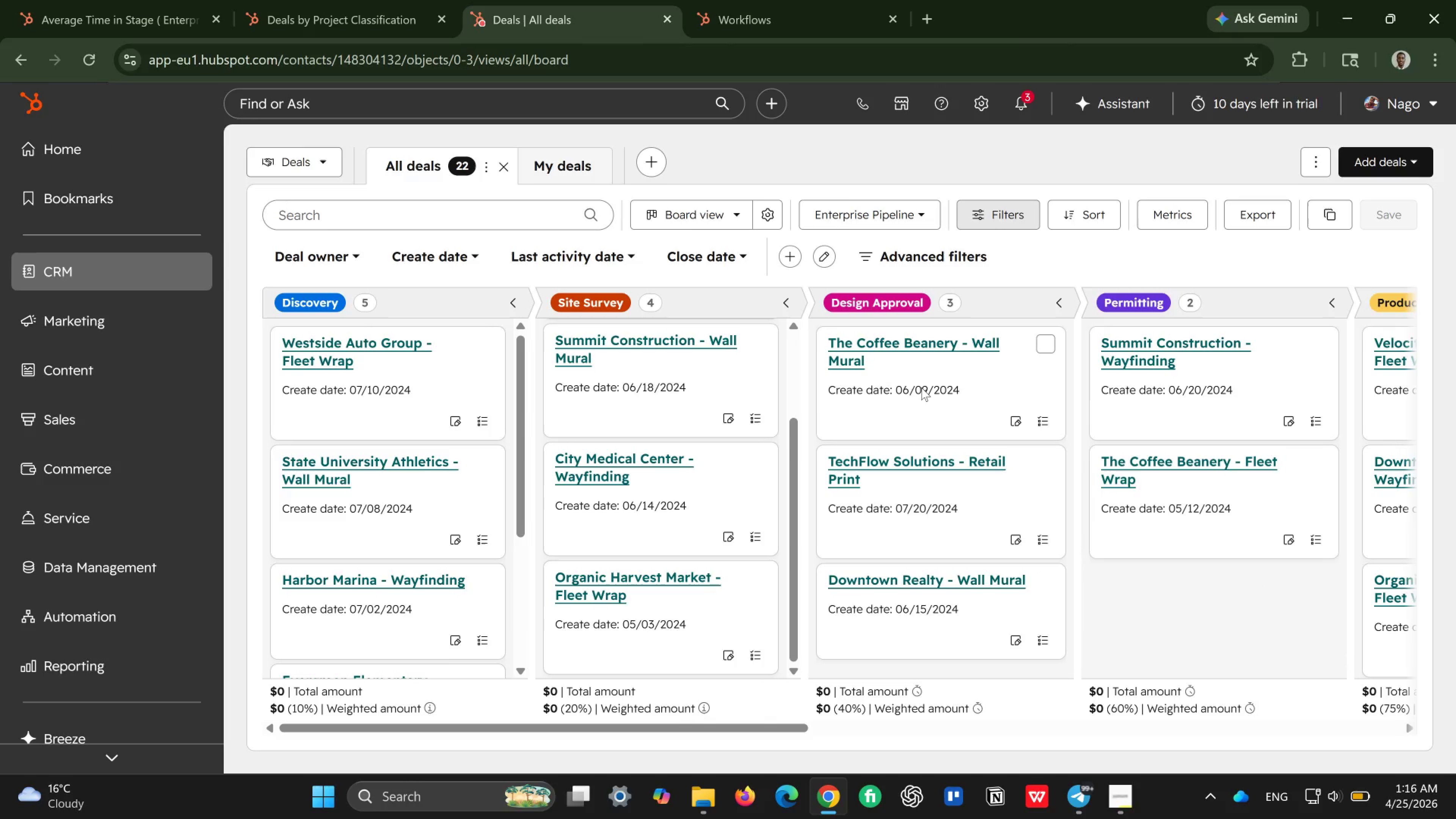 
left_click_drag(start_coordinate=[921, 388], to_coordinate=[1147, 606])
 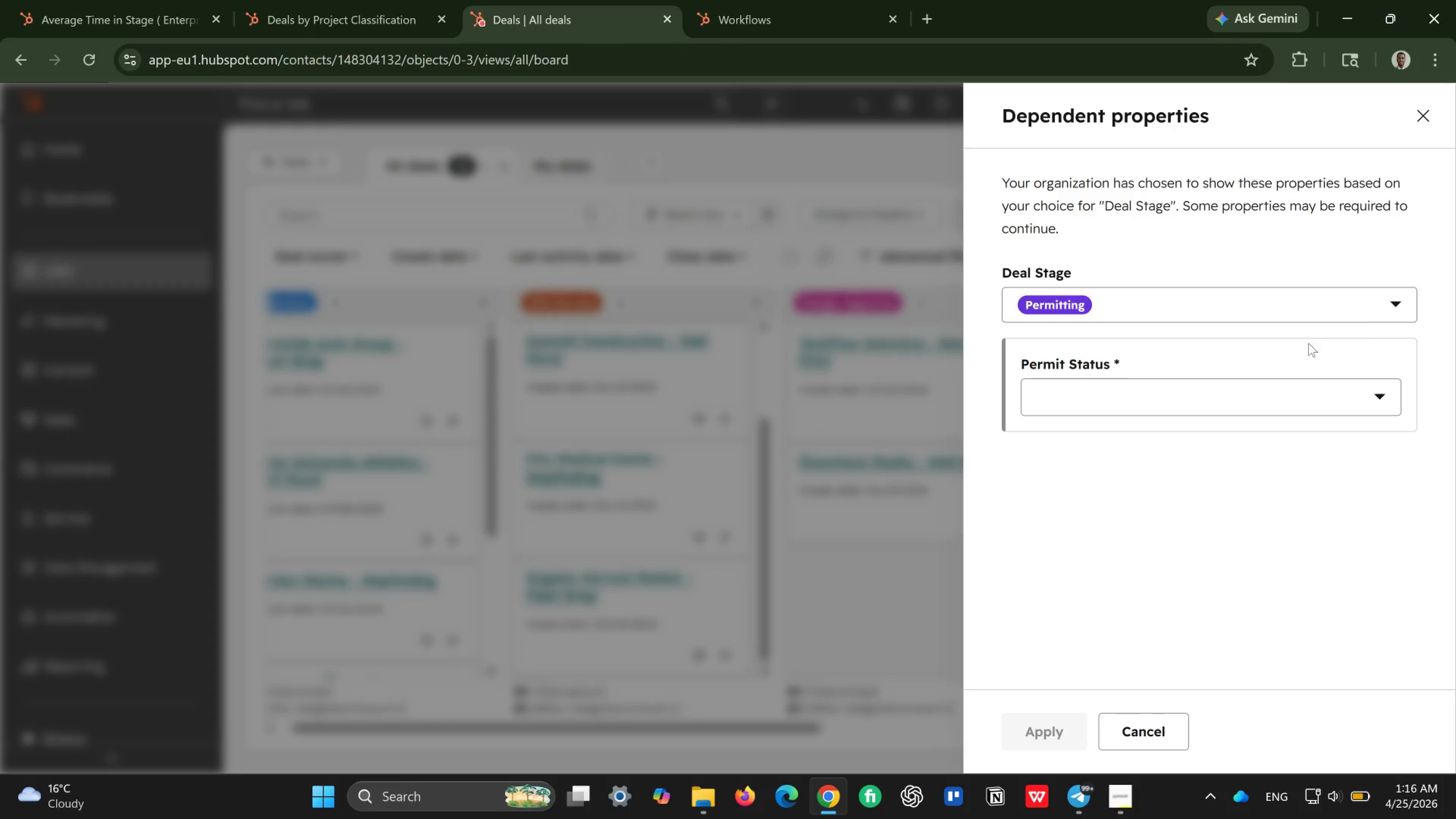 
left_click([1216, 403])
 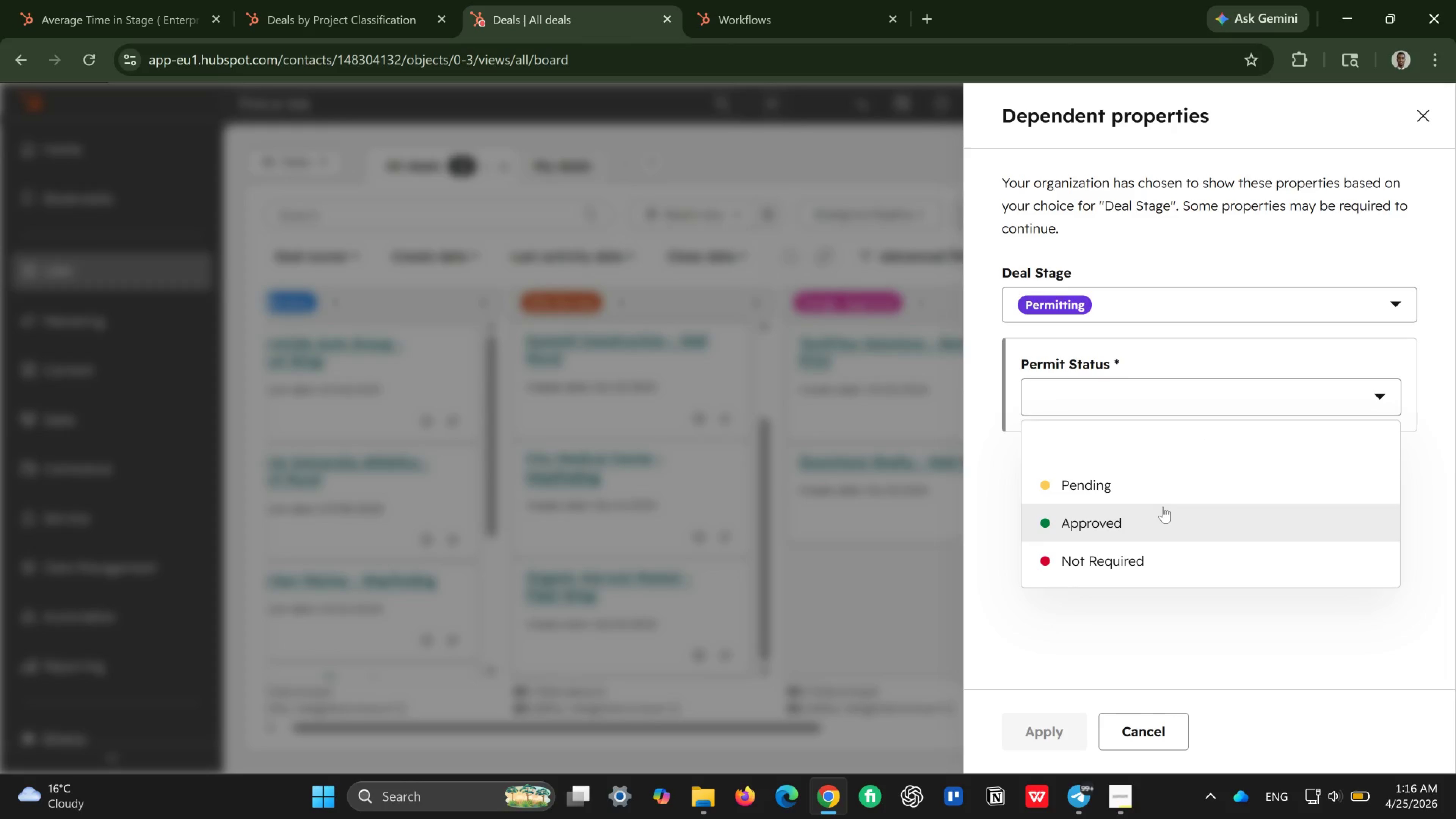 
left_click([1163, 507])
 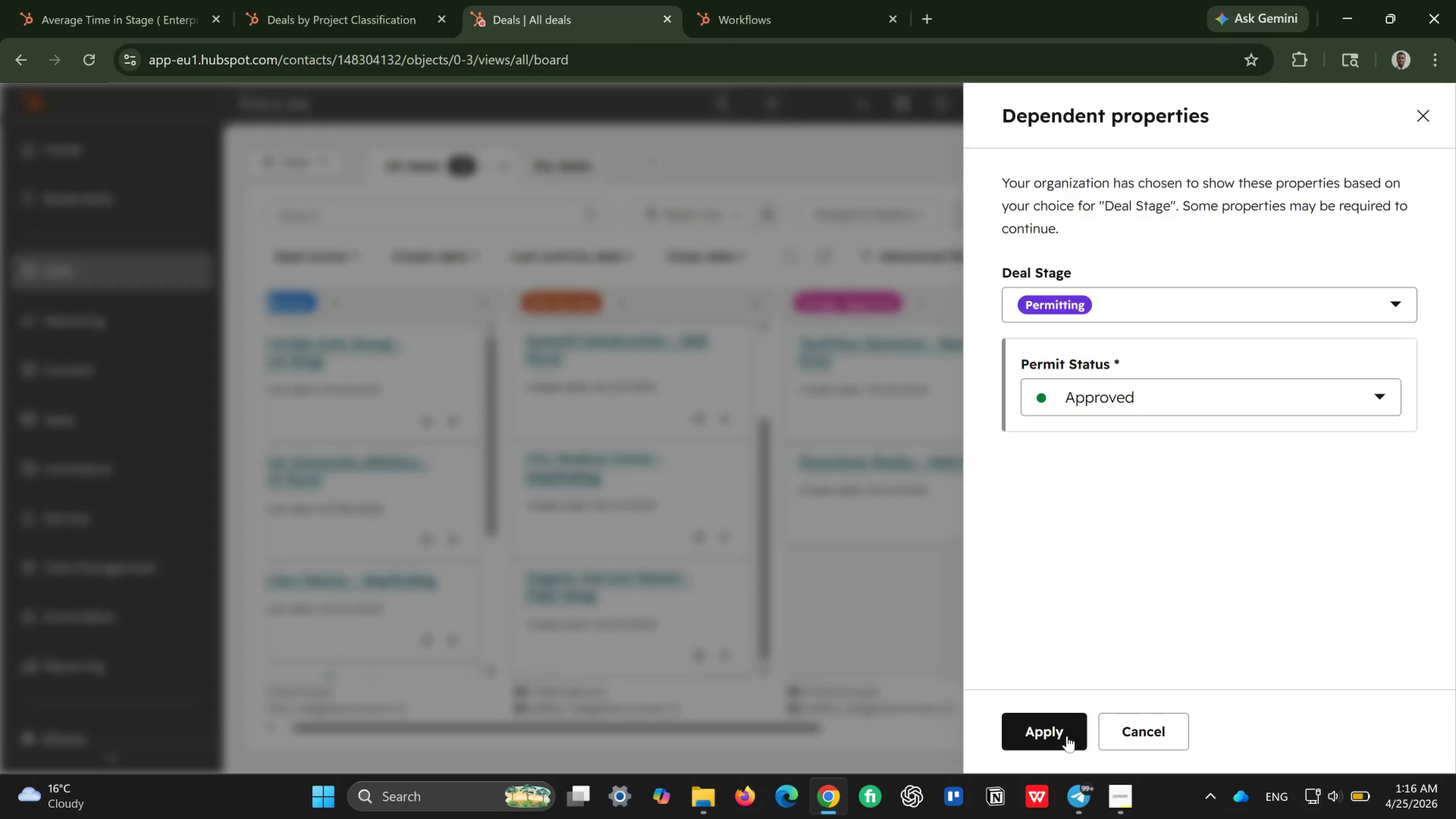 
left_click([1066, 737])
 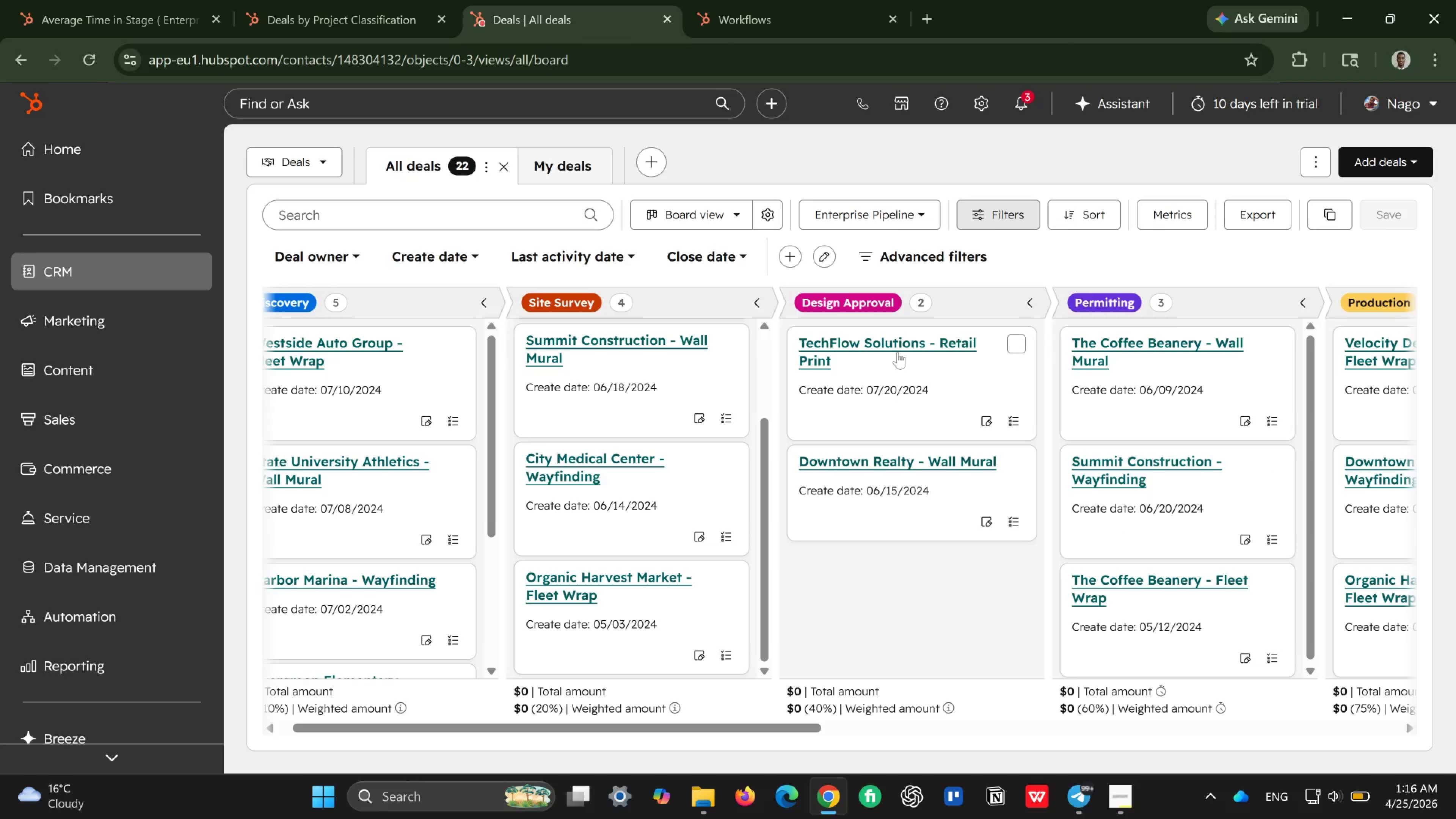 
left_click([1022, 108])
 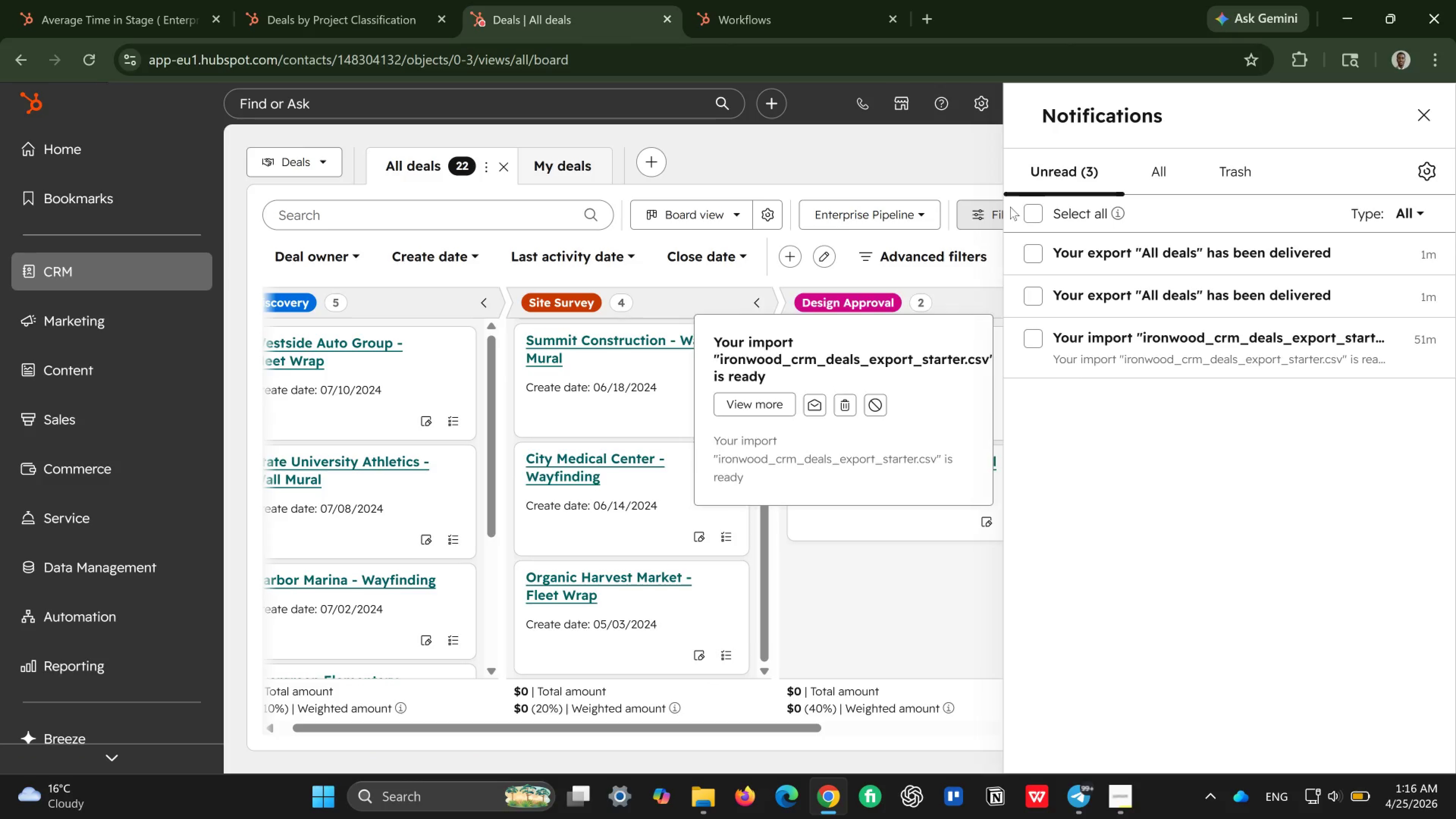 
left_click([1034, 207])
 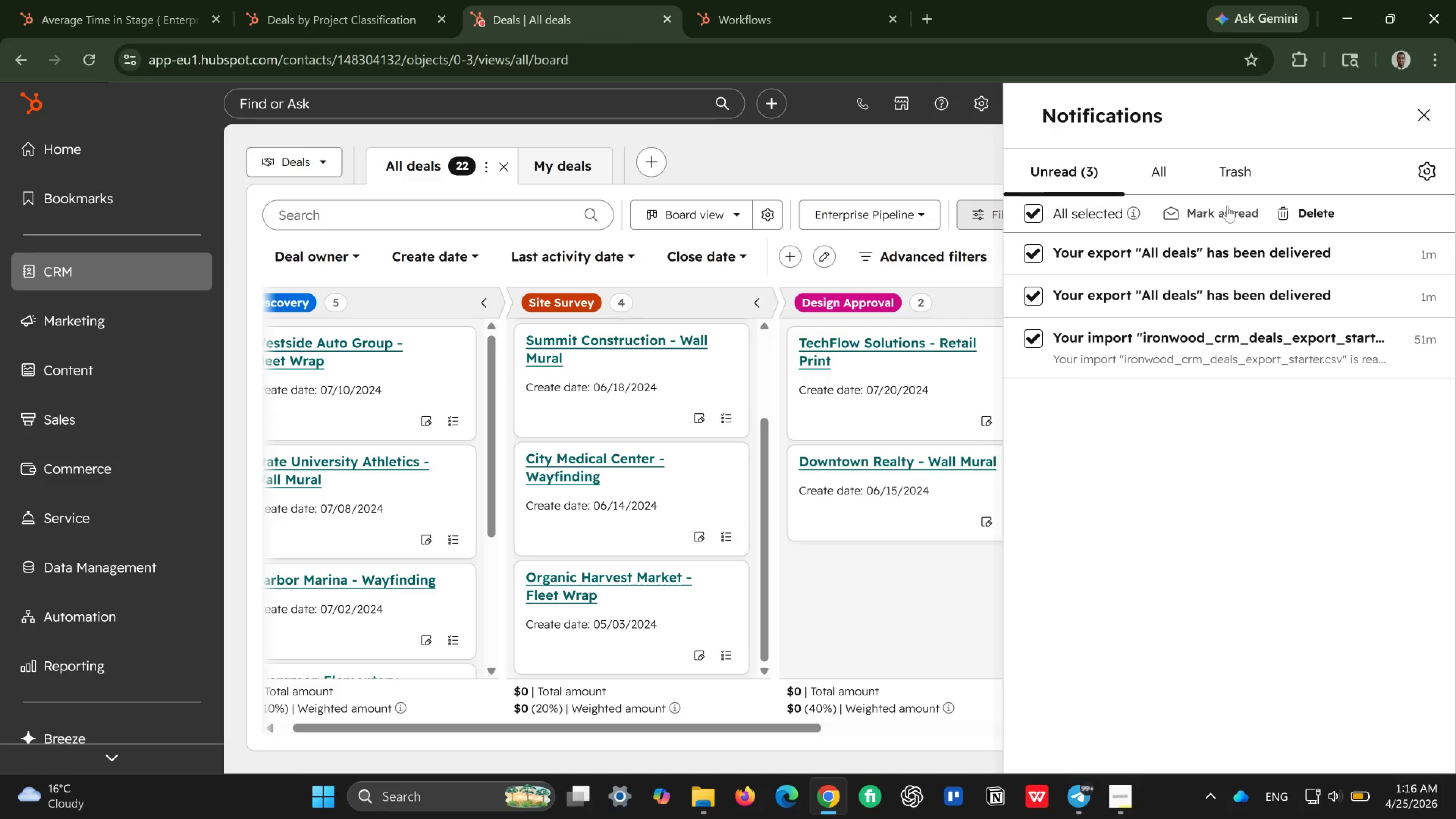 
left_click([1227, 206])
 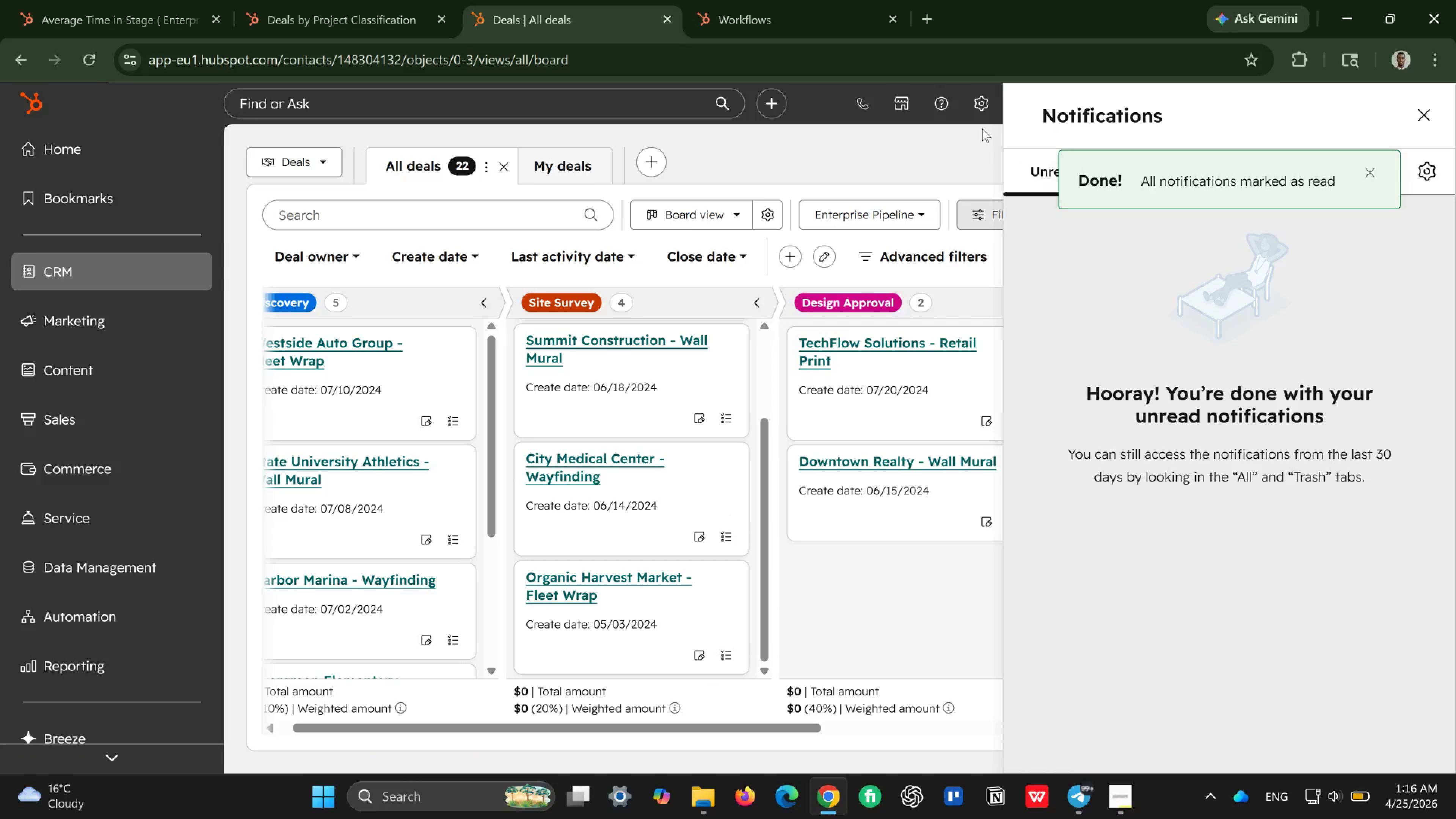 
left_click([982, 129])
 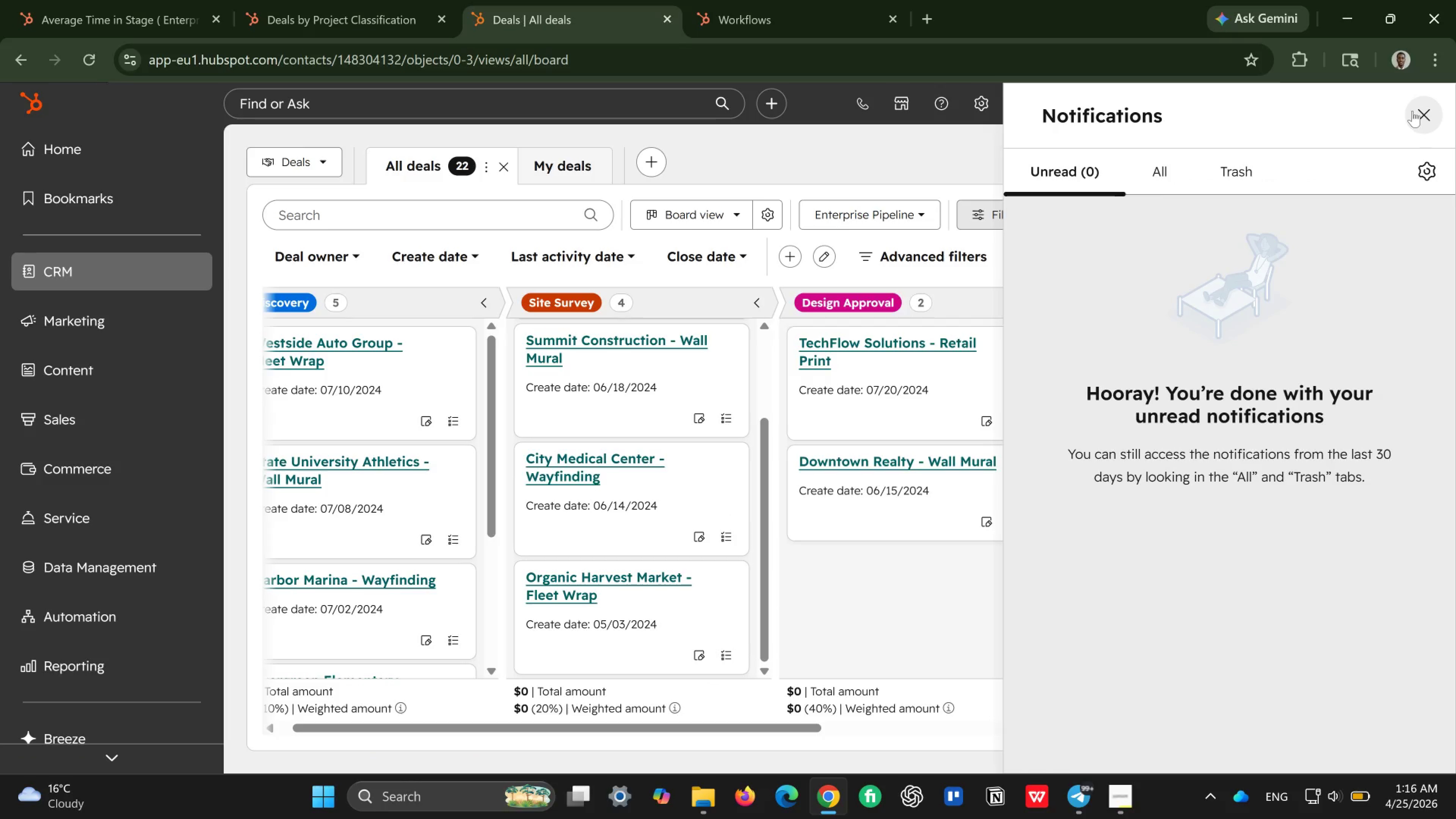 
left_click([1412, 111])
 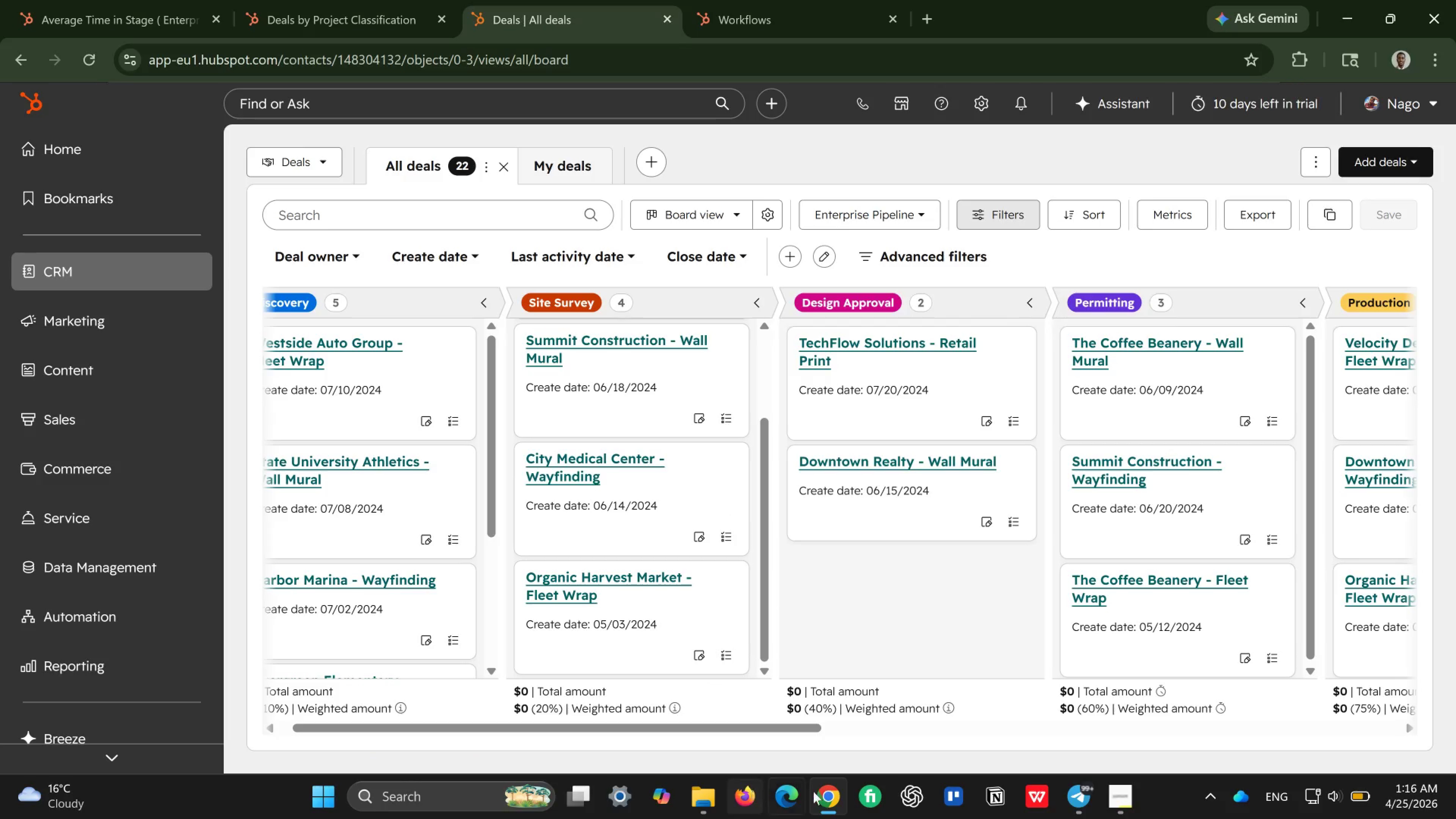 
mouse_move([989, 796])
 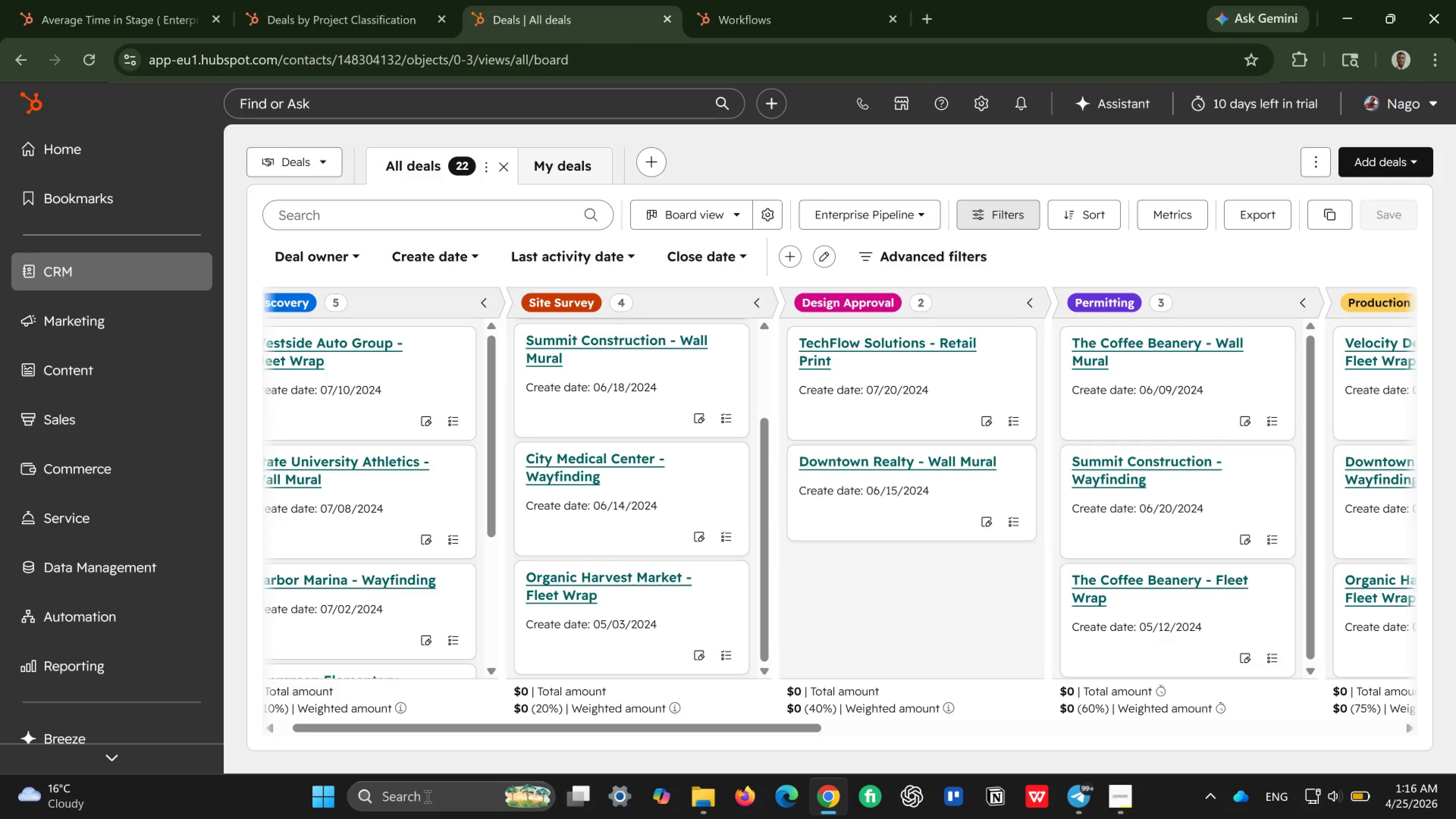 
left_click([427, 796])
 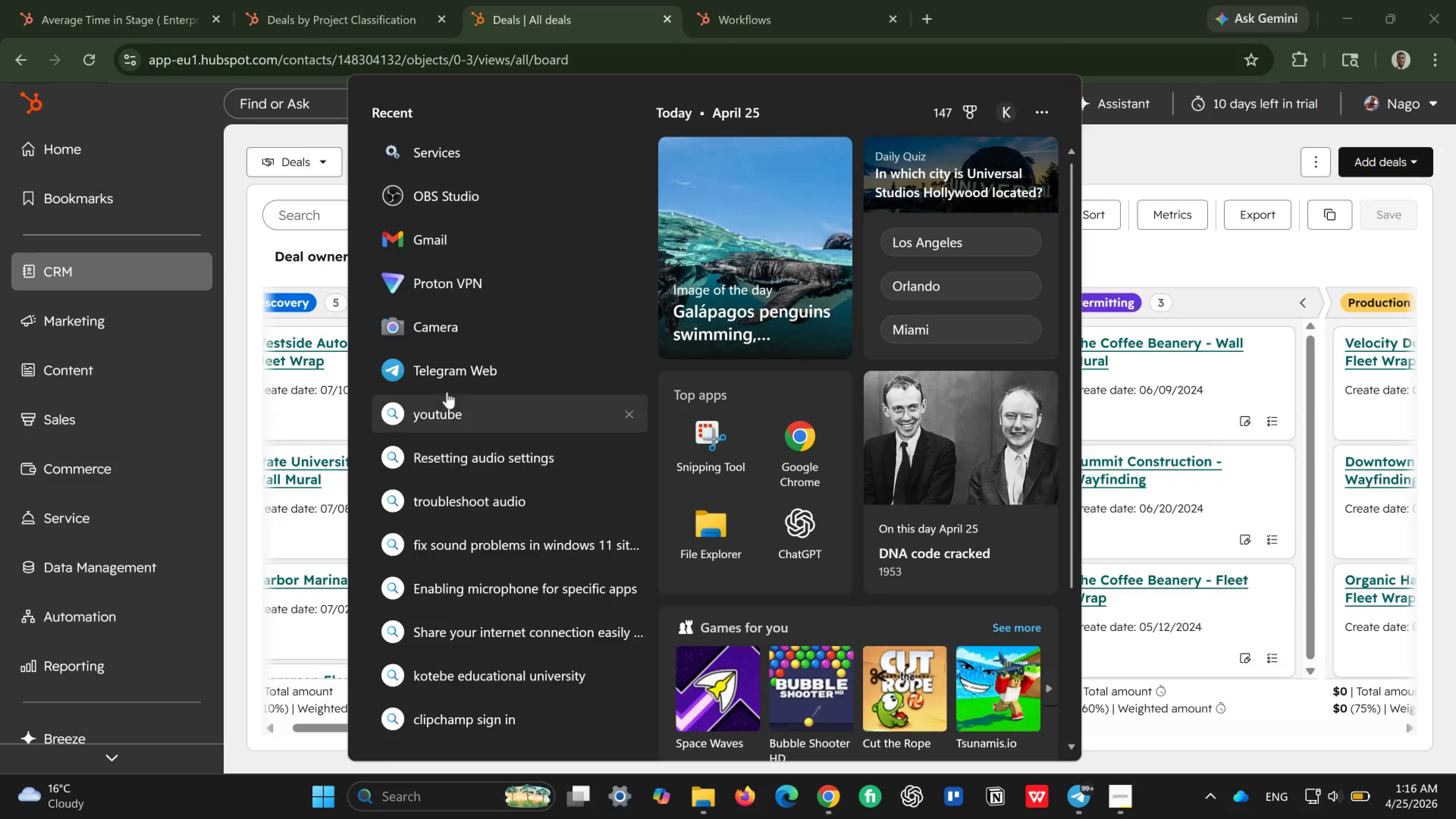 
left_click([455, 246])
 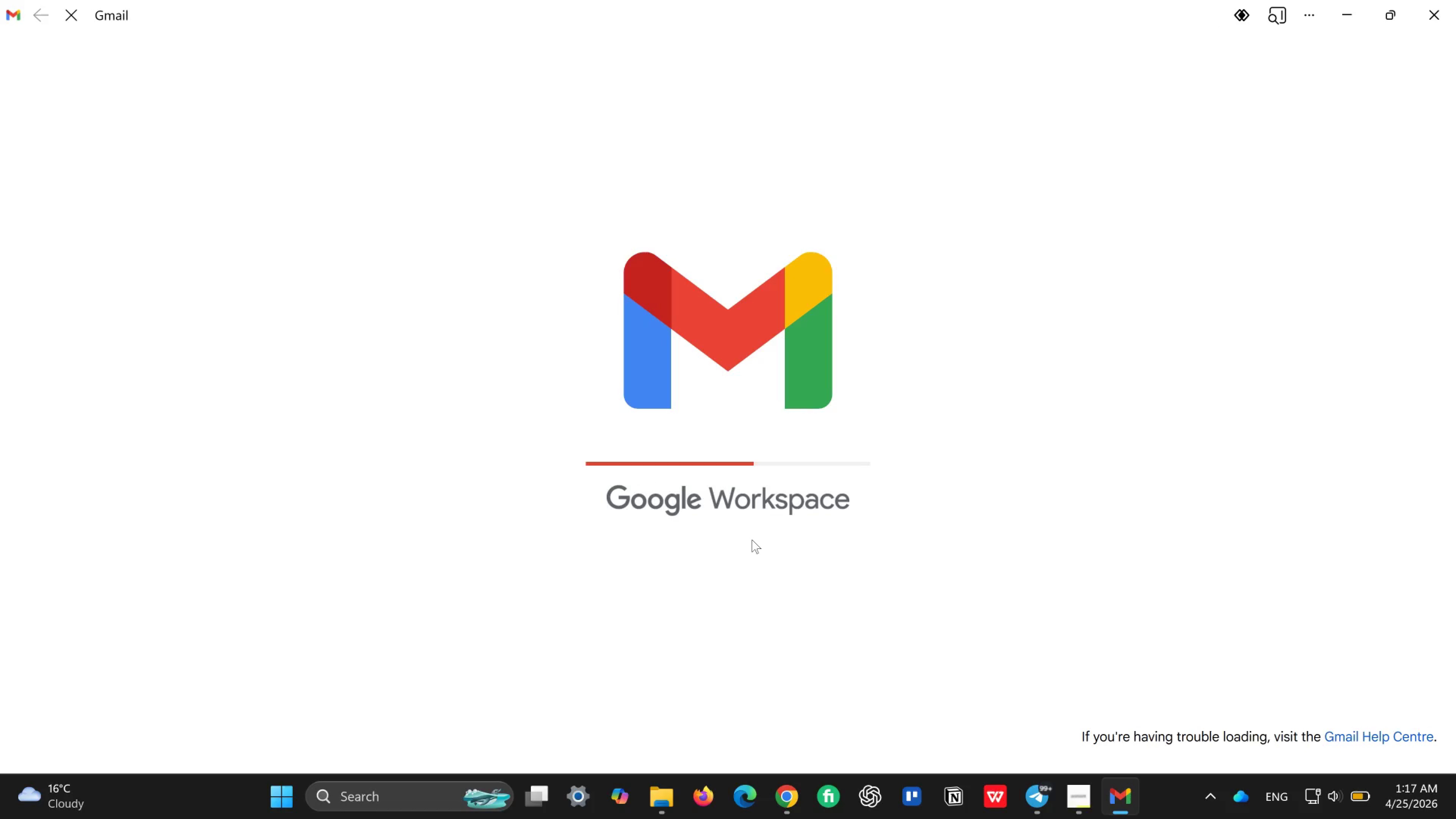 
wait(19.41)
 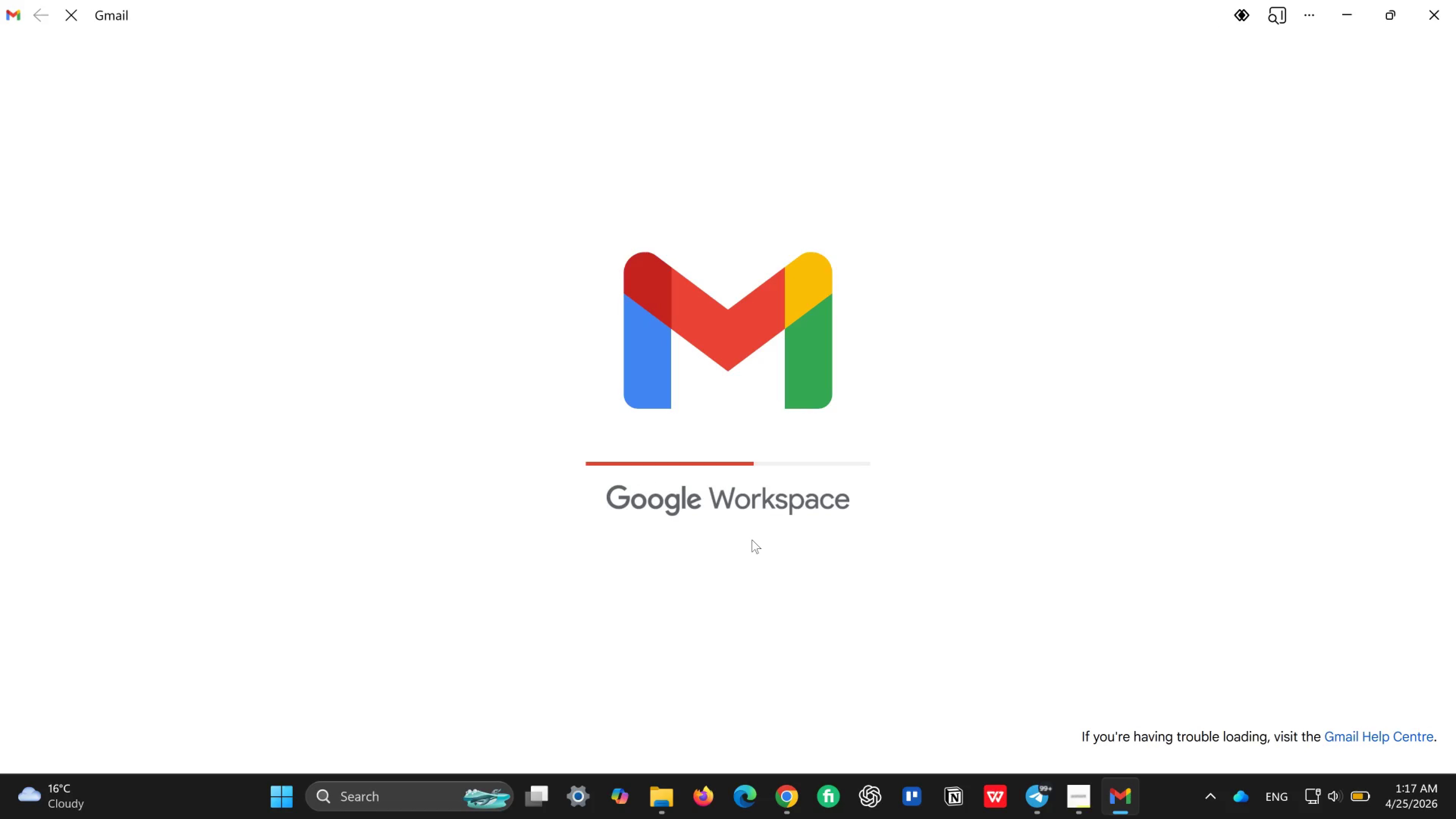 
scroll: coordinate [549, 460], scroll_direction: up, amount: 5.0
 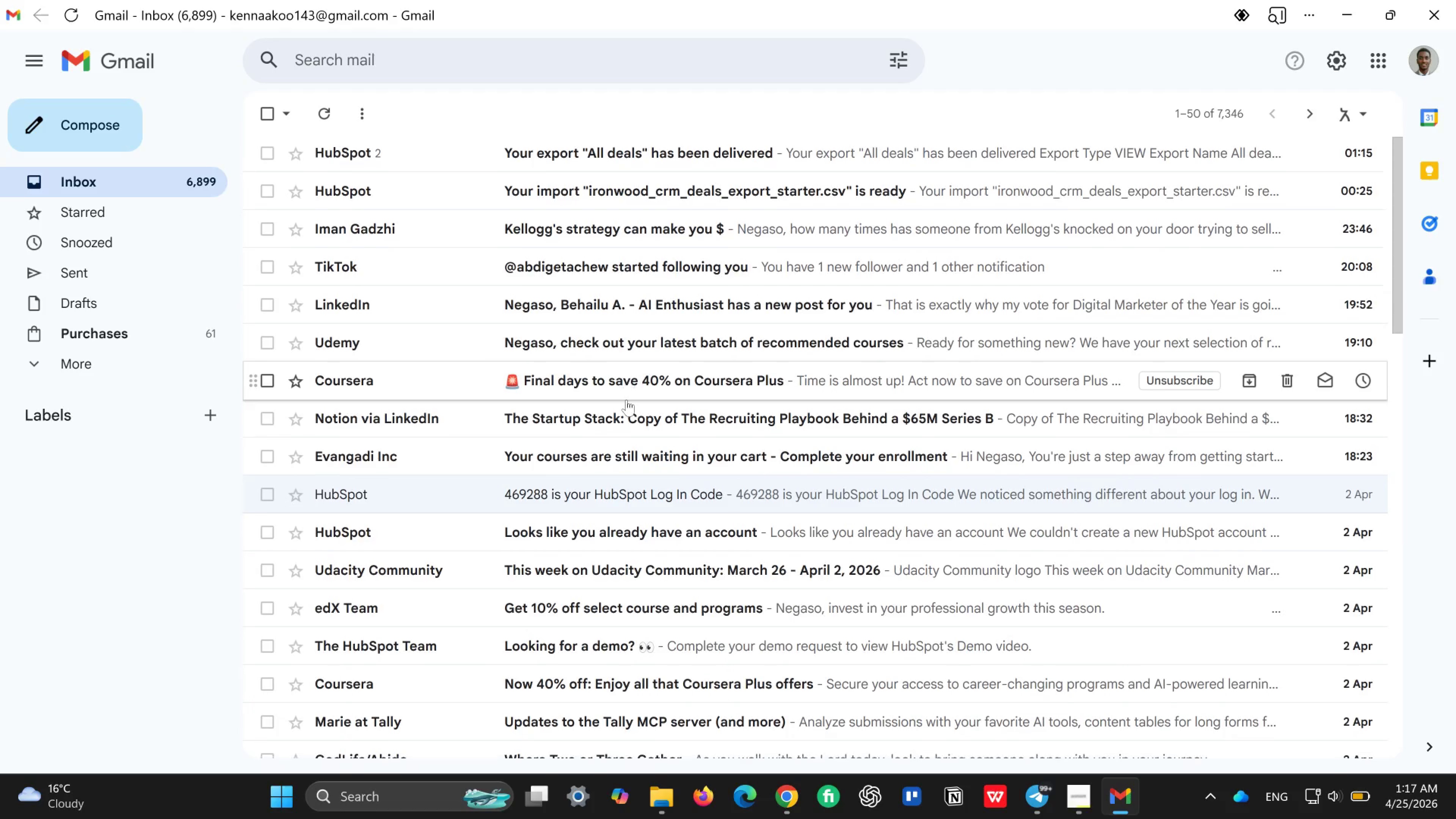 
scroll: coordinate [626, 403], scroll_direction: down, amount: 6.0
 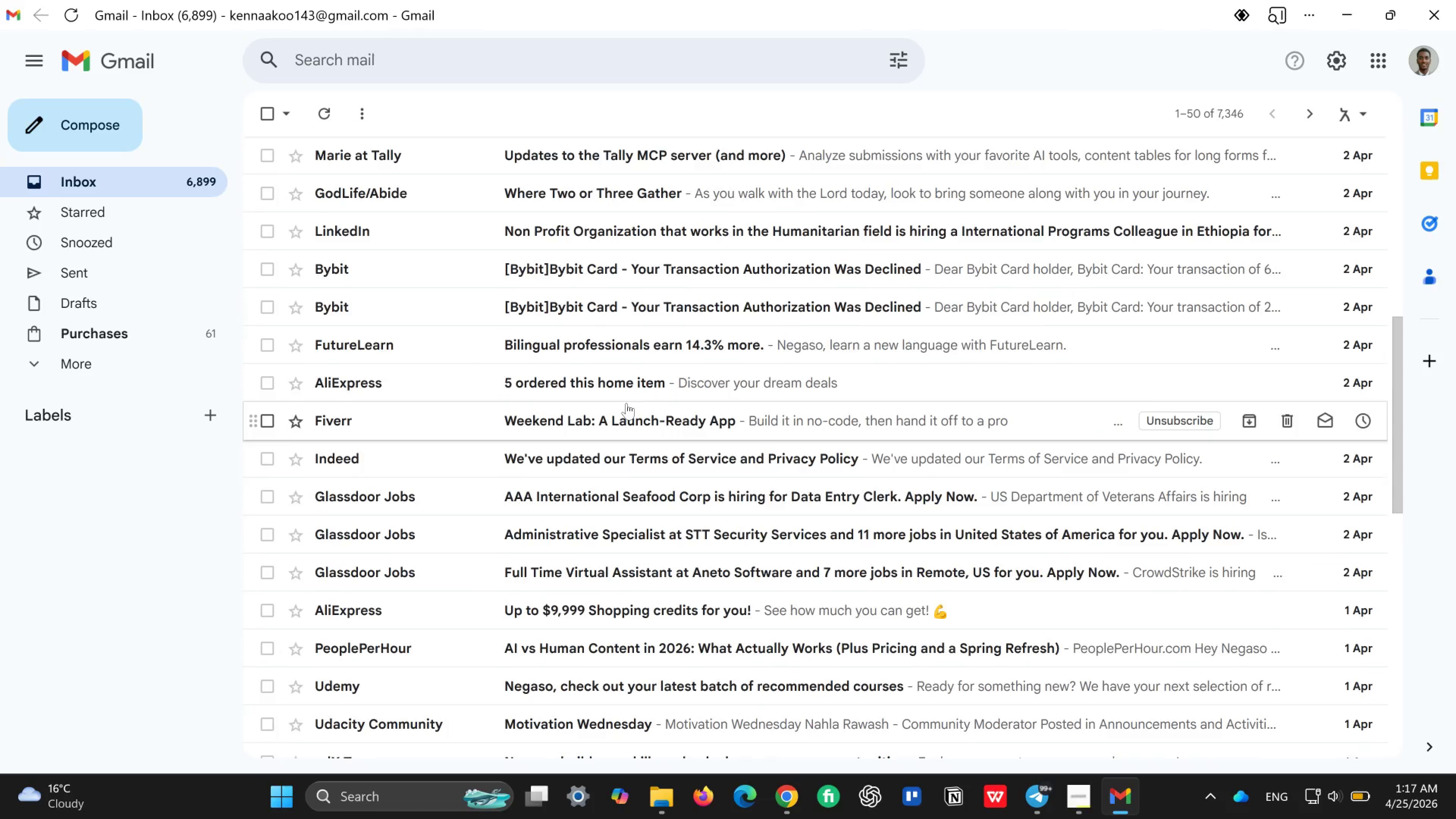 
scroll: coordinate [626, 403], scroll_direction: up, amount: 18.0
 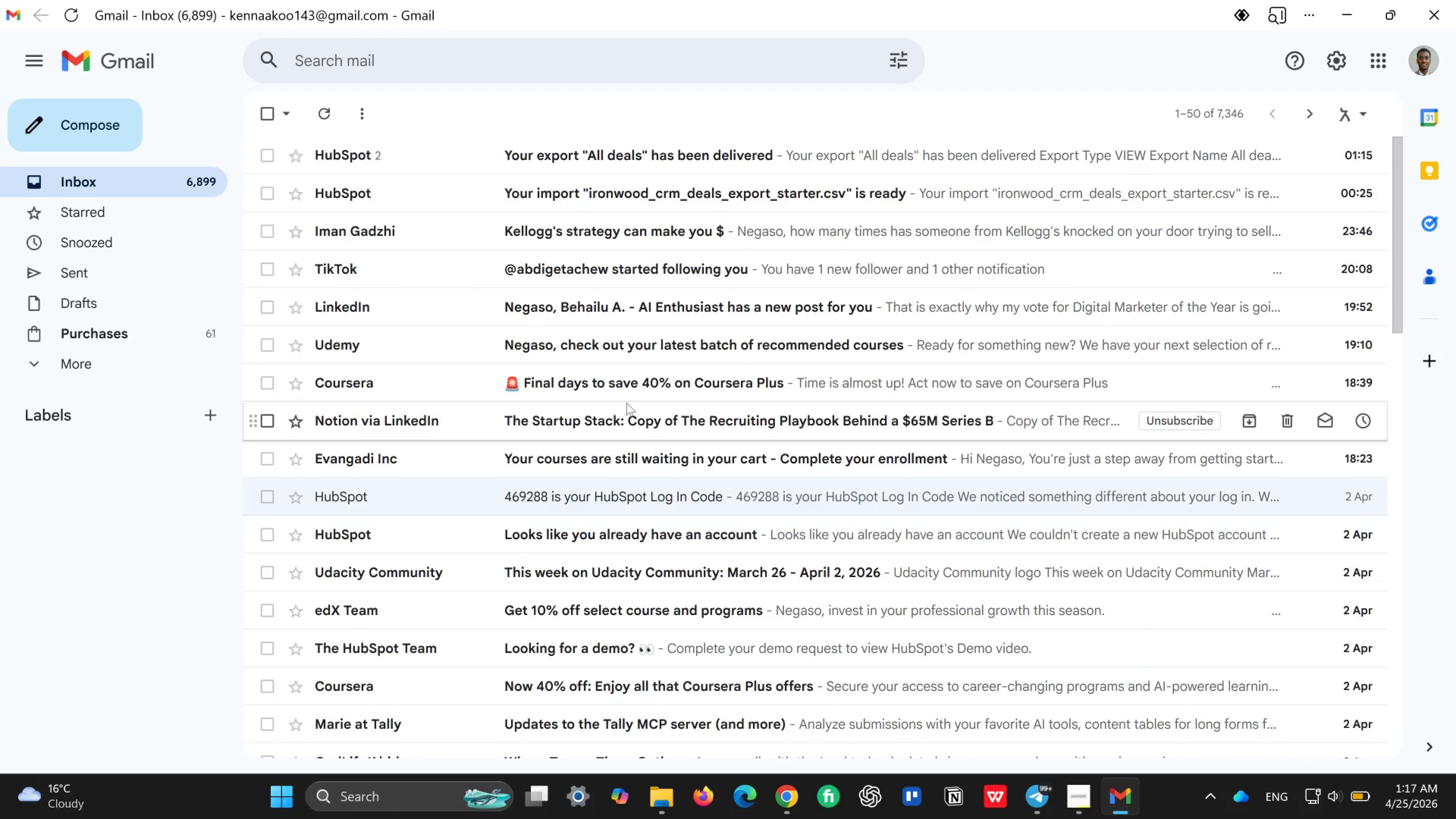 
key(Control+R)
 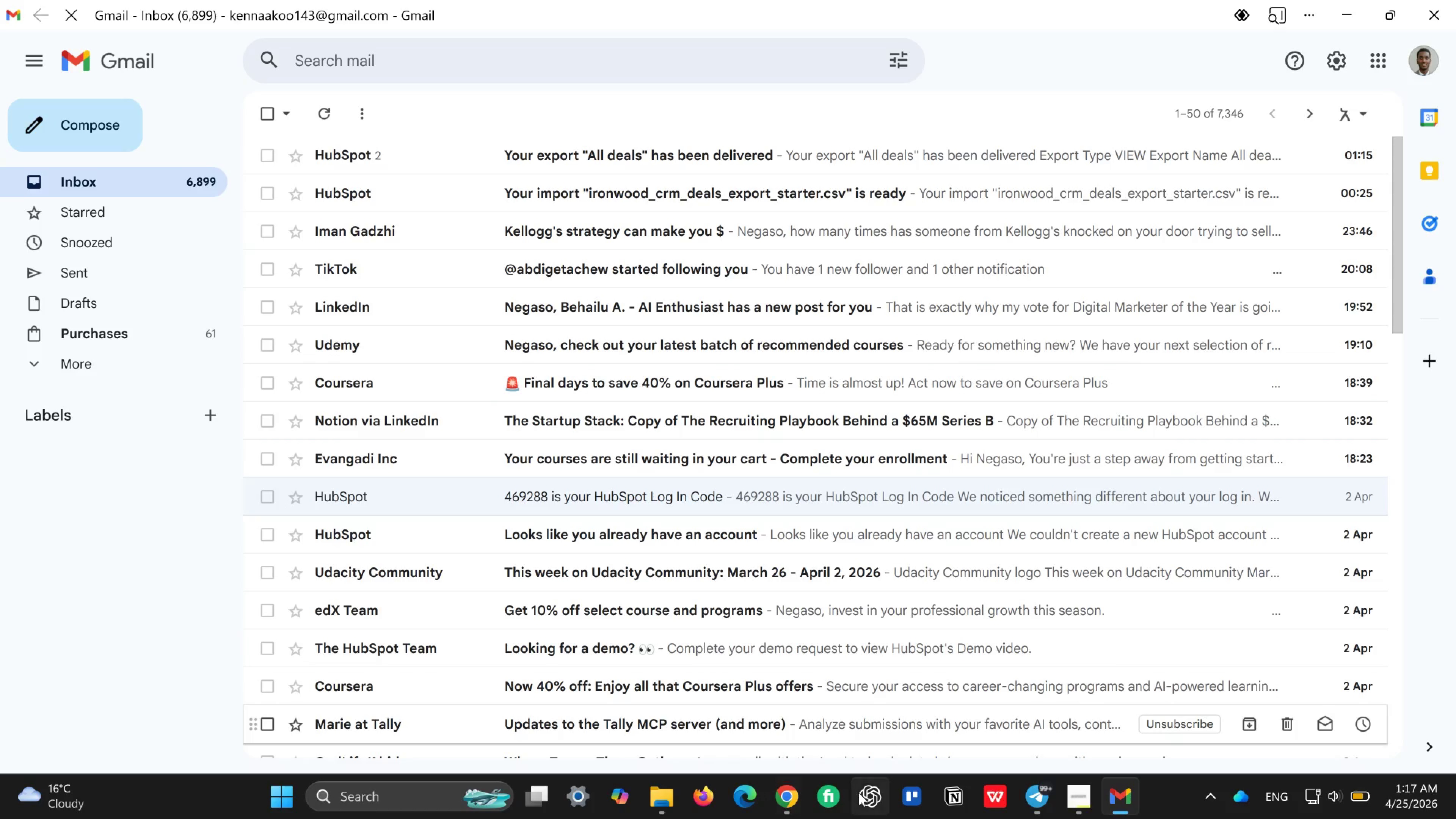 
left_click([791, 809])
 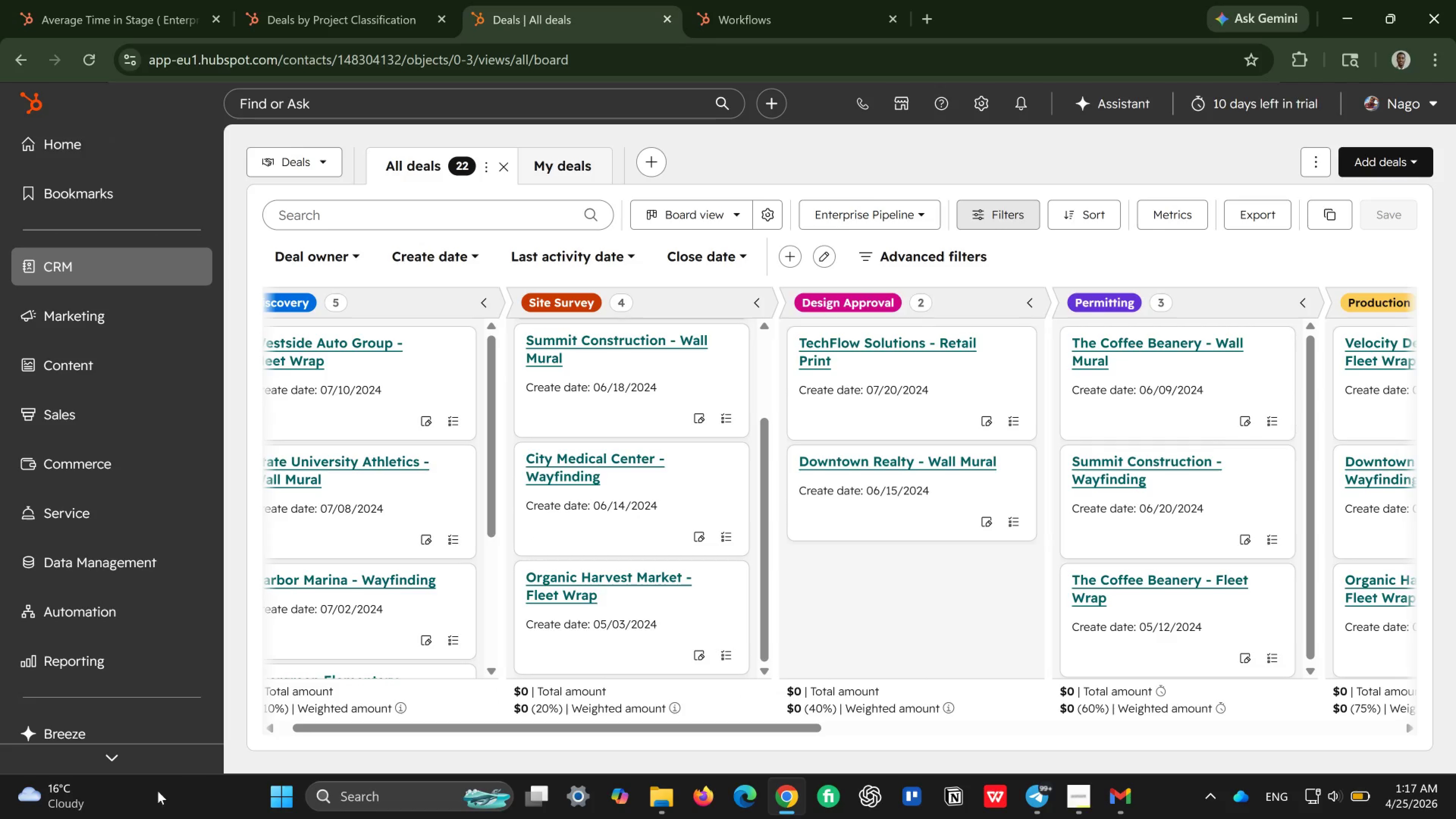 
left_click([105, 617])
 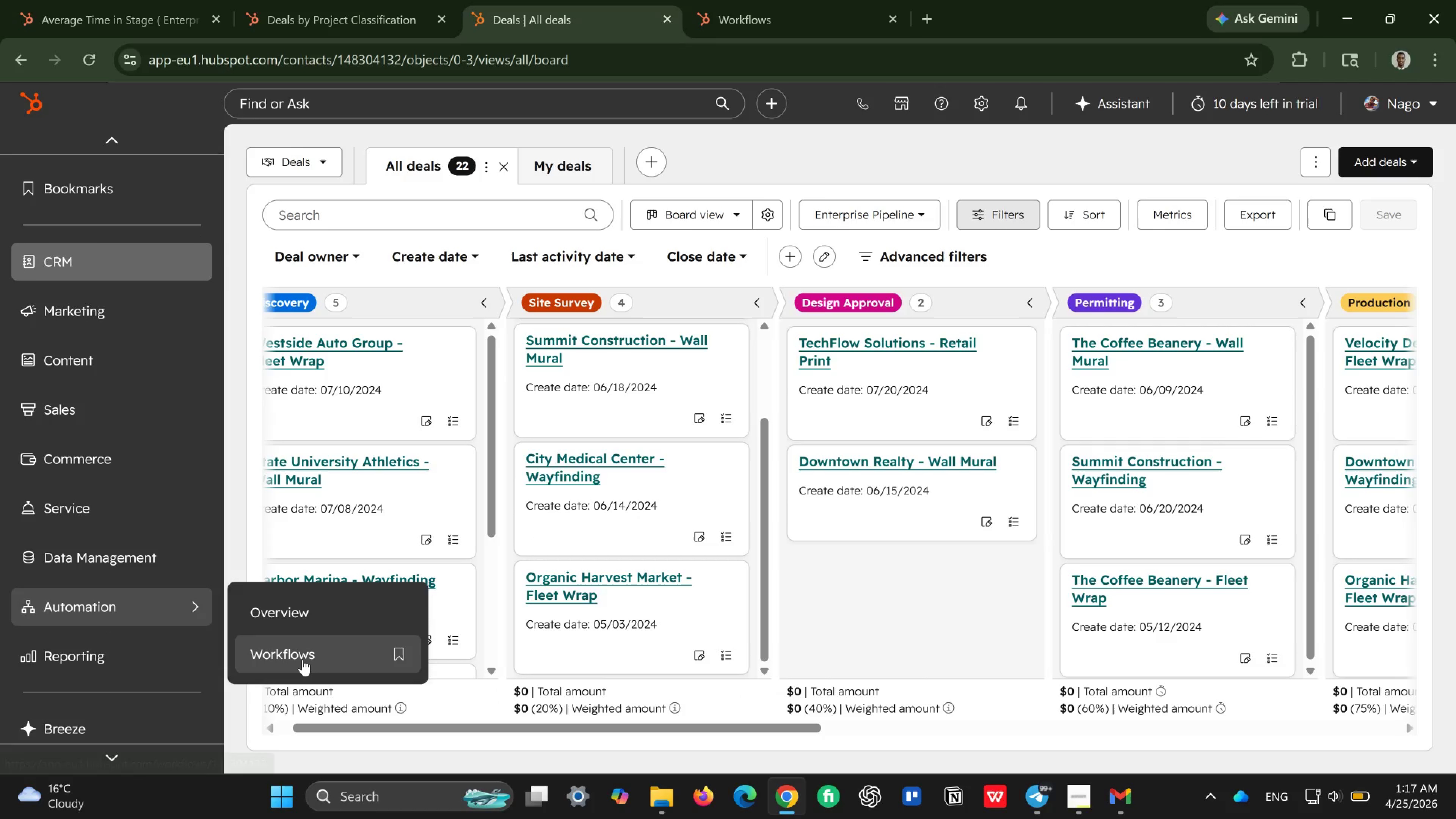 
left_click([303, 659])
 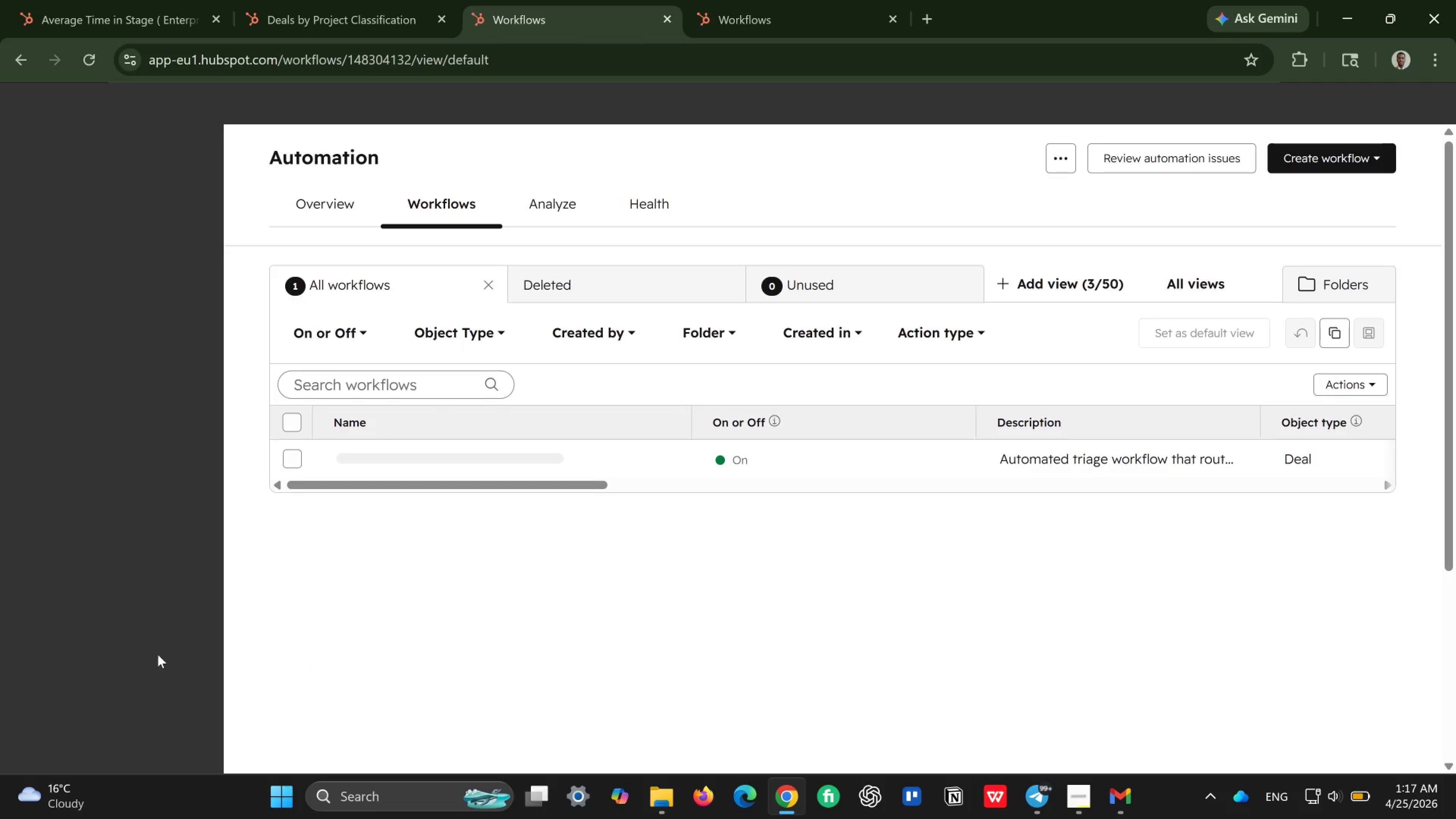 
wait(11.26)
 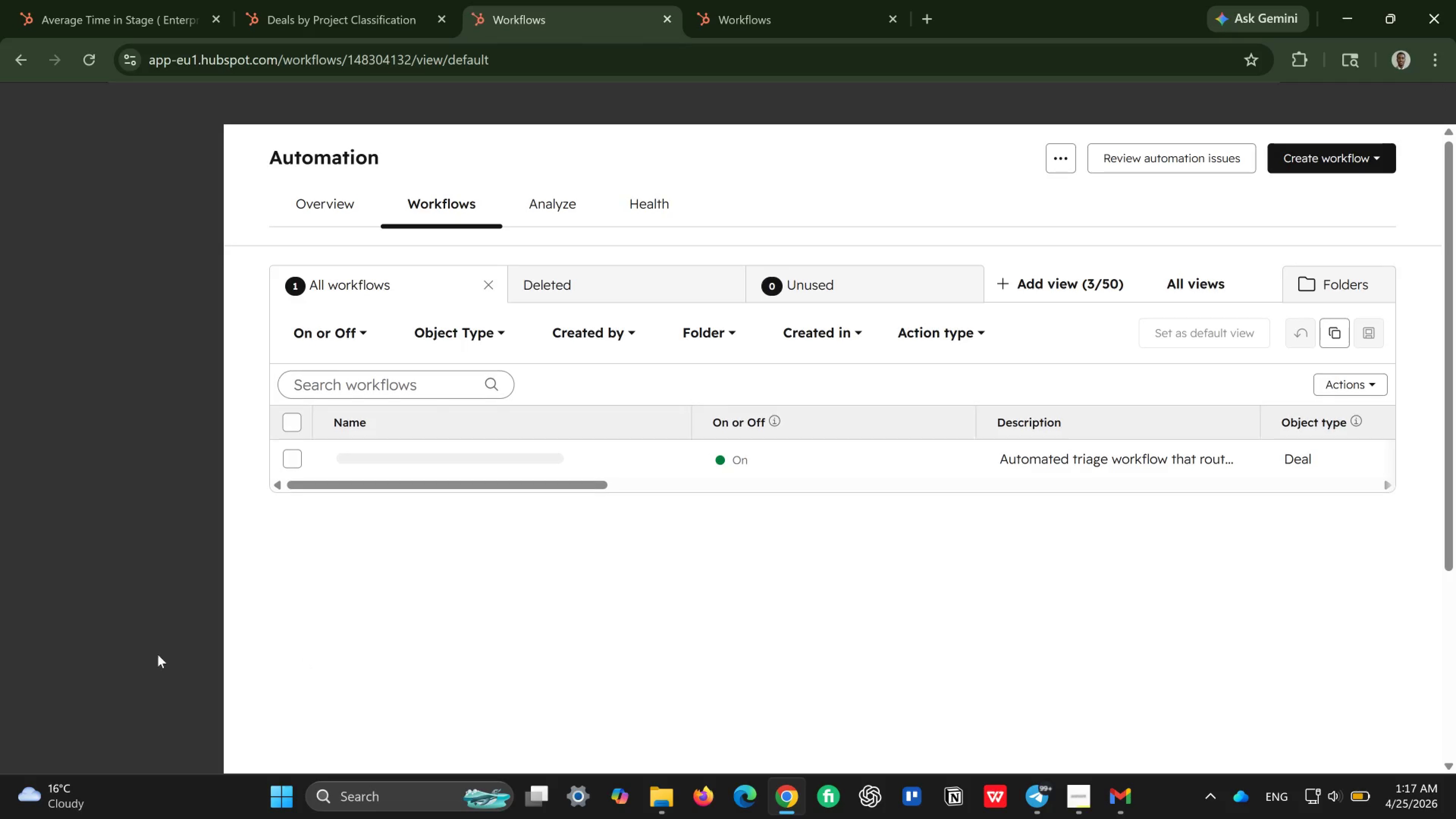 
left_click([378, 577])
 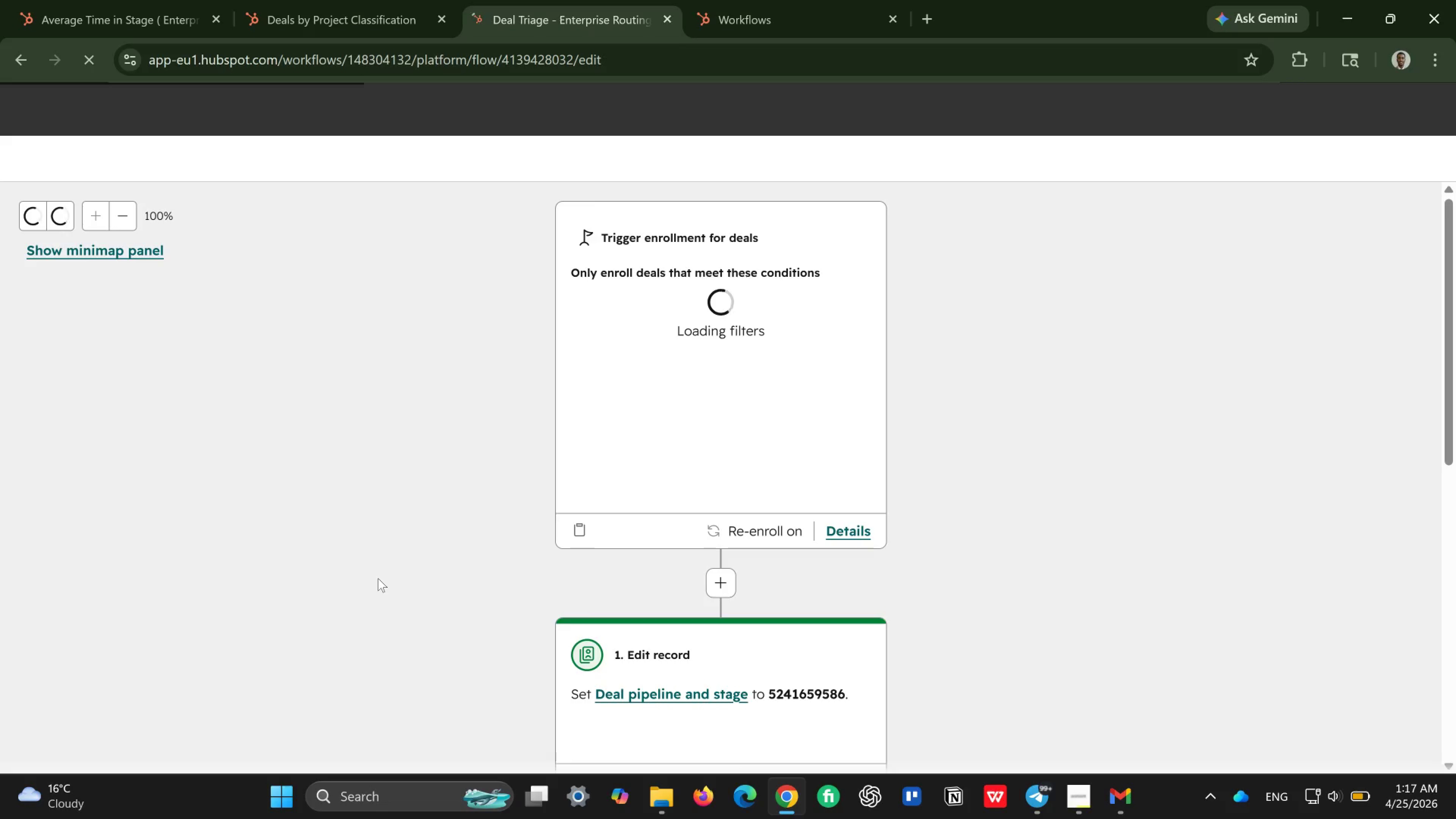 
wait(9.15)
 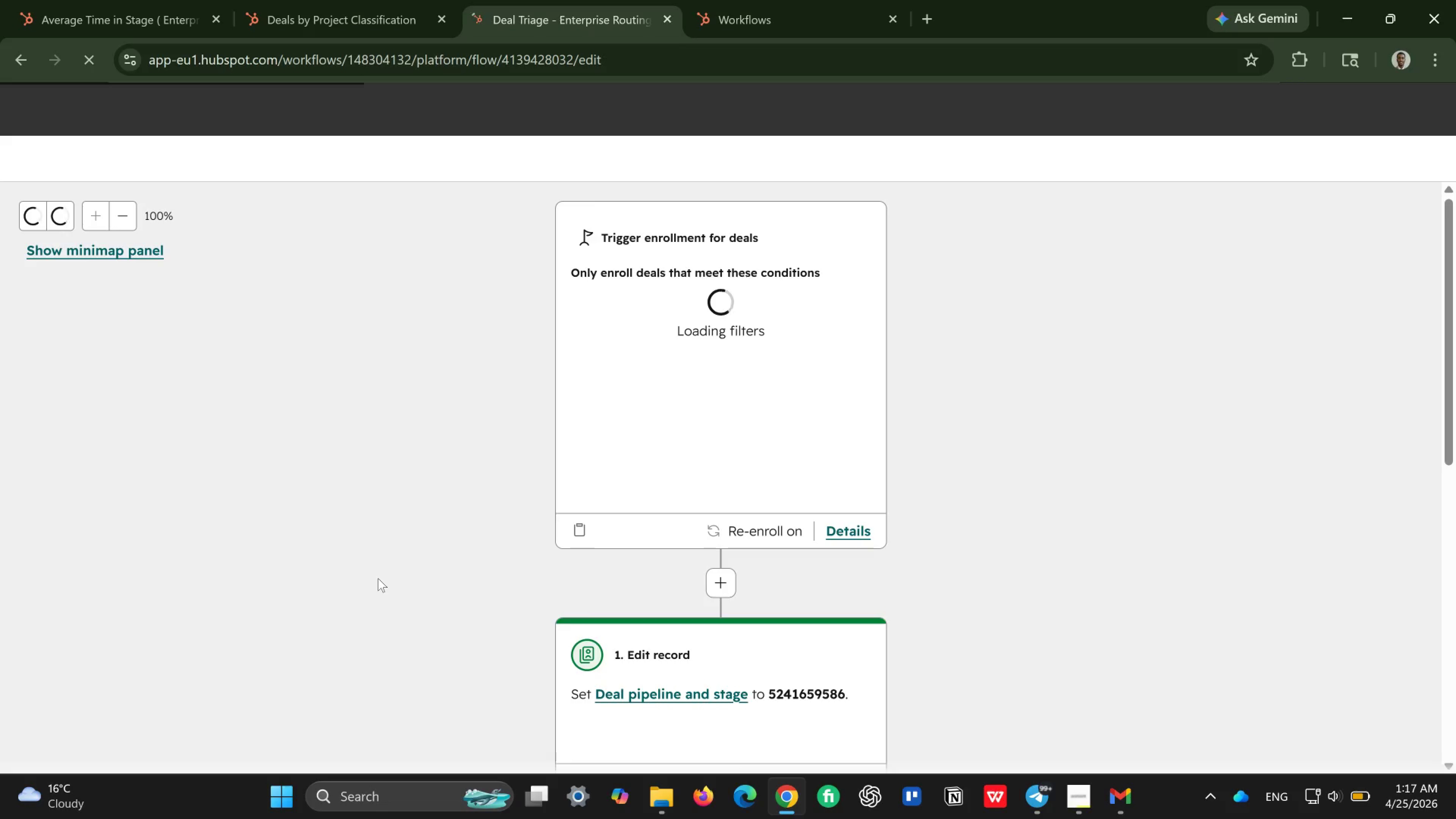 
scroll: coordinate [390, 593], scroll_direction: down, amount: 3.0
 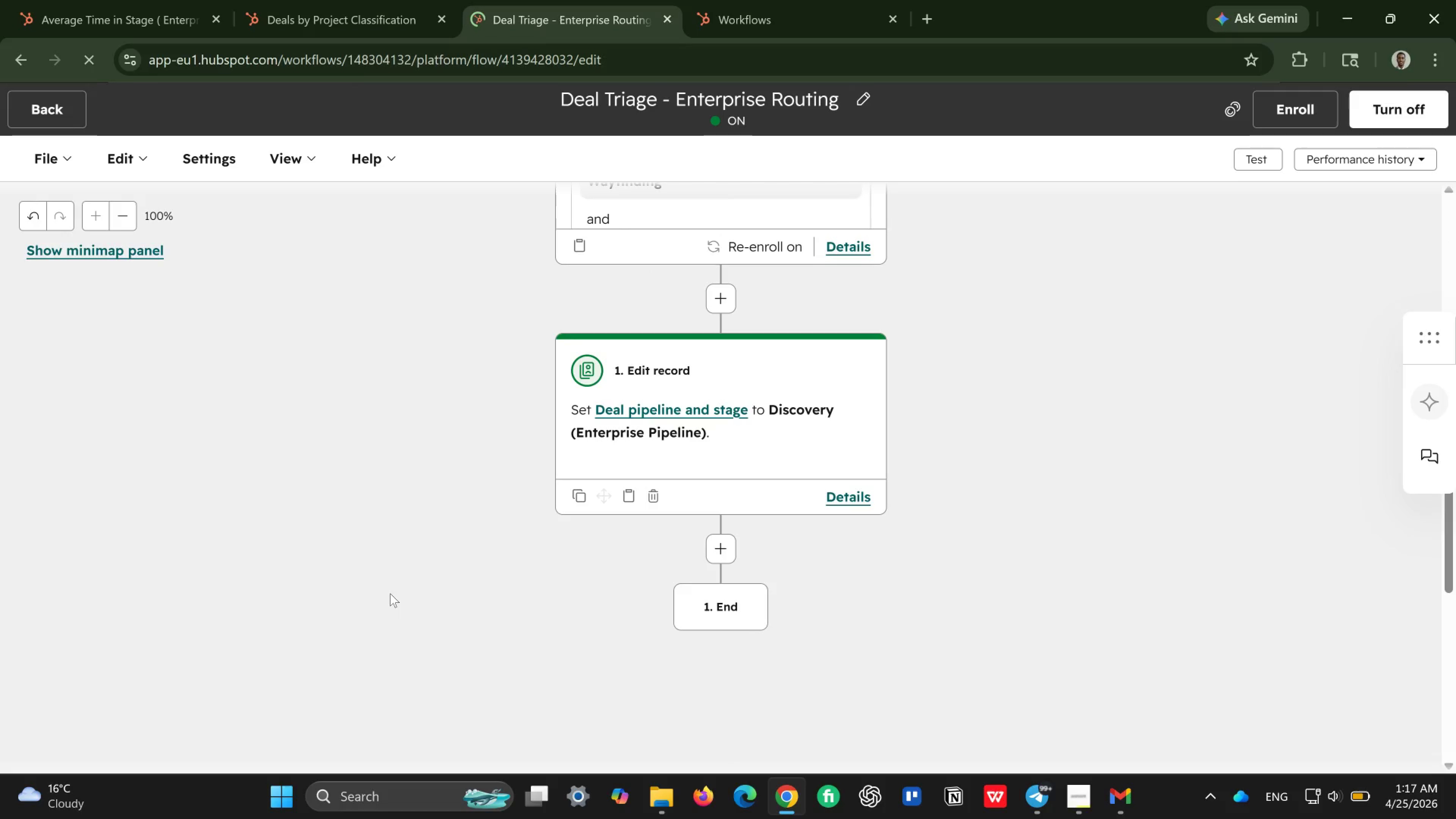 
scroll: coordinate [548, 544], scroll_direction: up, amount: 9.0
 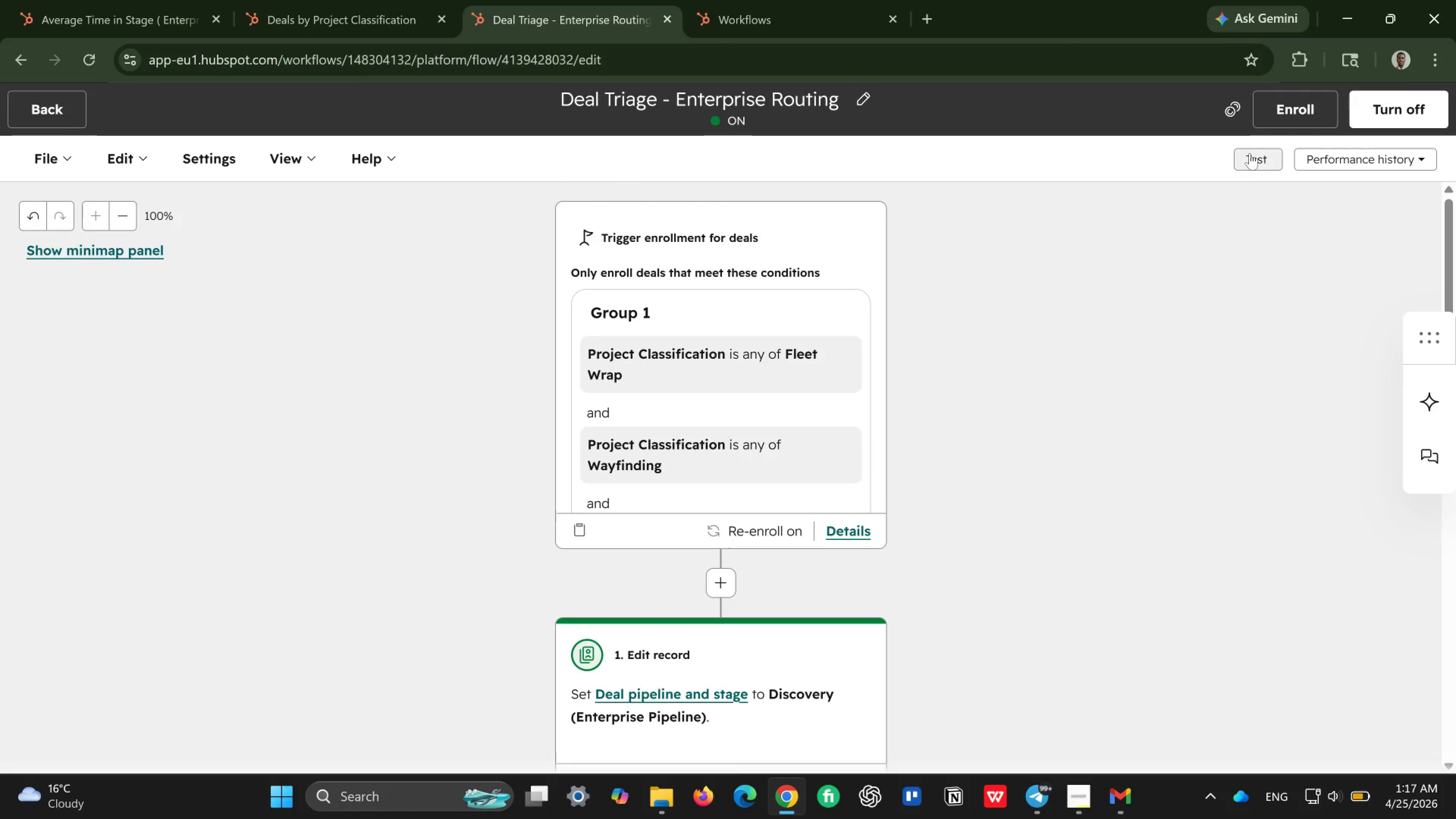 
left_click([1250, 153])
 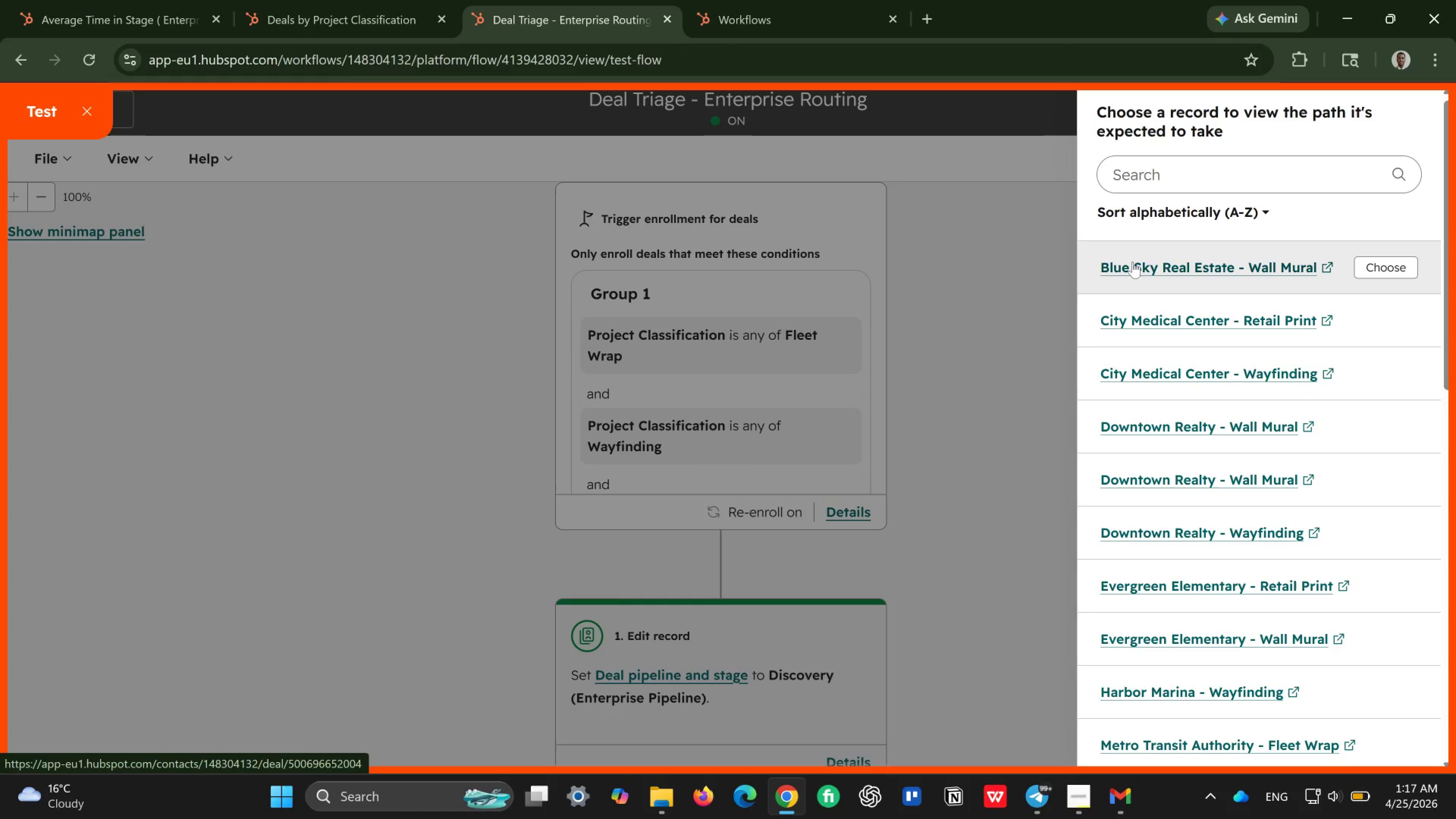 
wait(6.68)
 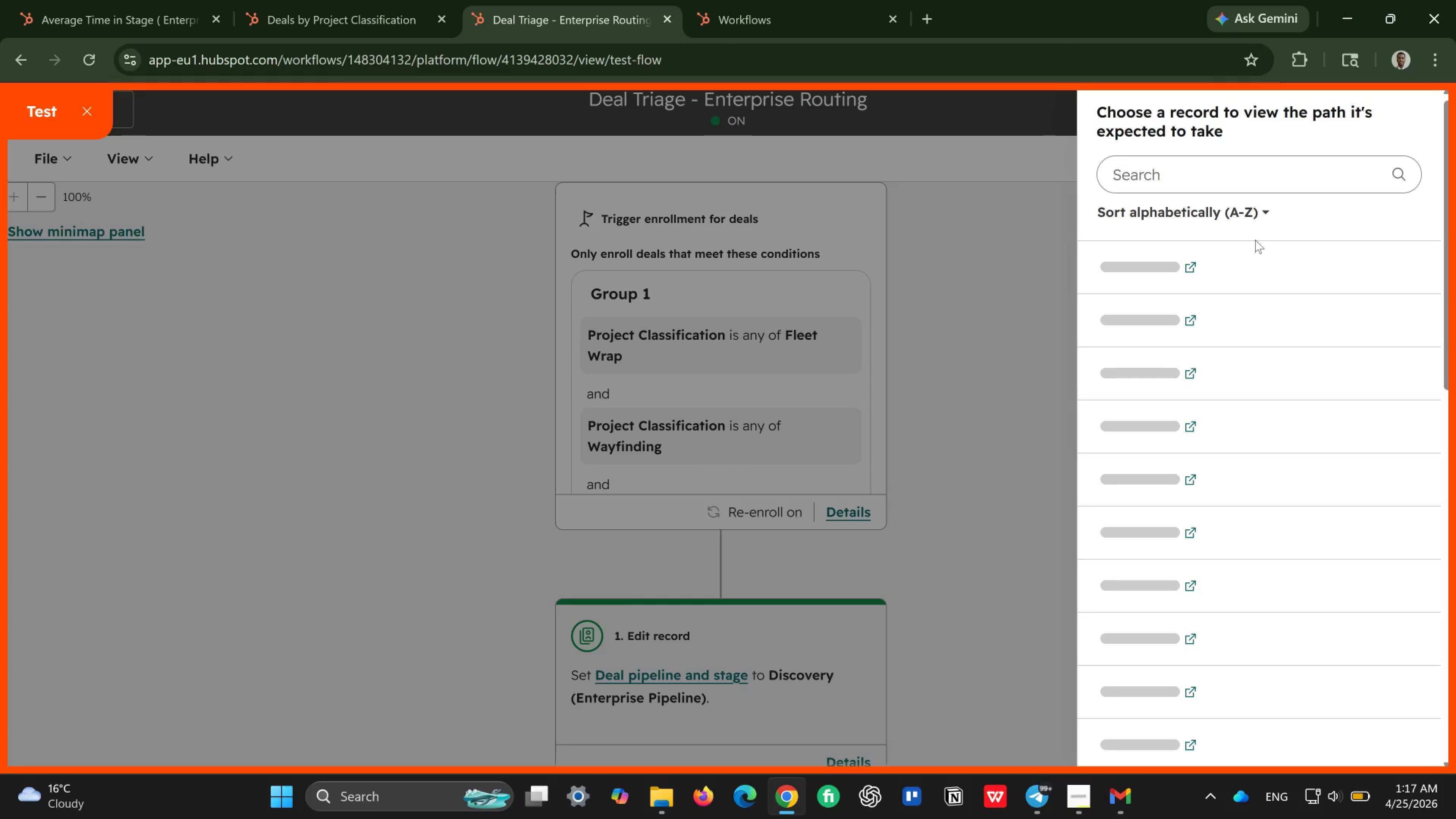 
scroll: coordinate [1203, 360], scroll_direction: down, amount: 16.0
 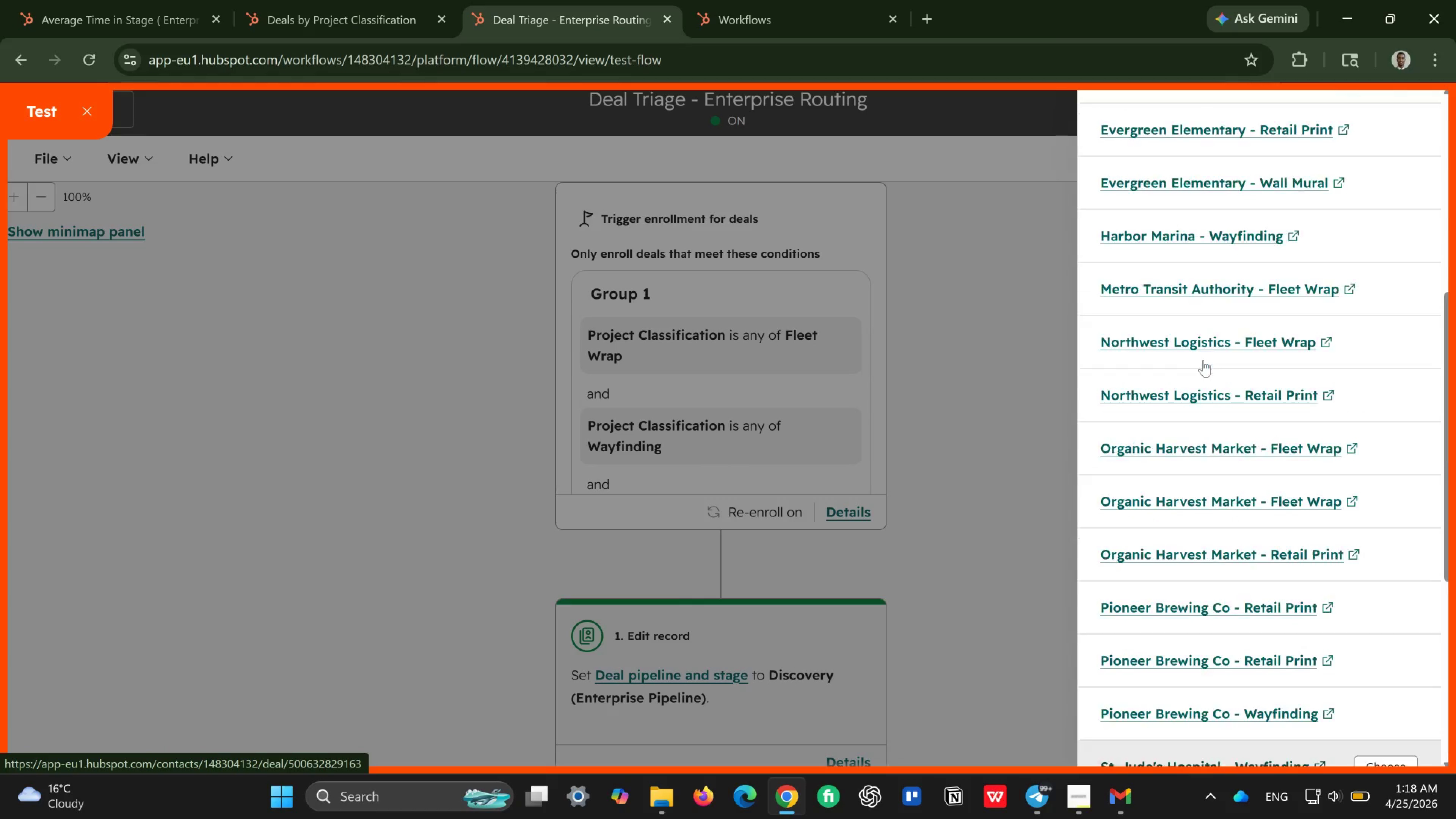 
scroll: coordinate [1203, 360], scroll_direction: up, amount: 10.0
 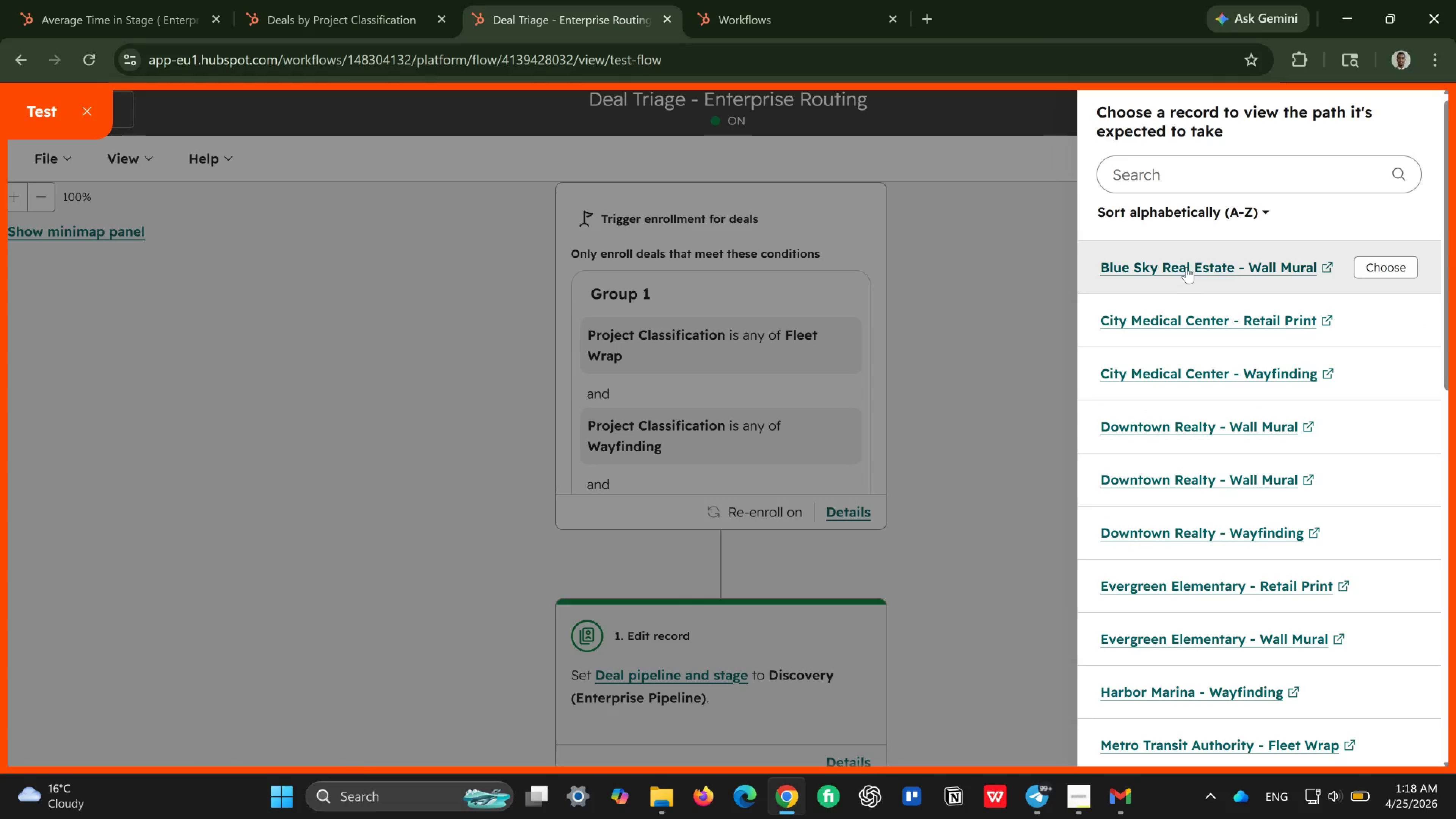 
left_click([1186, 267])
 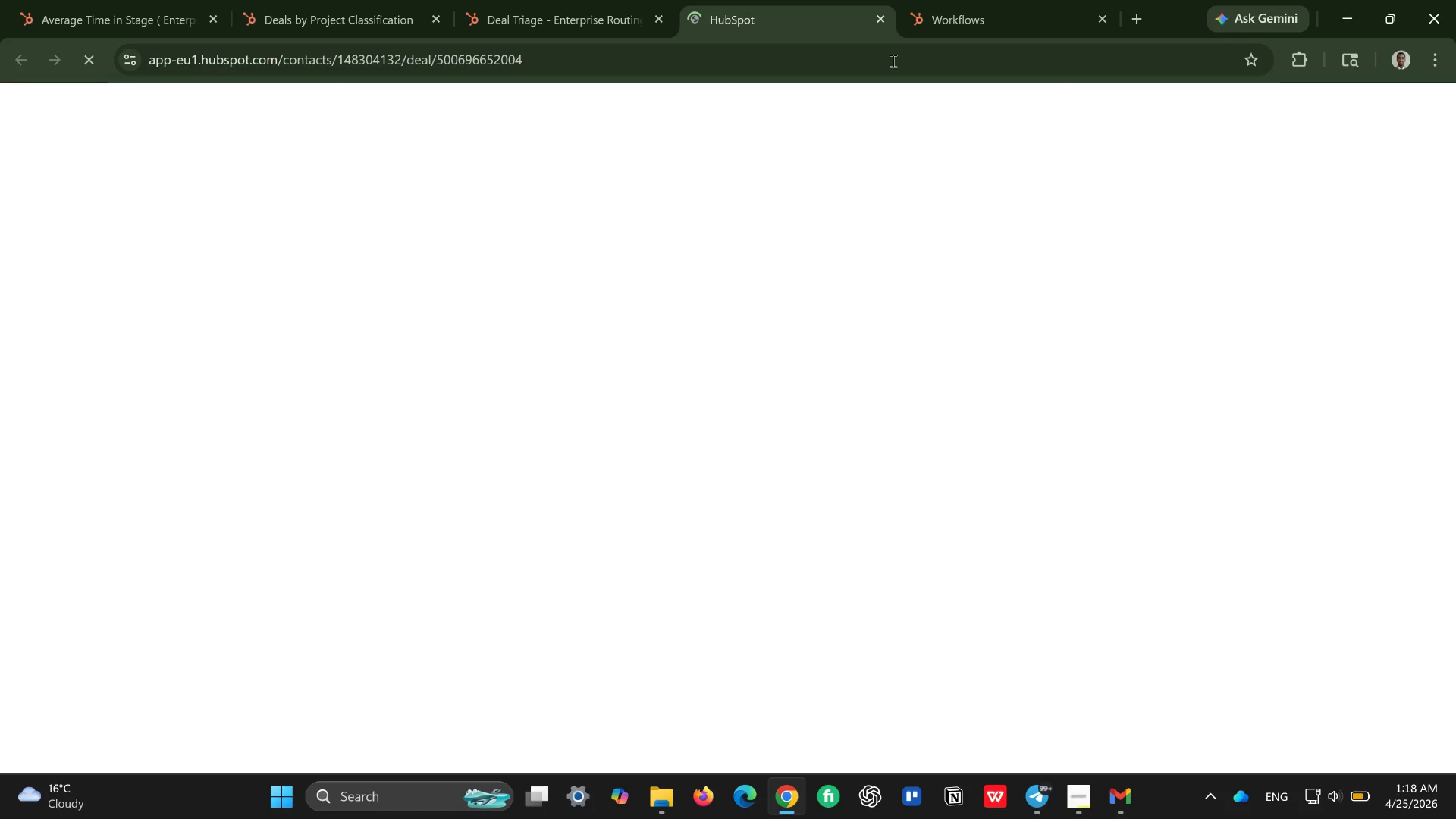 
left_click([879, 26])
 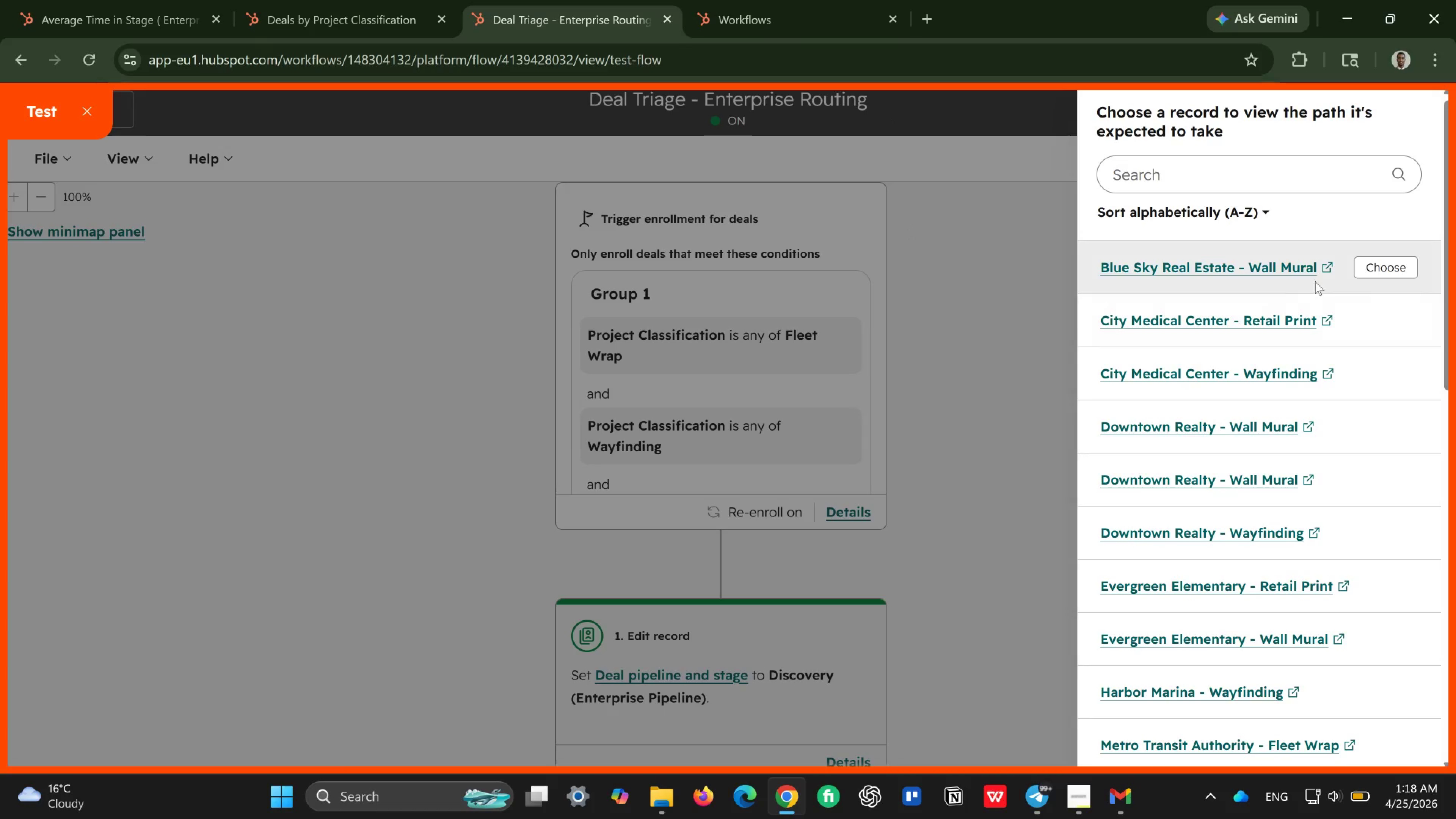 
left_click([1377, 263])
 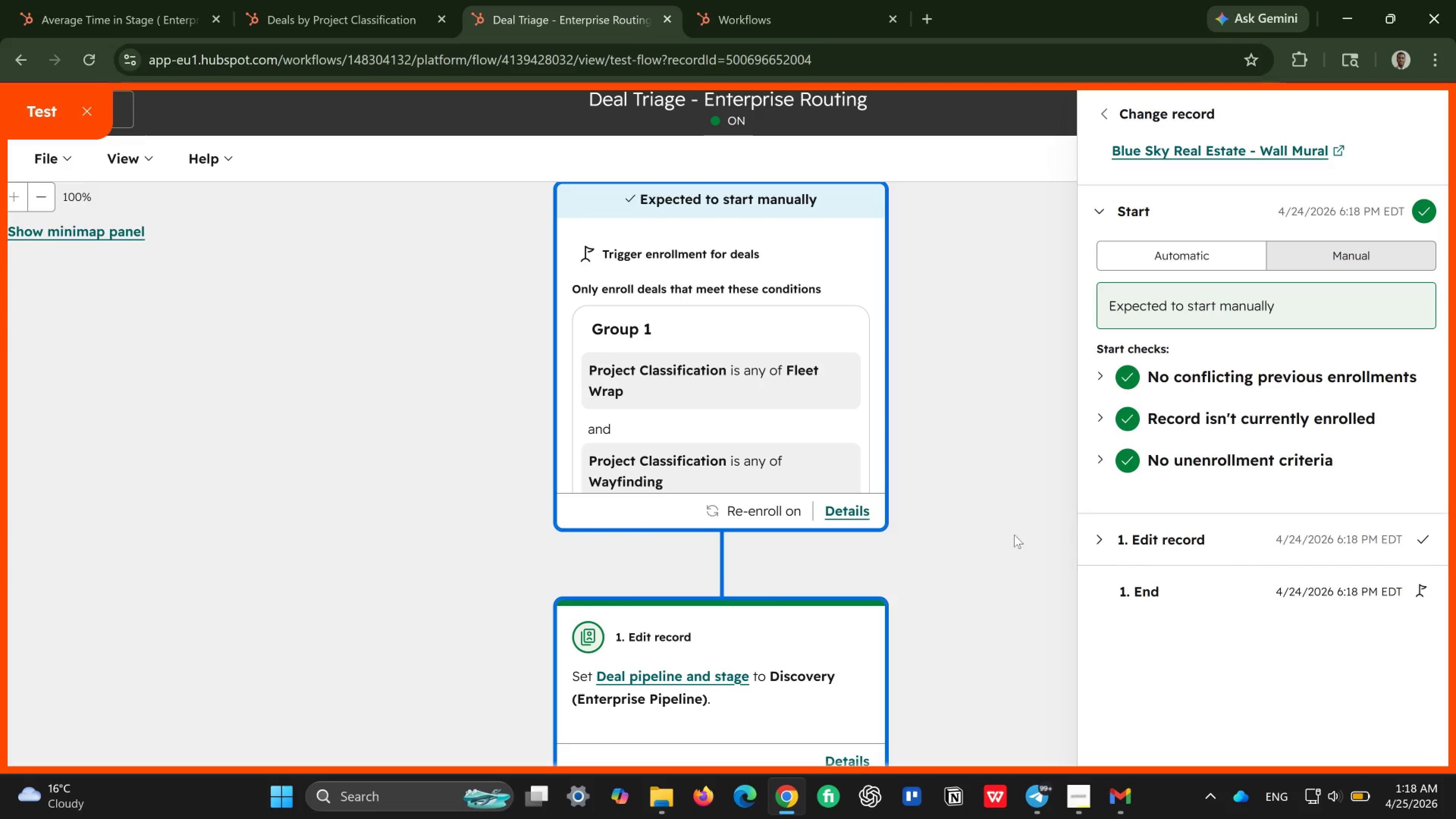 
wait(6.87)
 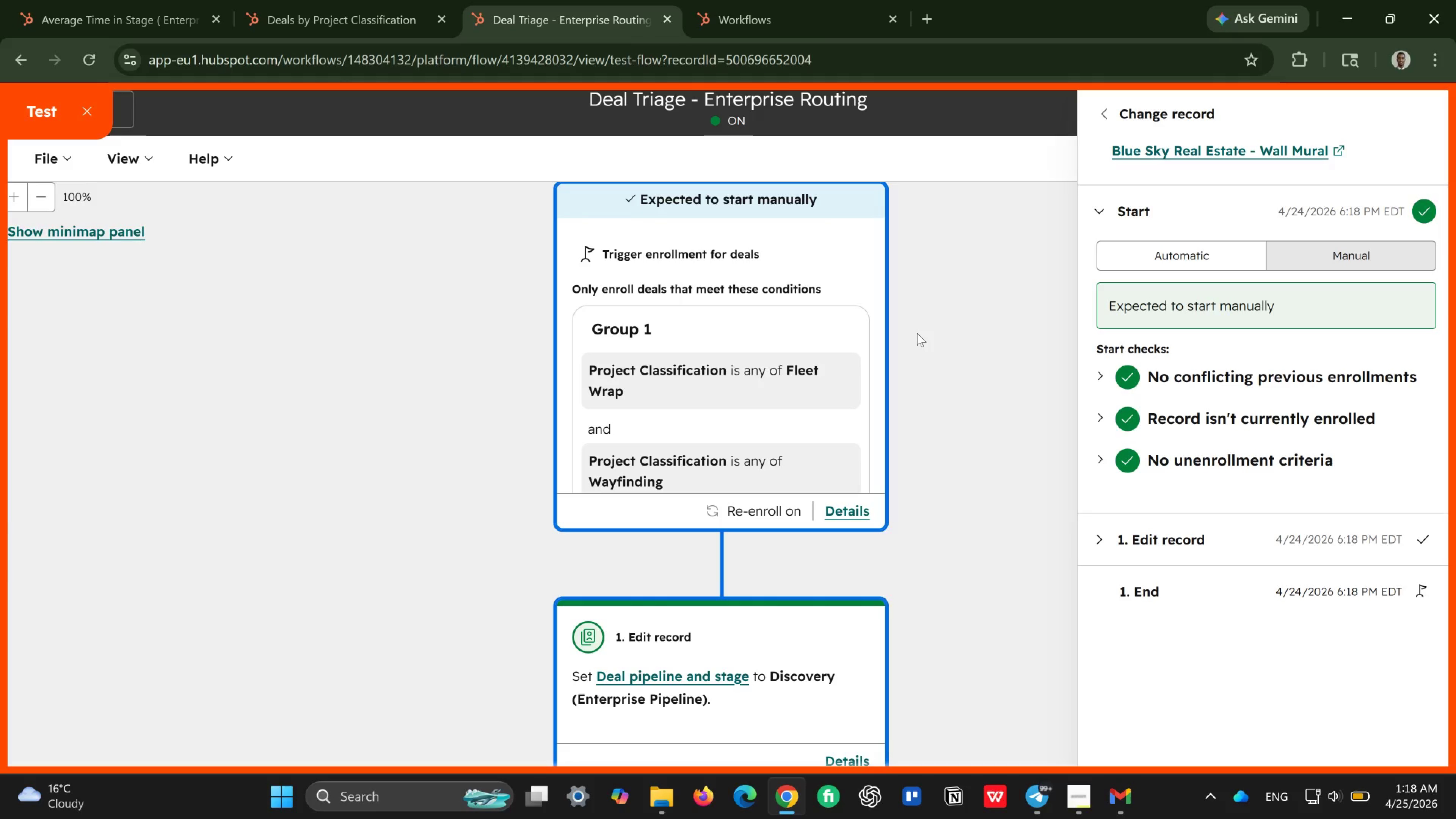 
scroll: coordinate [946, 498], scroll_direction: down, amount: 3.0
 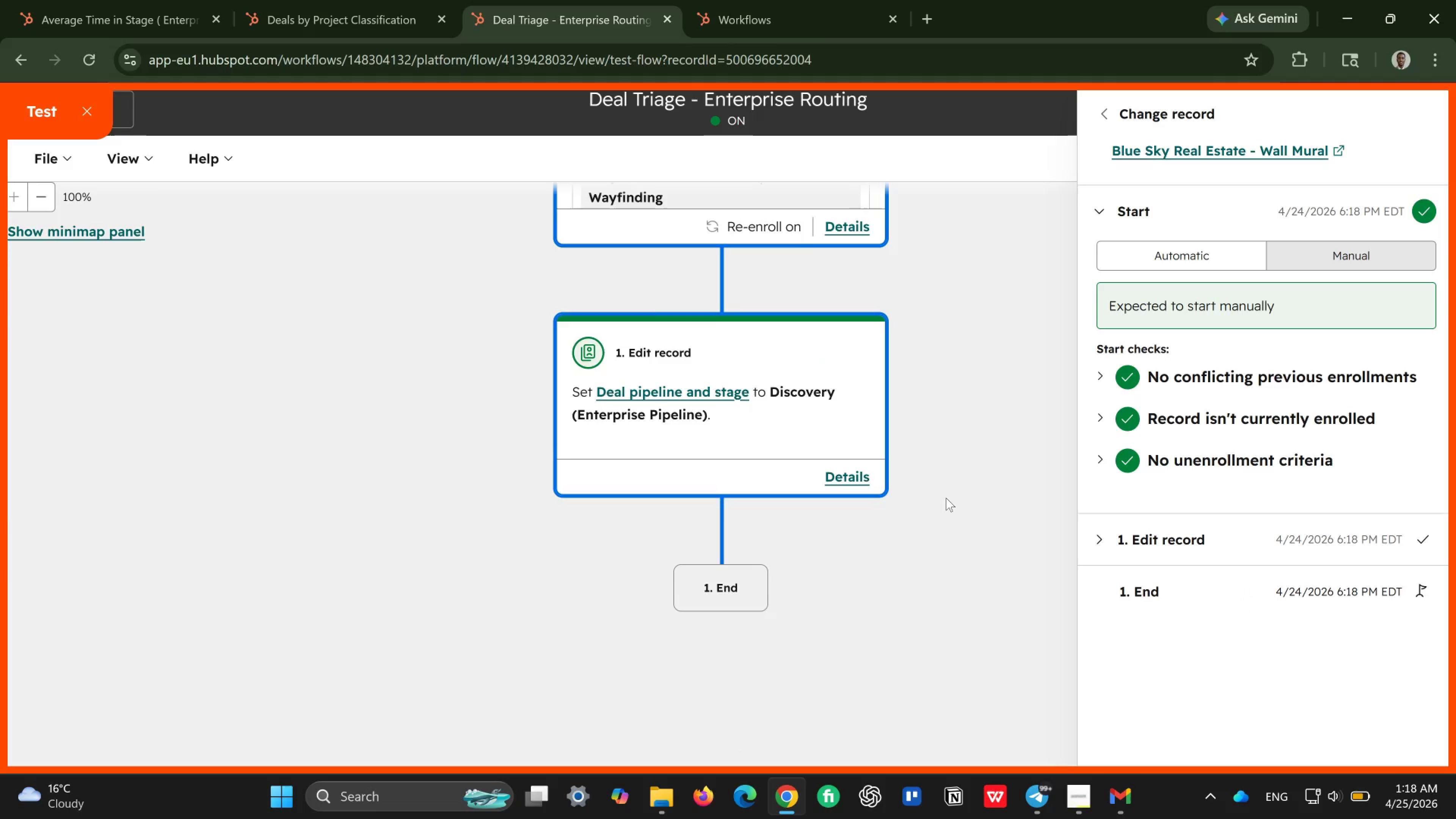 
scroll: coordinate [946, 498], scroll_direction: up, amount: 8.0
 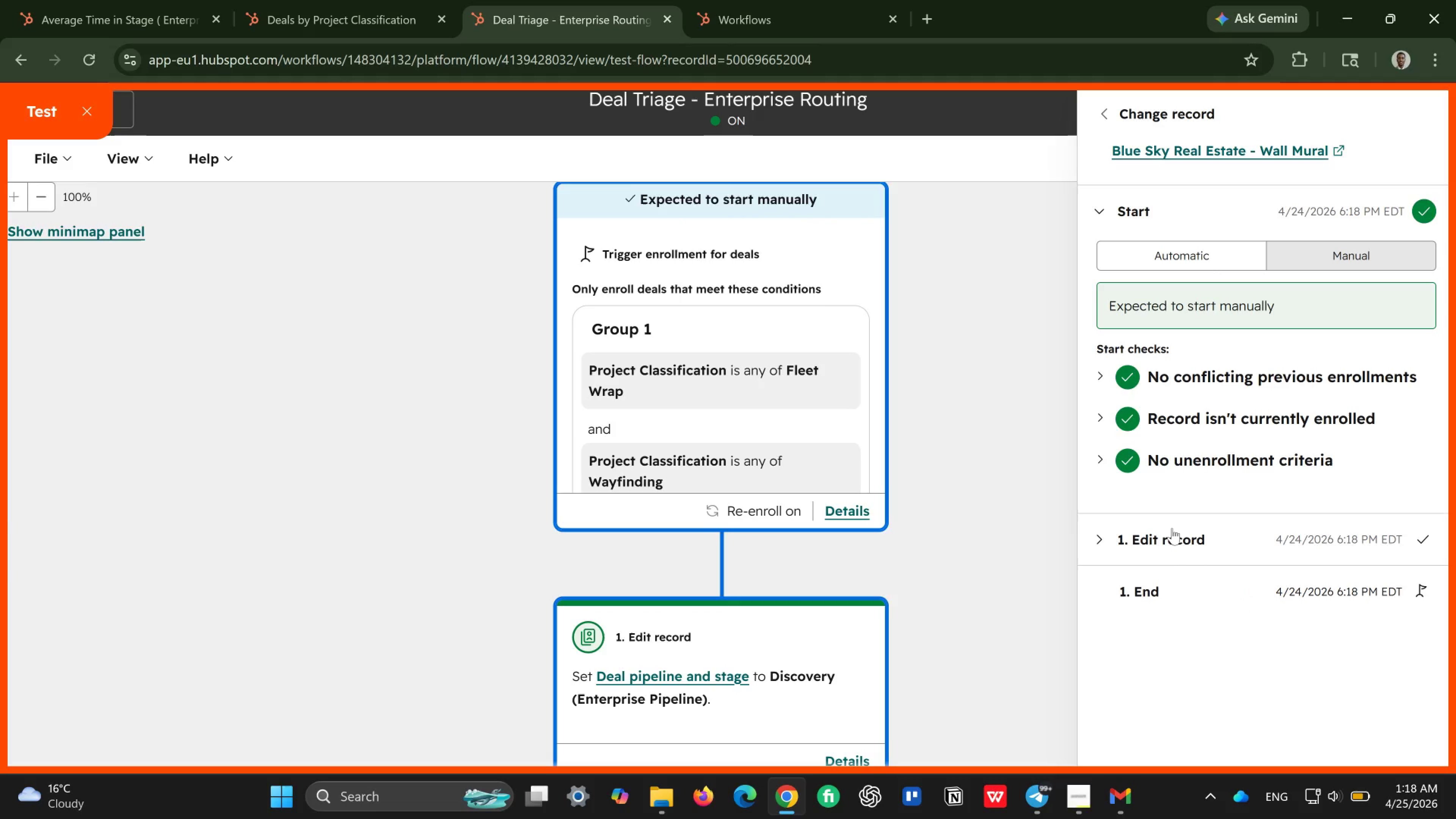 
left_click([1179, 545])
 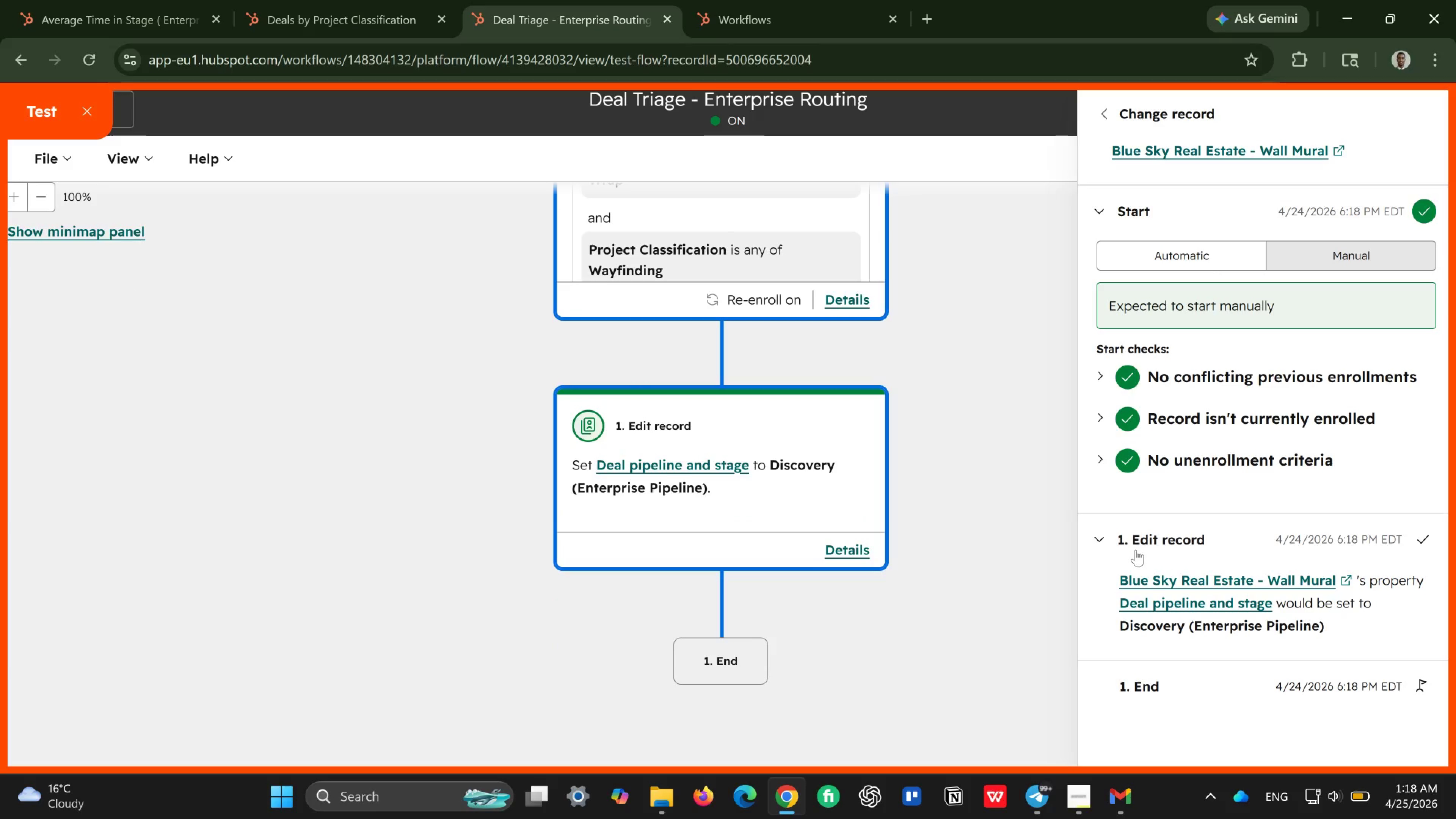 
scroll: coordinate [1223, 648], scroll_direction: down, amount: 8.0
 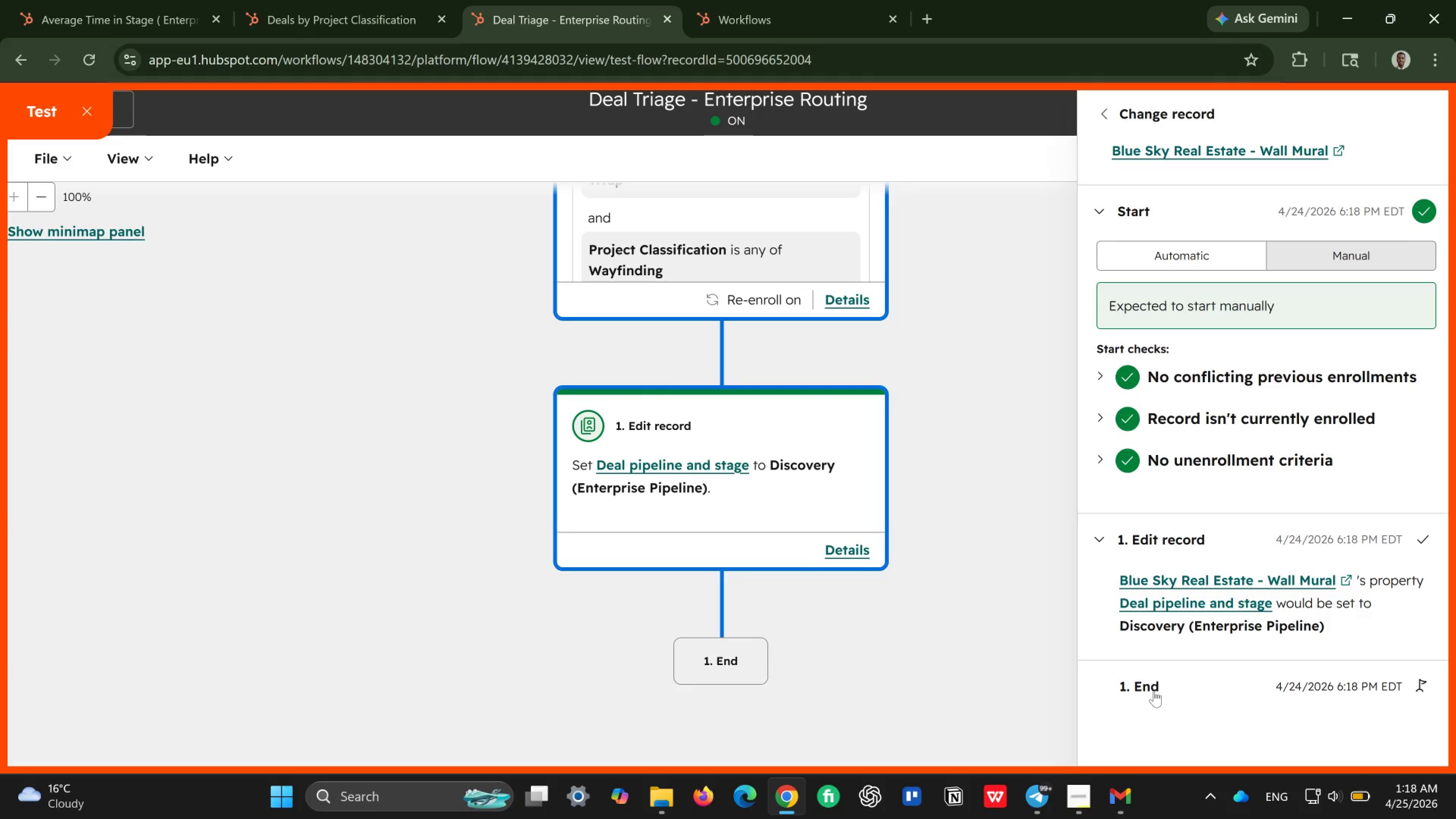 
left_click([1154, 690])
 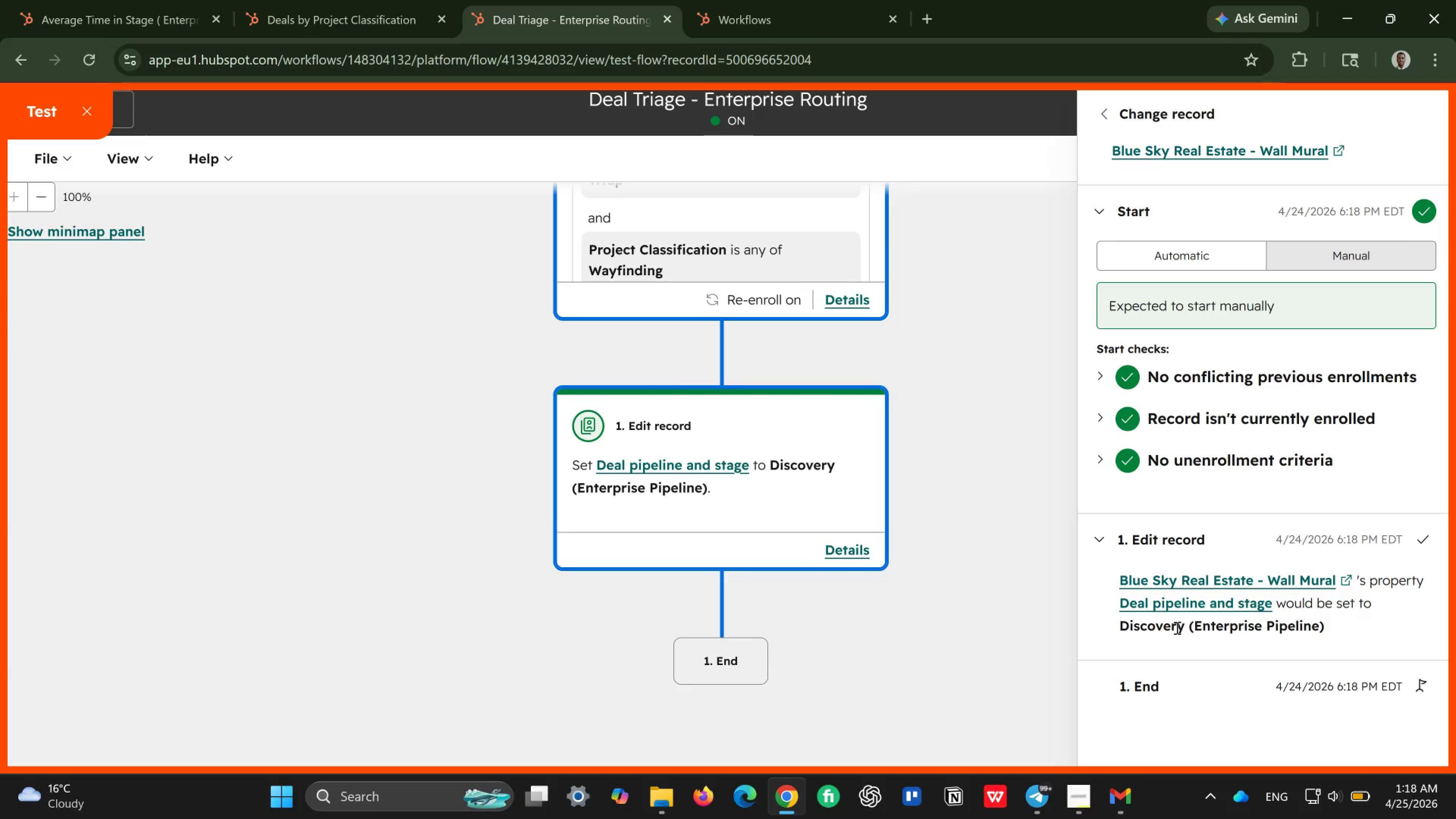 
scroll: coordinate [457, 455], scroll_direction: up, amount: 8.0
 